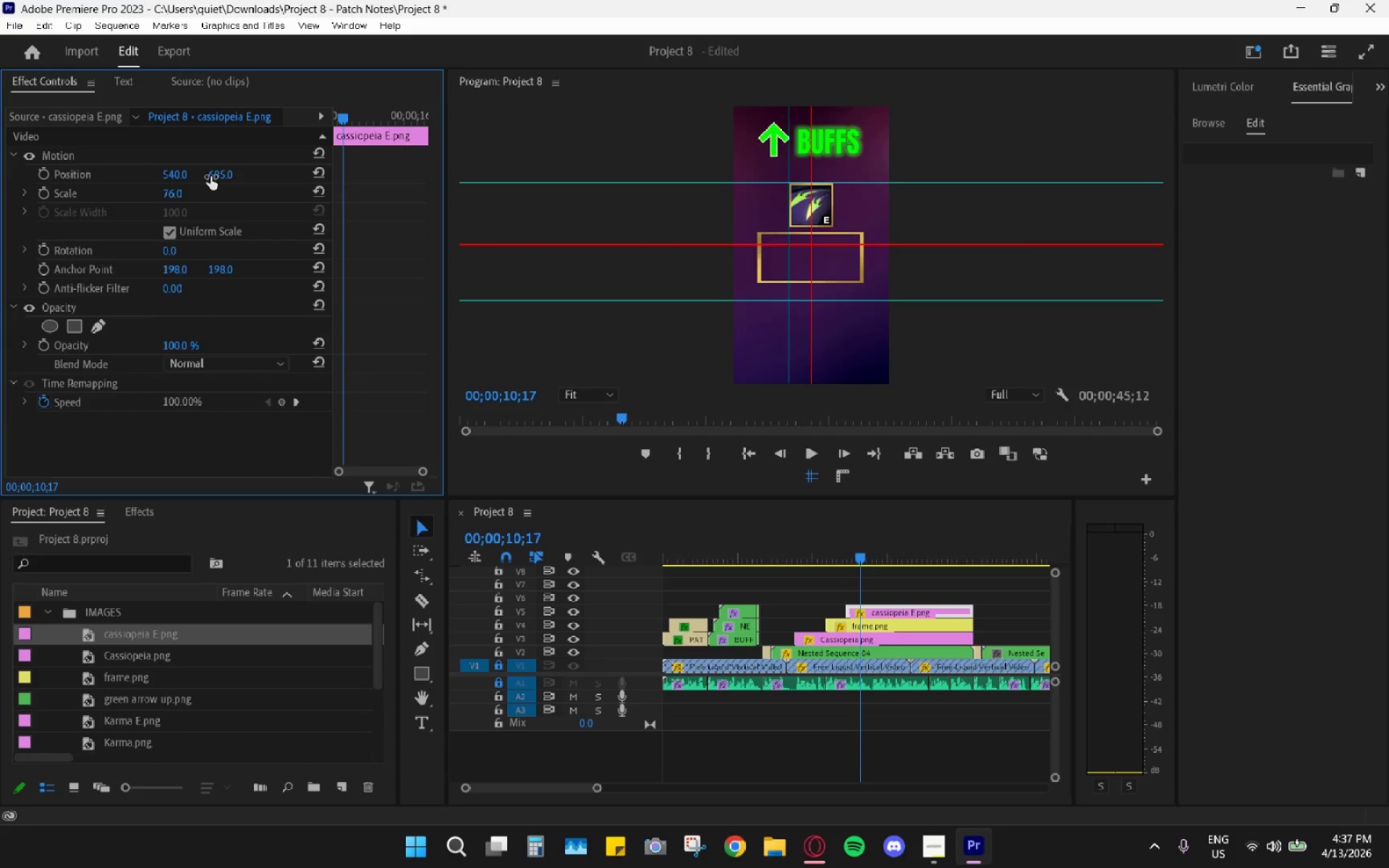 
left_click_drag(start_coordinate=[232, 168], to_coordinate=[977, 184])
 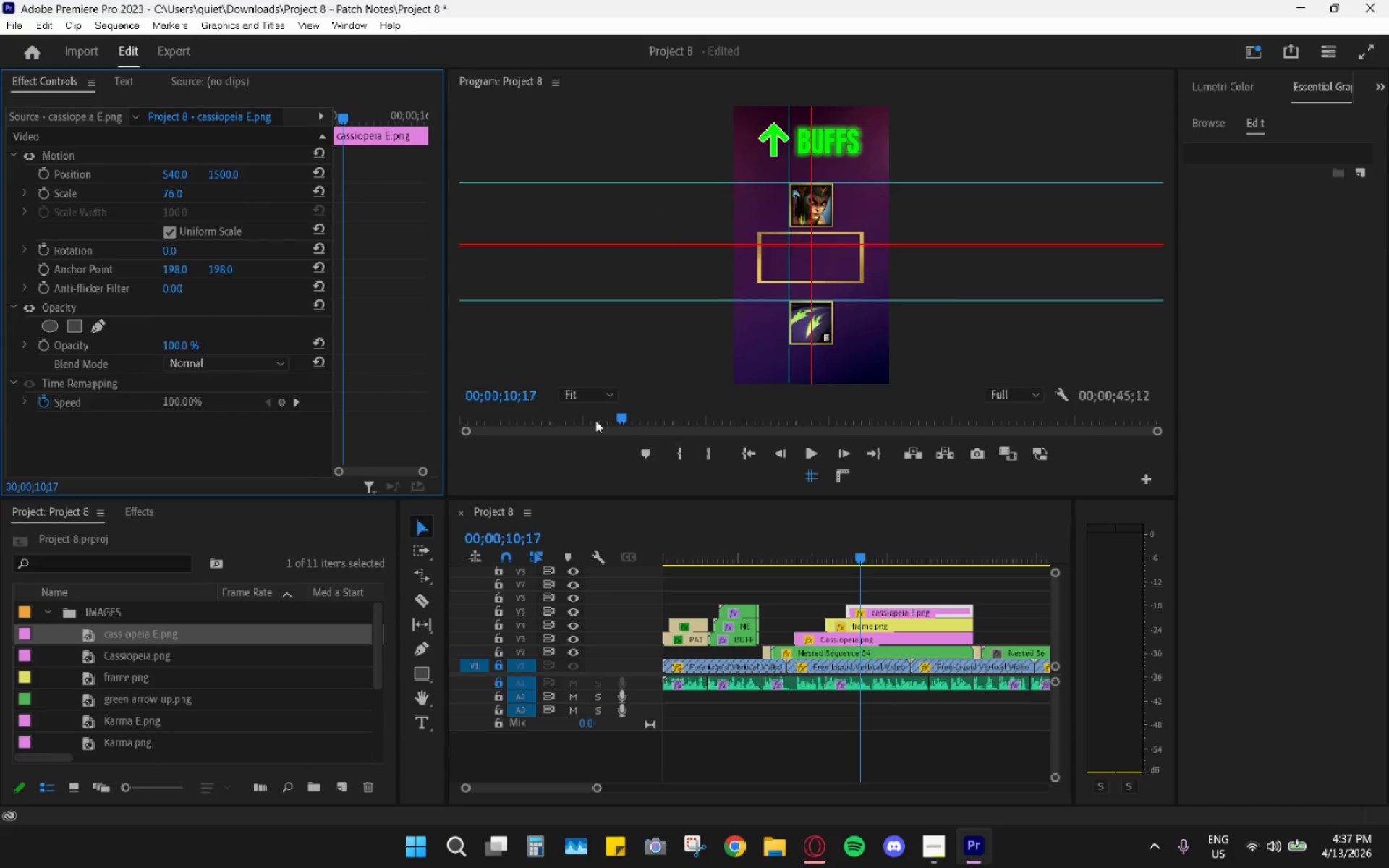 
left_click([572, 401])
 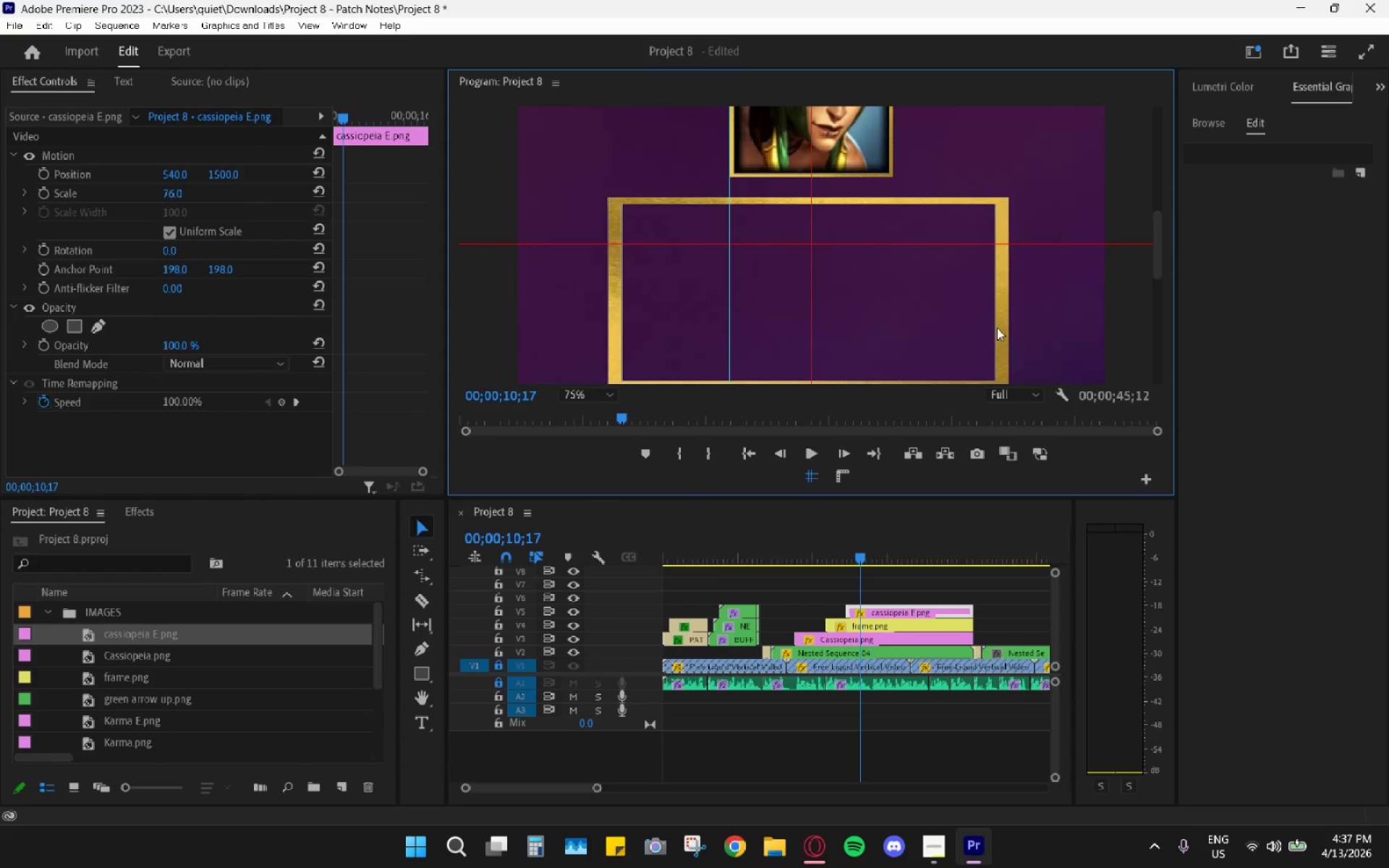 
left_click_drag(start_coordinate=[1154, 239], to_coordinate=[1165, 304])
 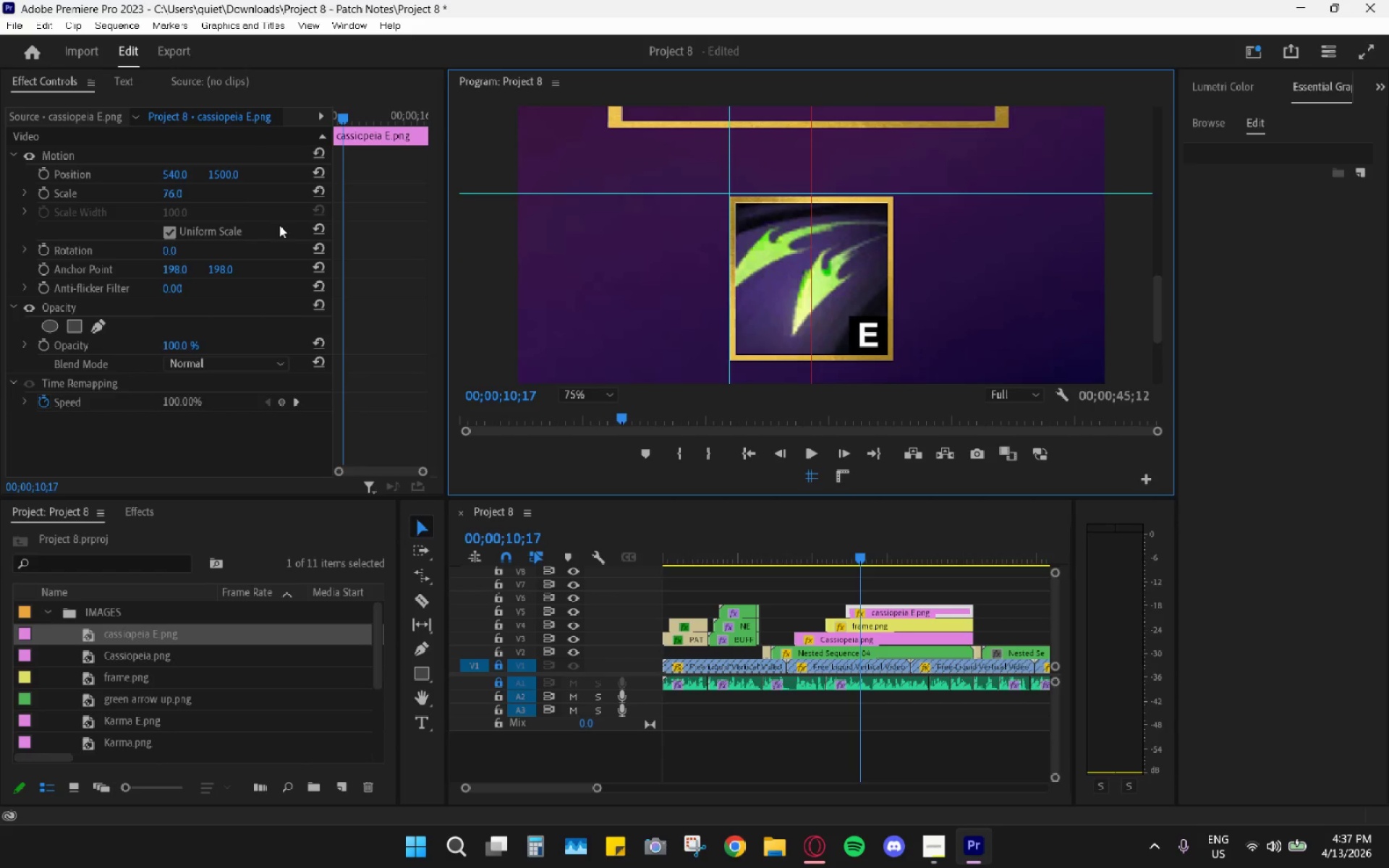 
left_click_drag(start_coordinate=[229, 171], to_coordinate=[203, 192])
 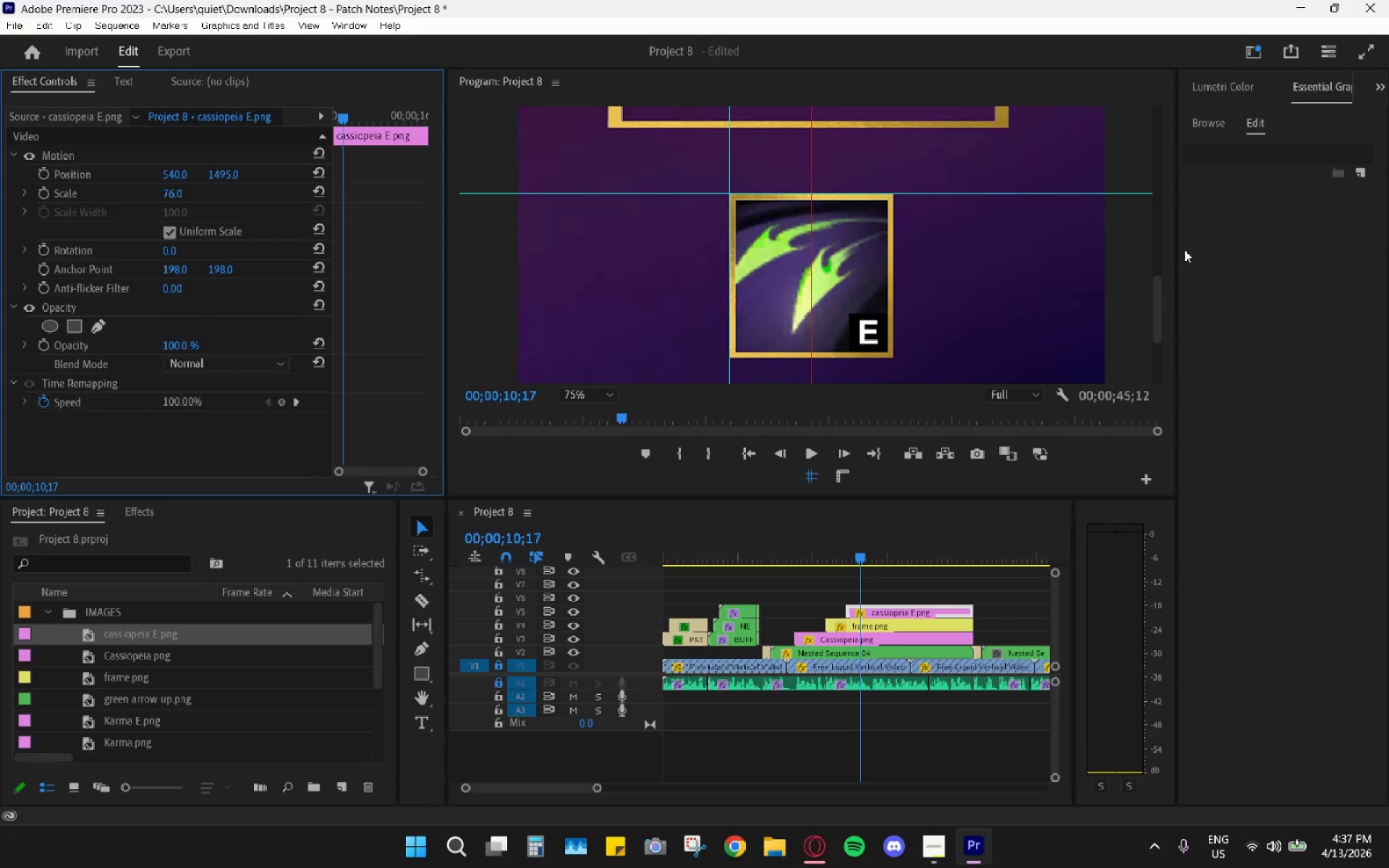 
left_click_drag(start_coordinate=[1163, 313], to_coordinate=[1161, 292])
 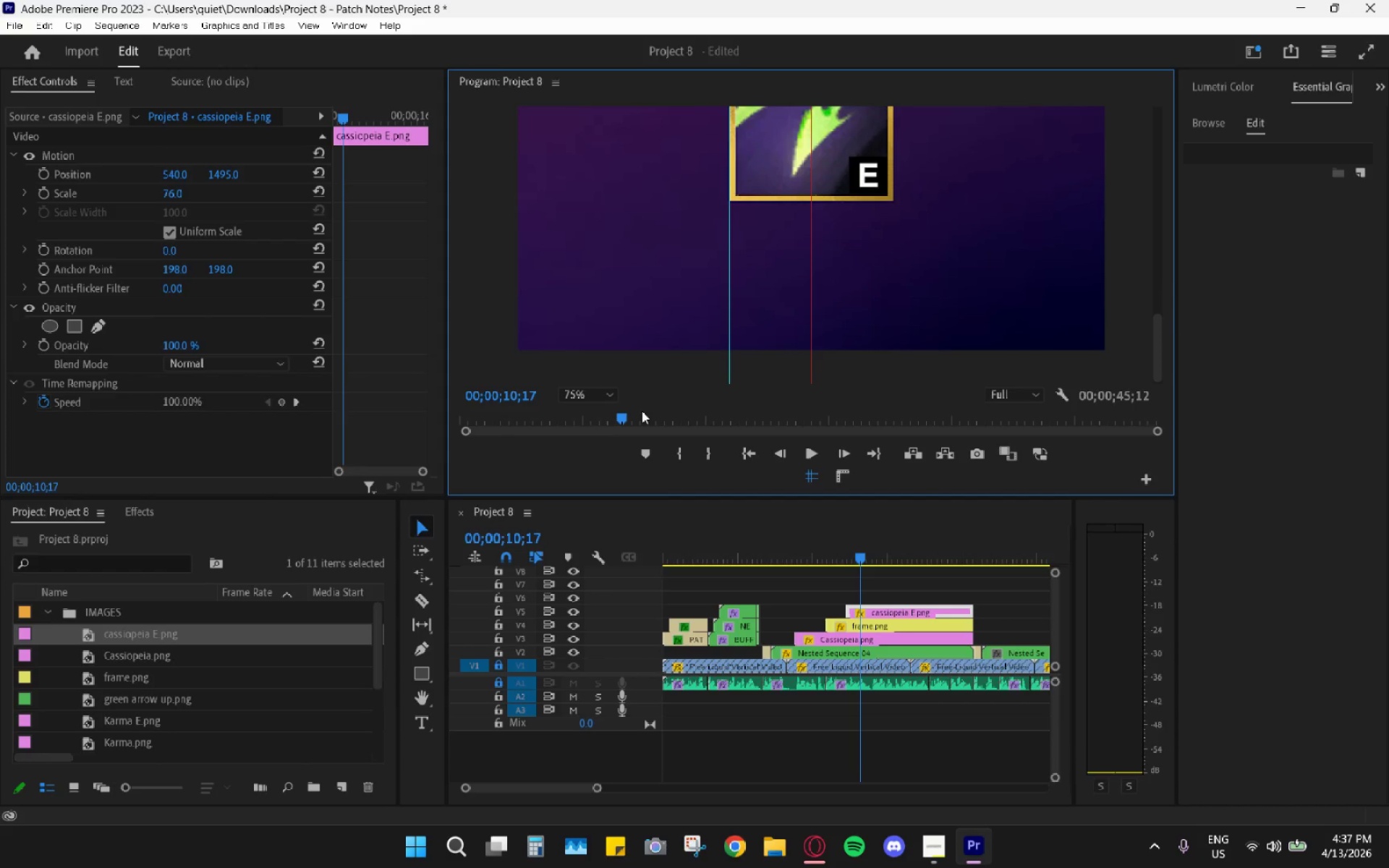 
left_click([587, 392])
 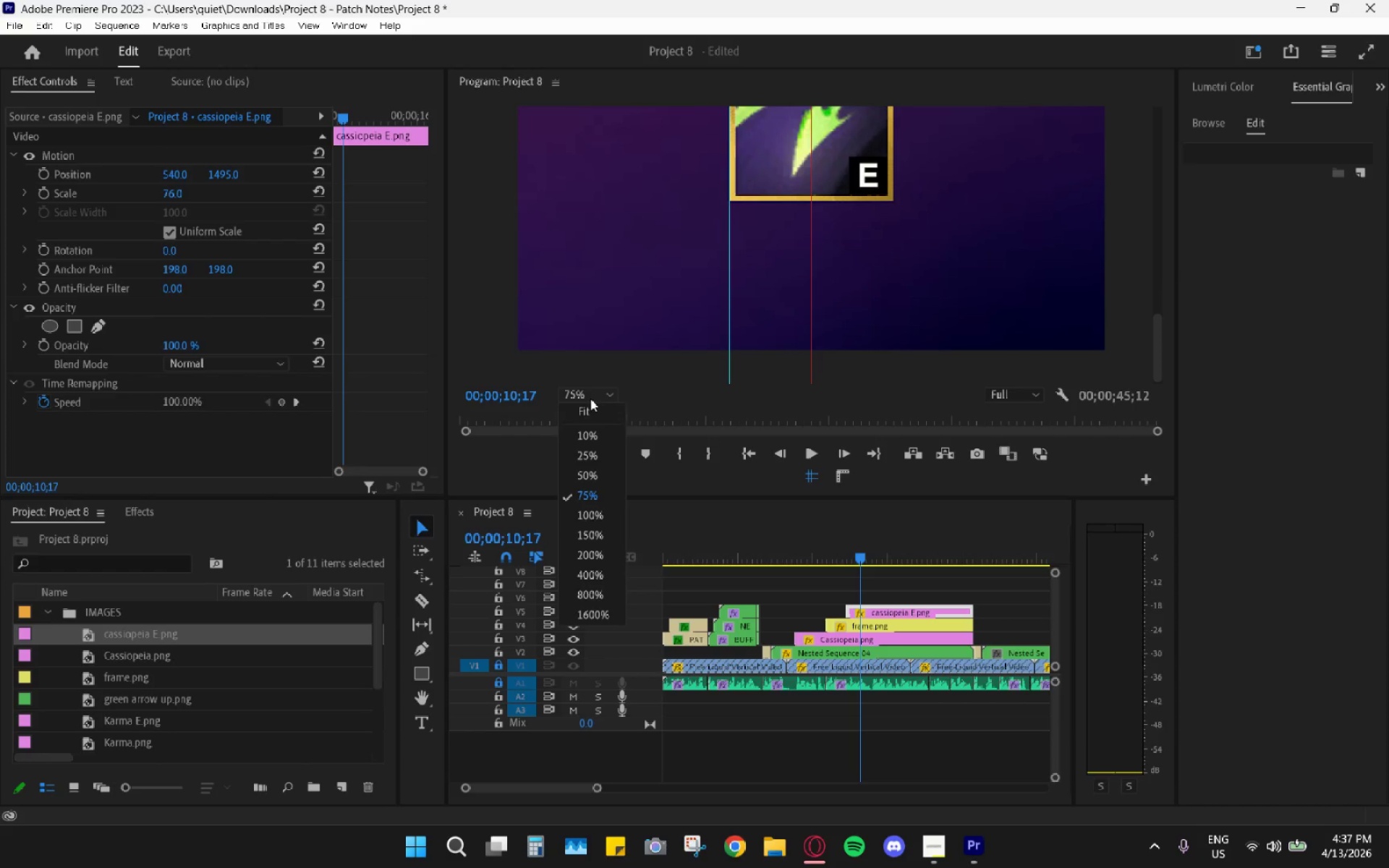 
left_click_drag(start_coordinate=[594, 403], to_coordinate=[592, 412])
 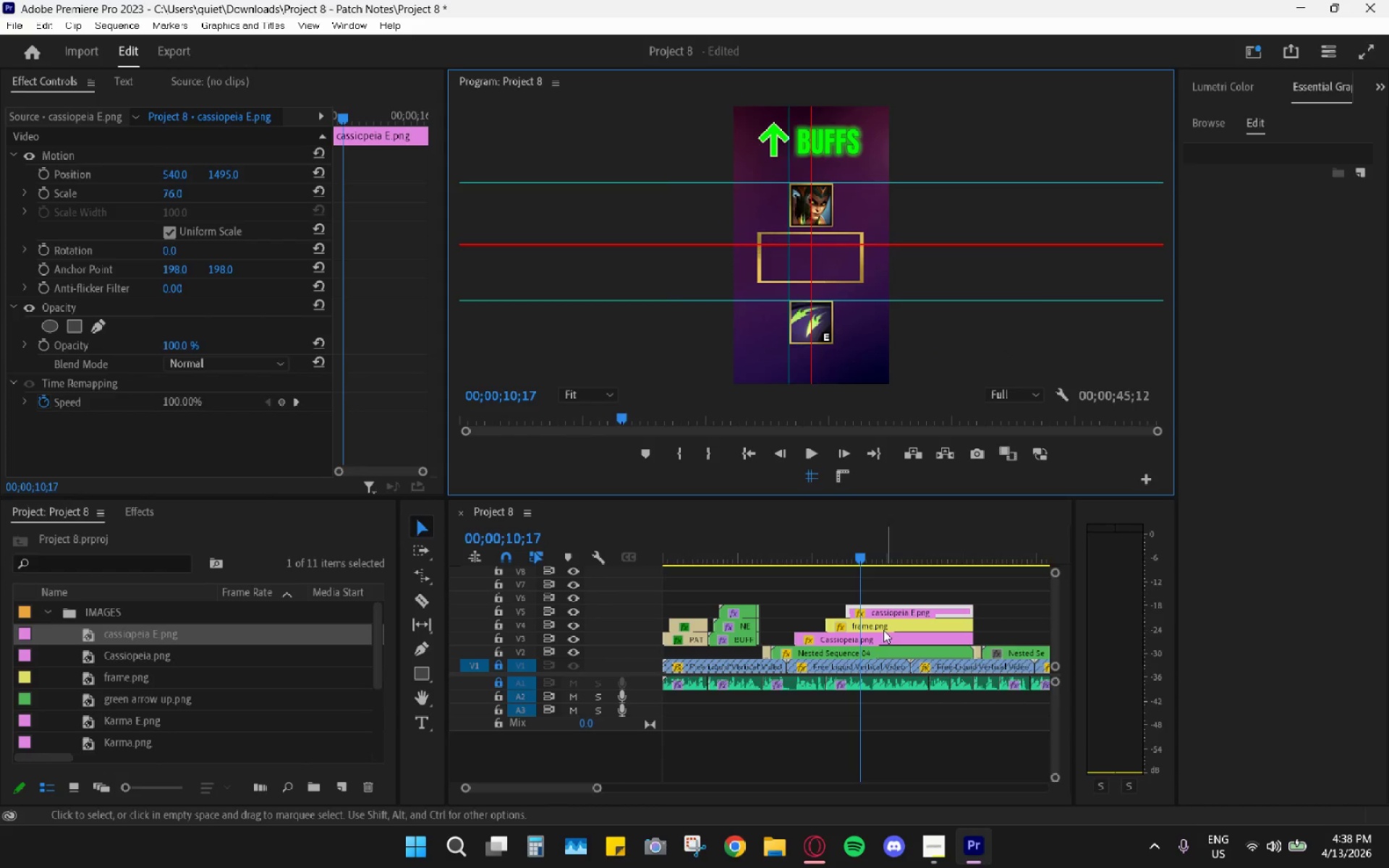 
left_click([890, 626])
 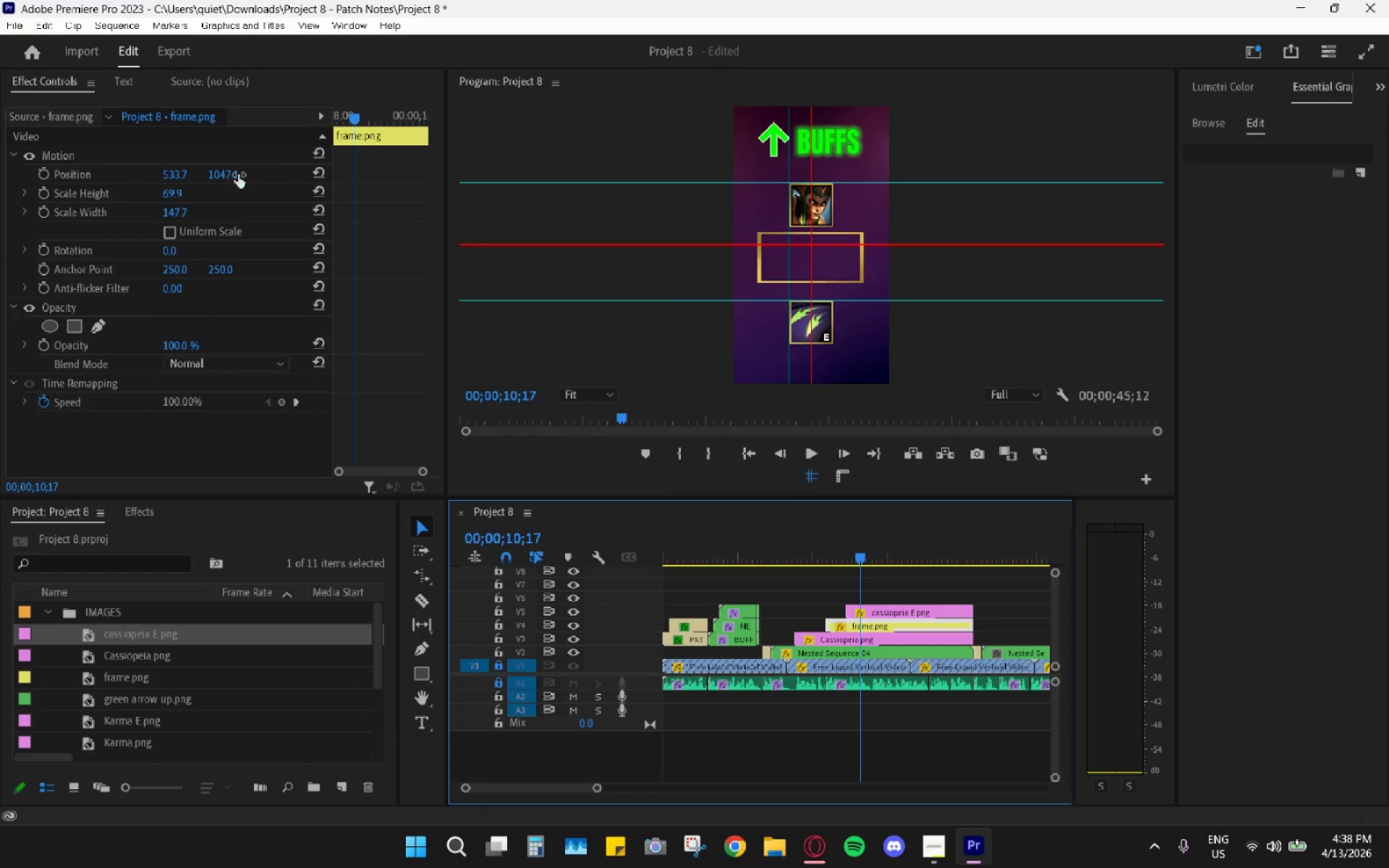 
left_click_drag(start_coordinate=[236, 174], to_coordinate=[267, 165])
 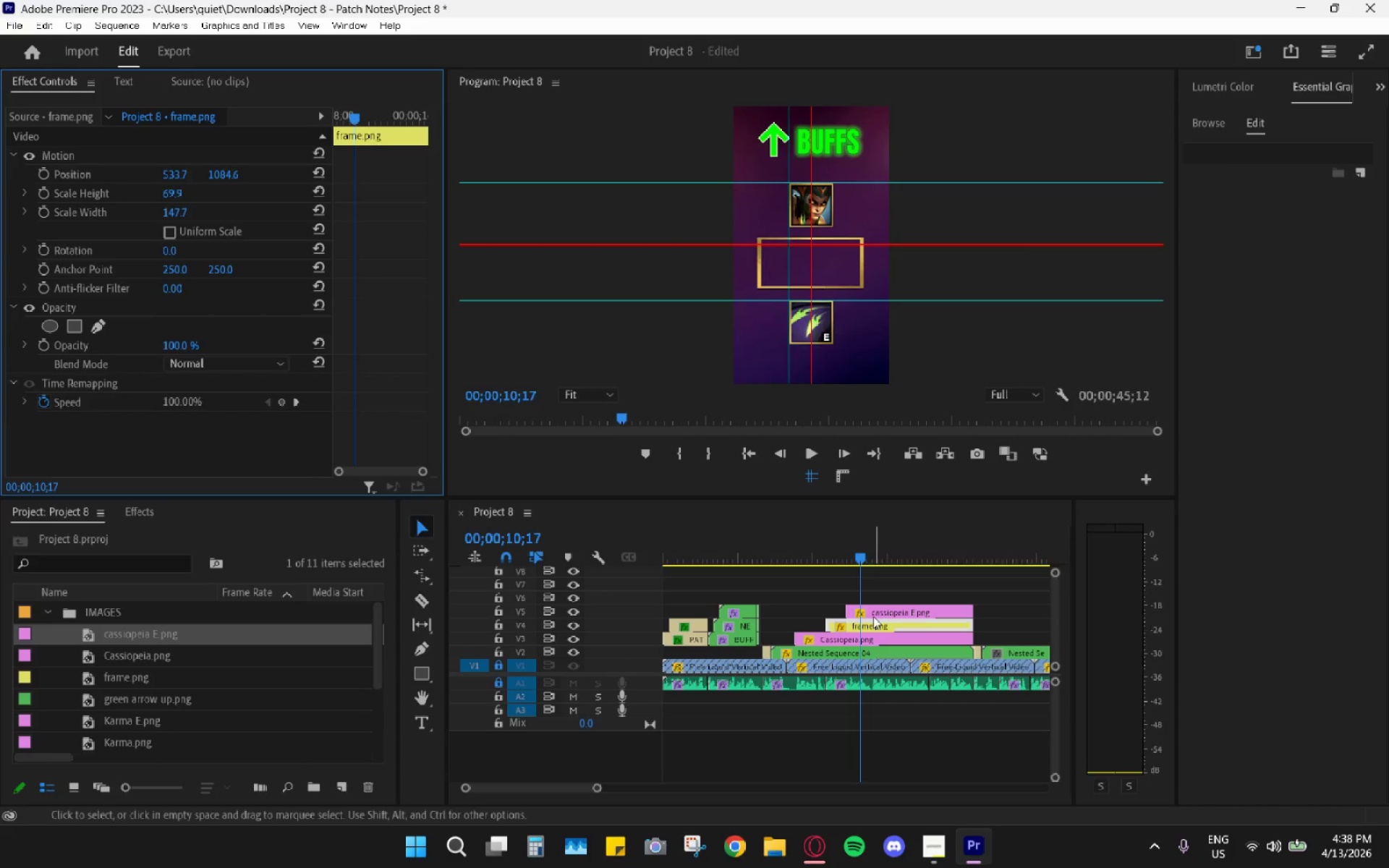 
left_click([871, 626])
 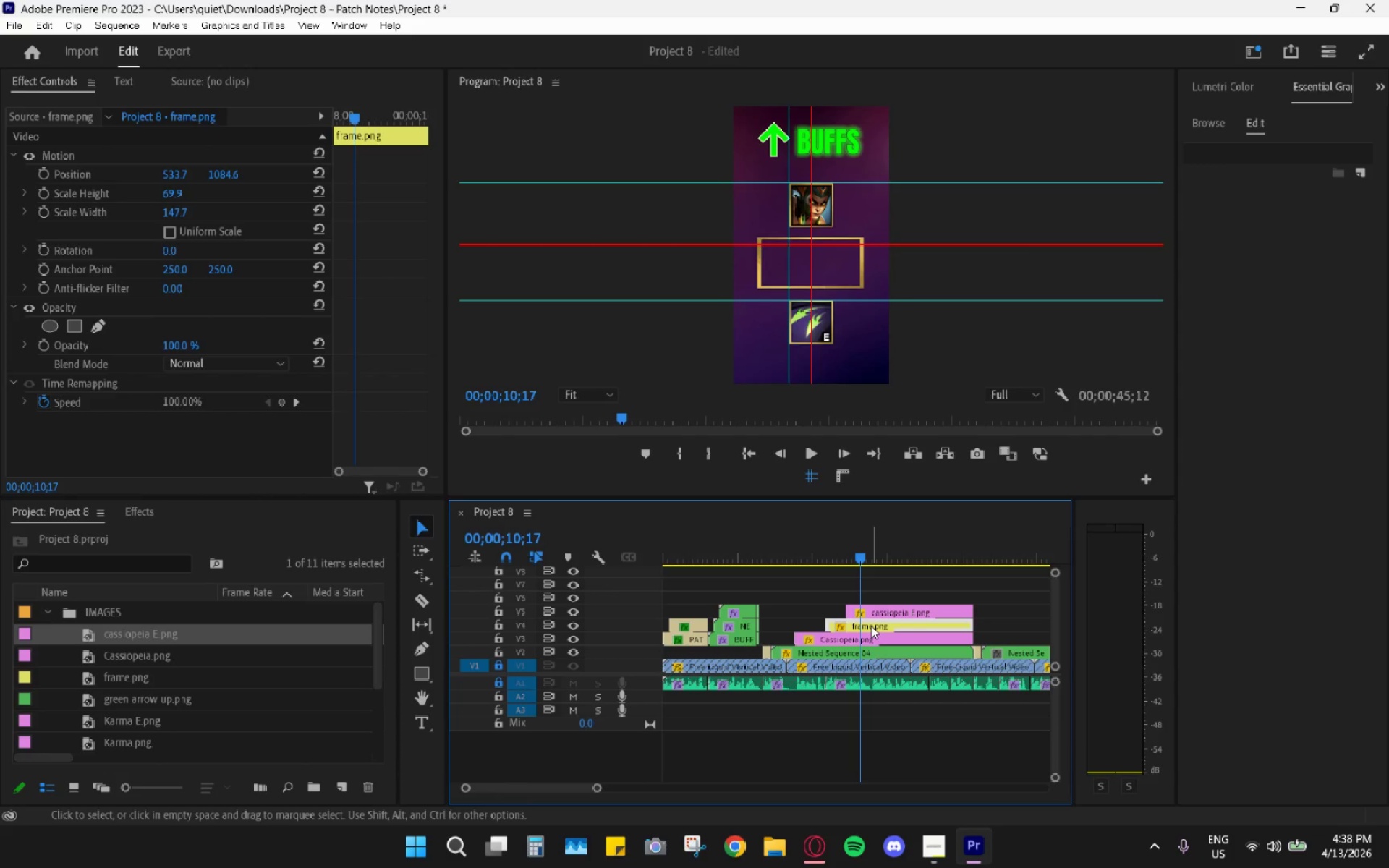 
key(Control+C)
 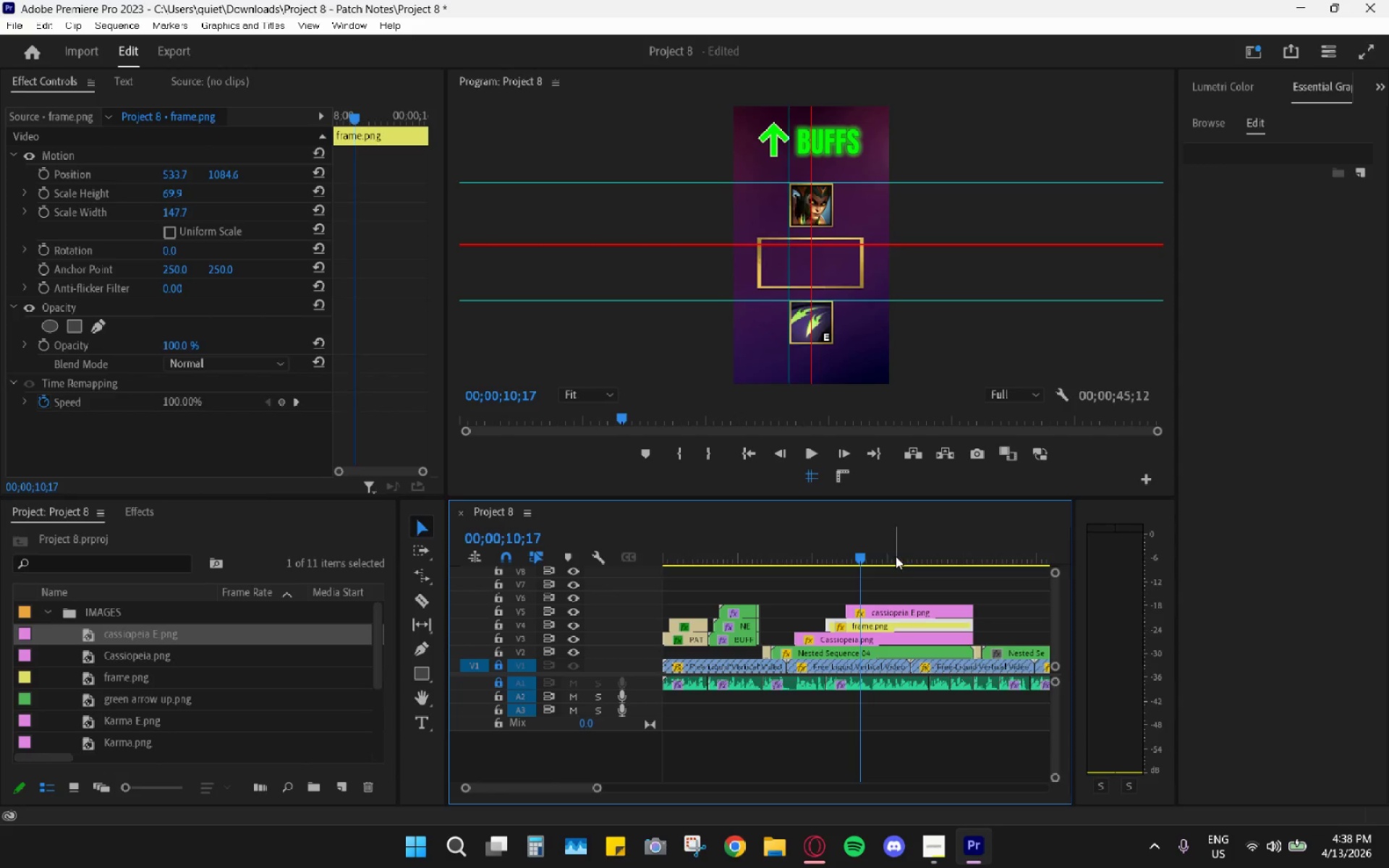 
left_click_drag(start_coordinate=[865, 539], to_coordinate=[849, 535])
 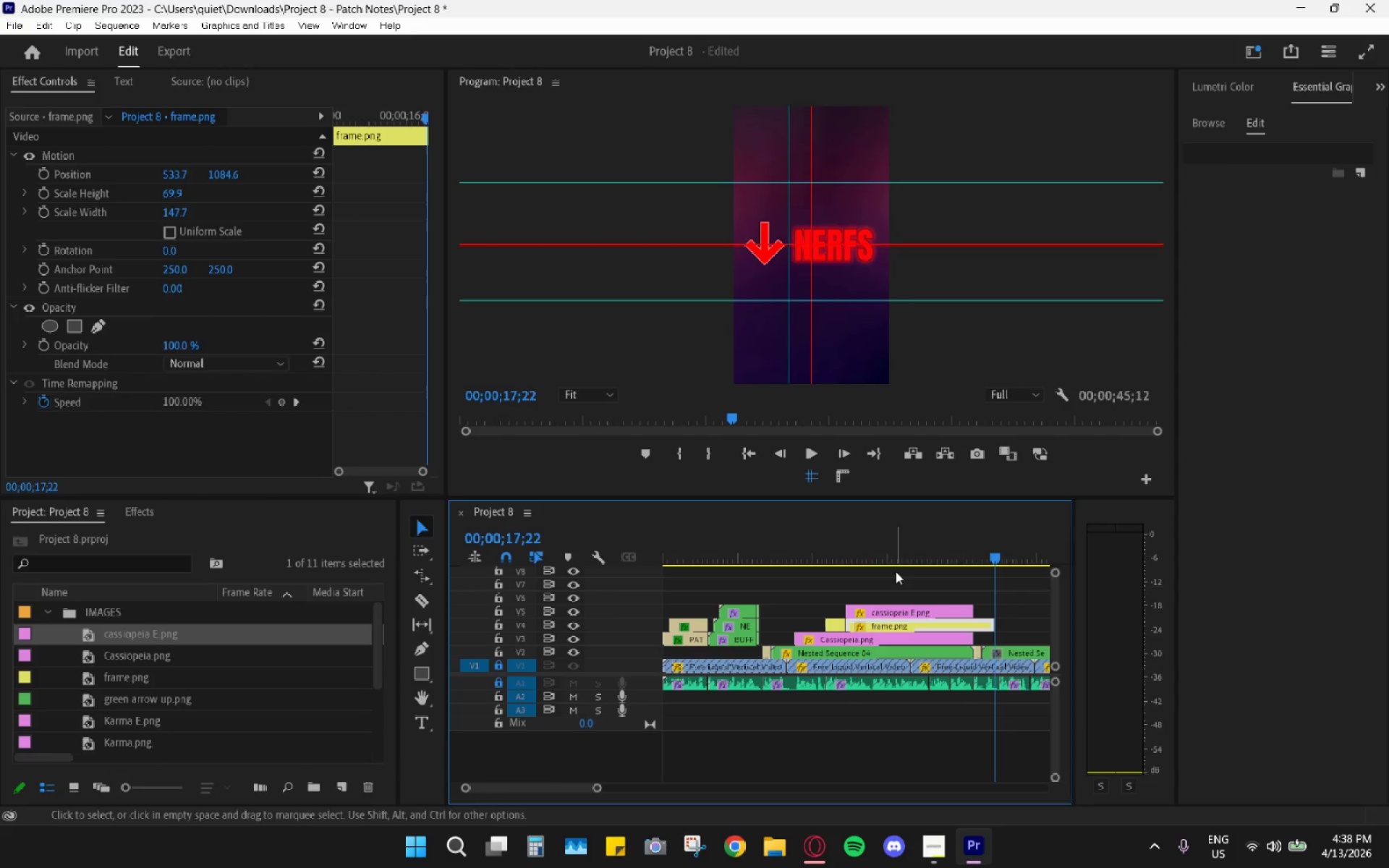 
key(Control+ControlLeft)
 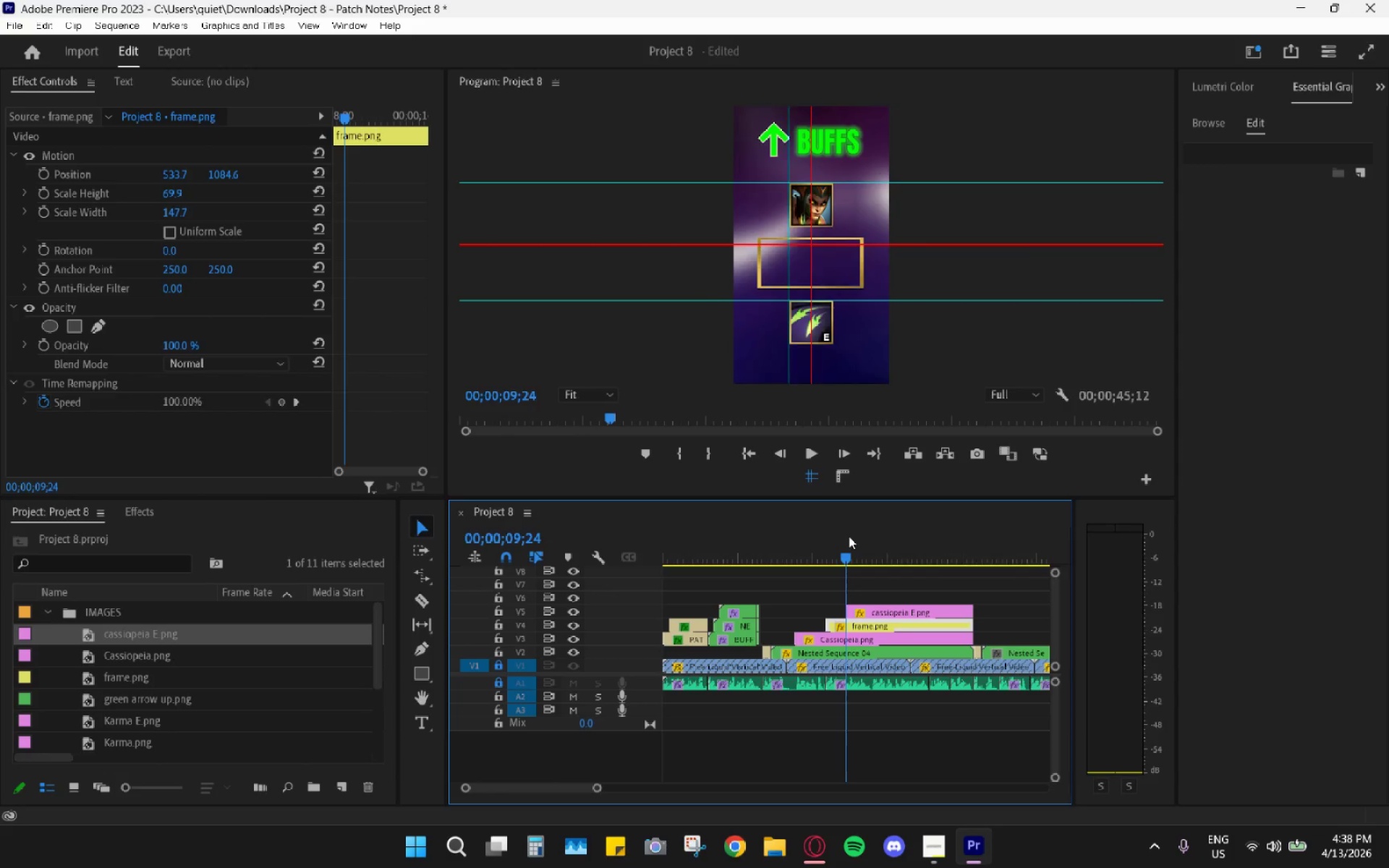 
key(Control+V)
 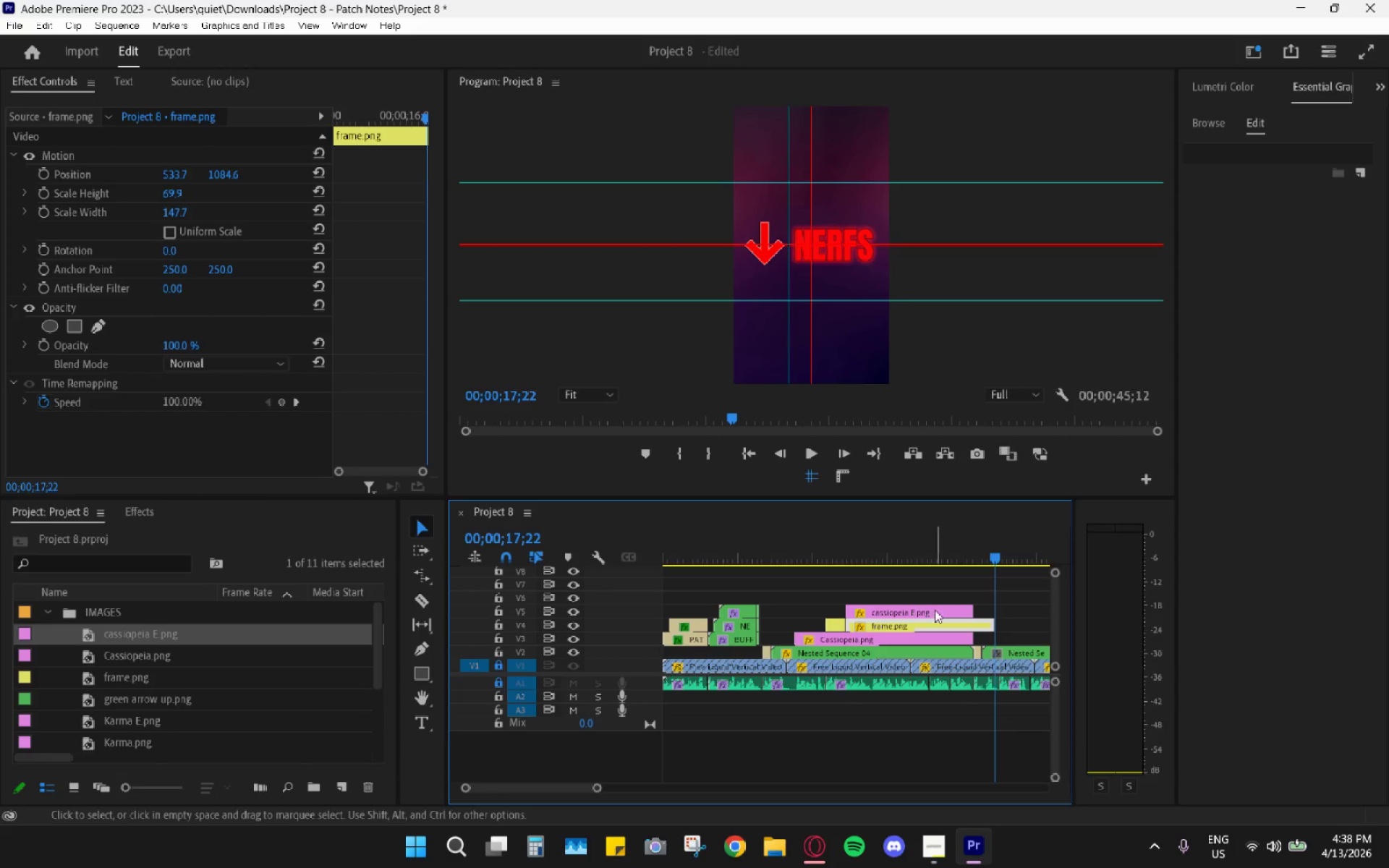 
key(Control+Z)
 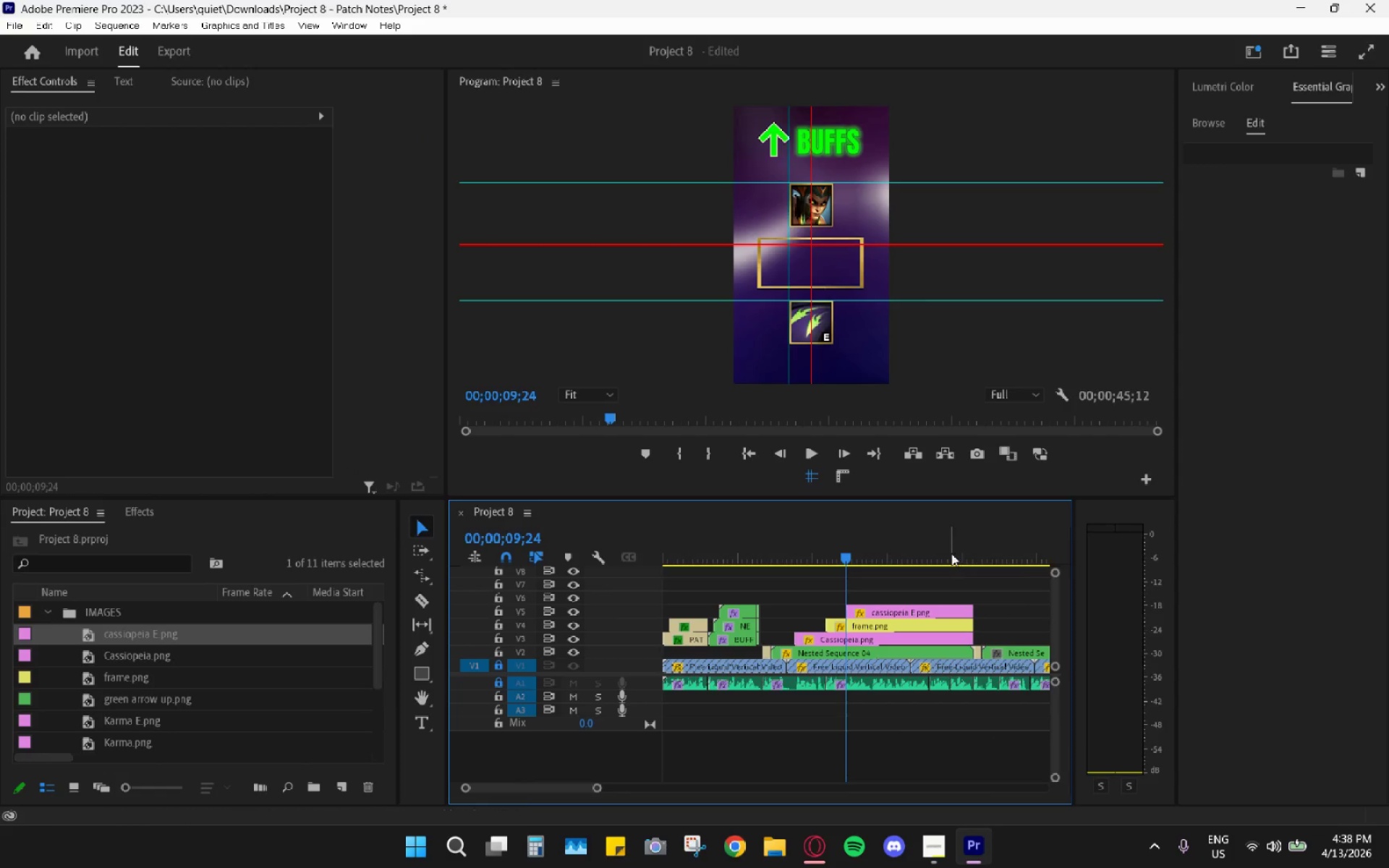 
left_click_drag(start_coordinate=[953, 550], to_coordinate=[977, 552])
 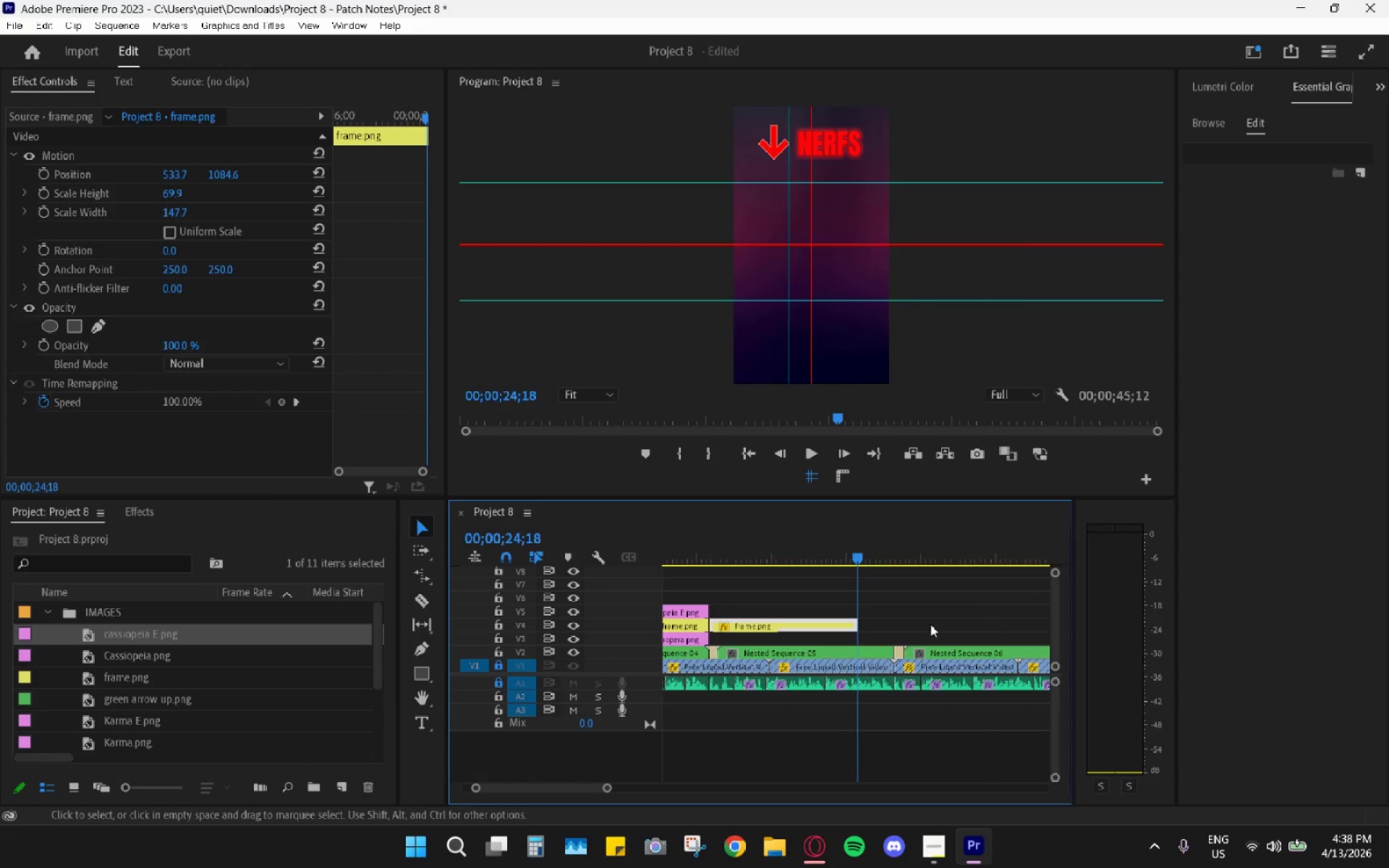 
key(Control+ControlLeft)
 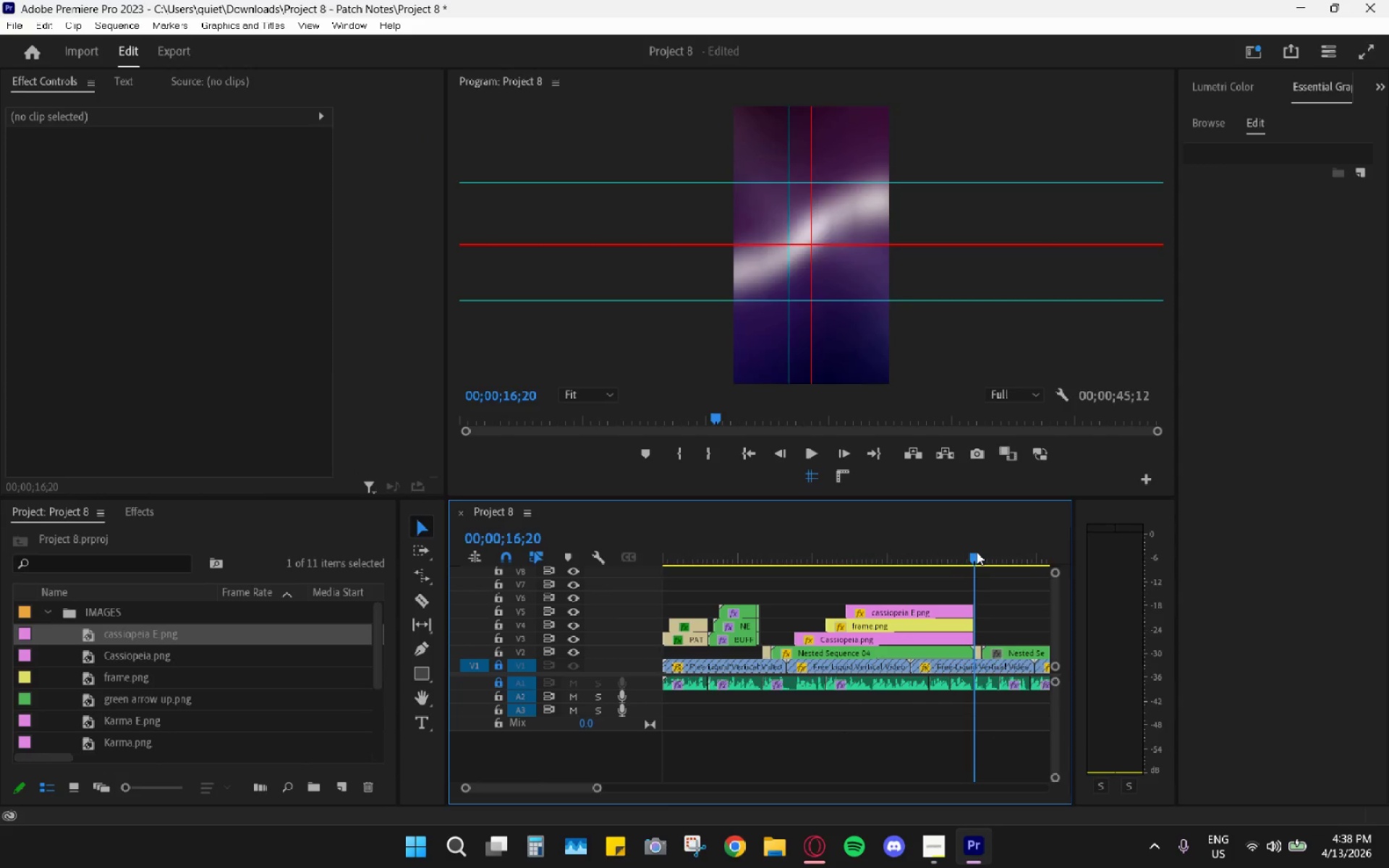 
key(Control+V)
 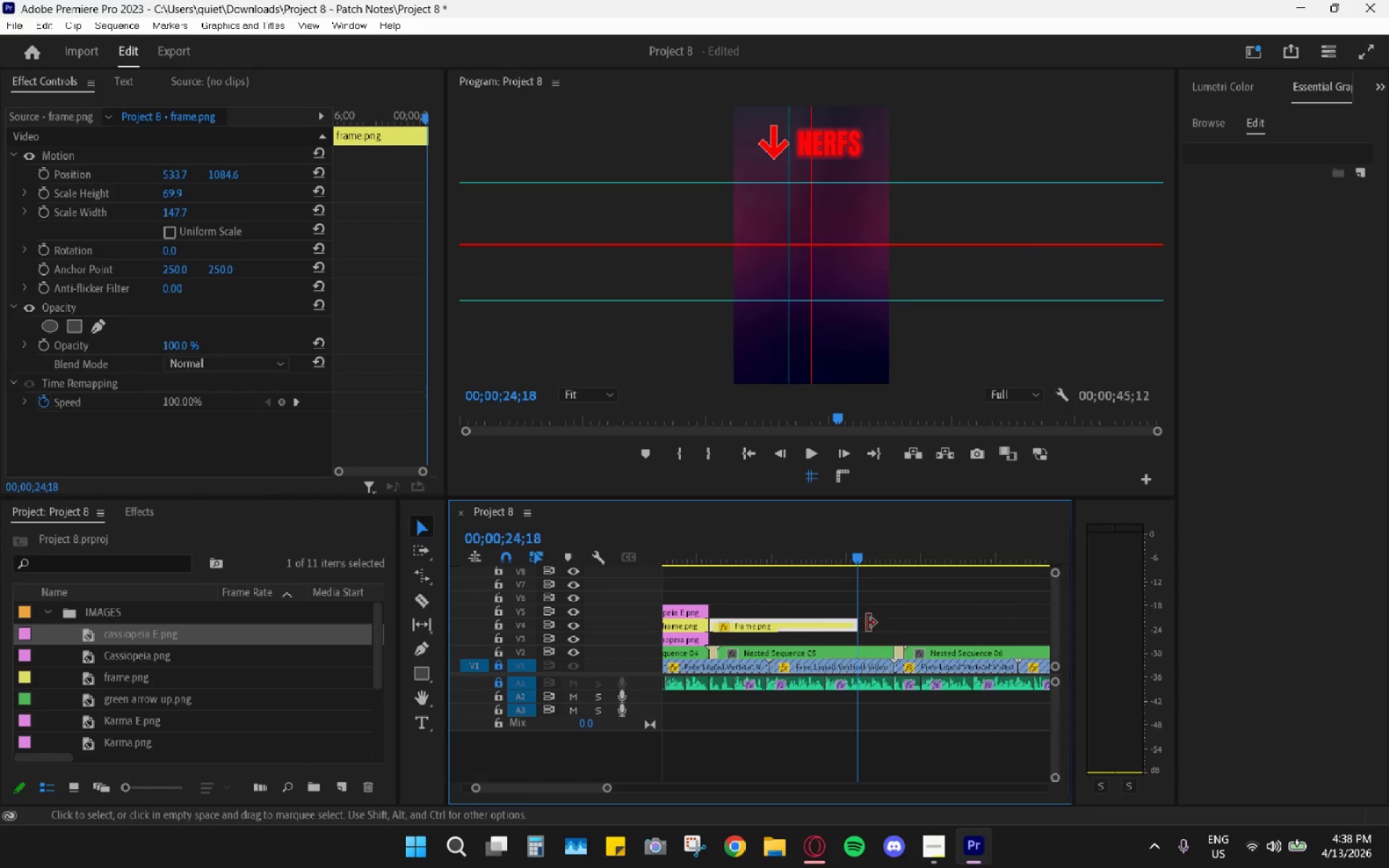 
scroll: coordinate [885, 620], scroll_direction: up, amount: 8.0
 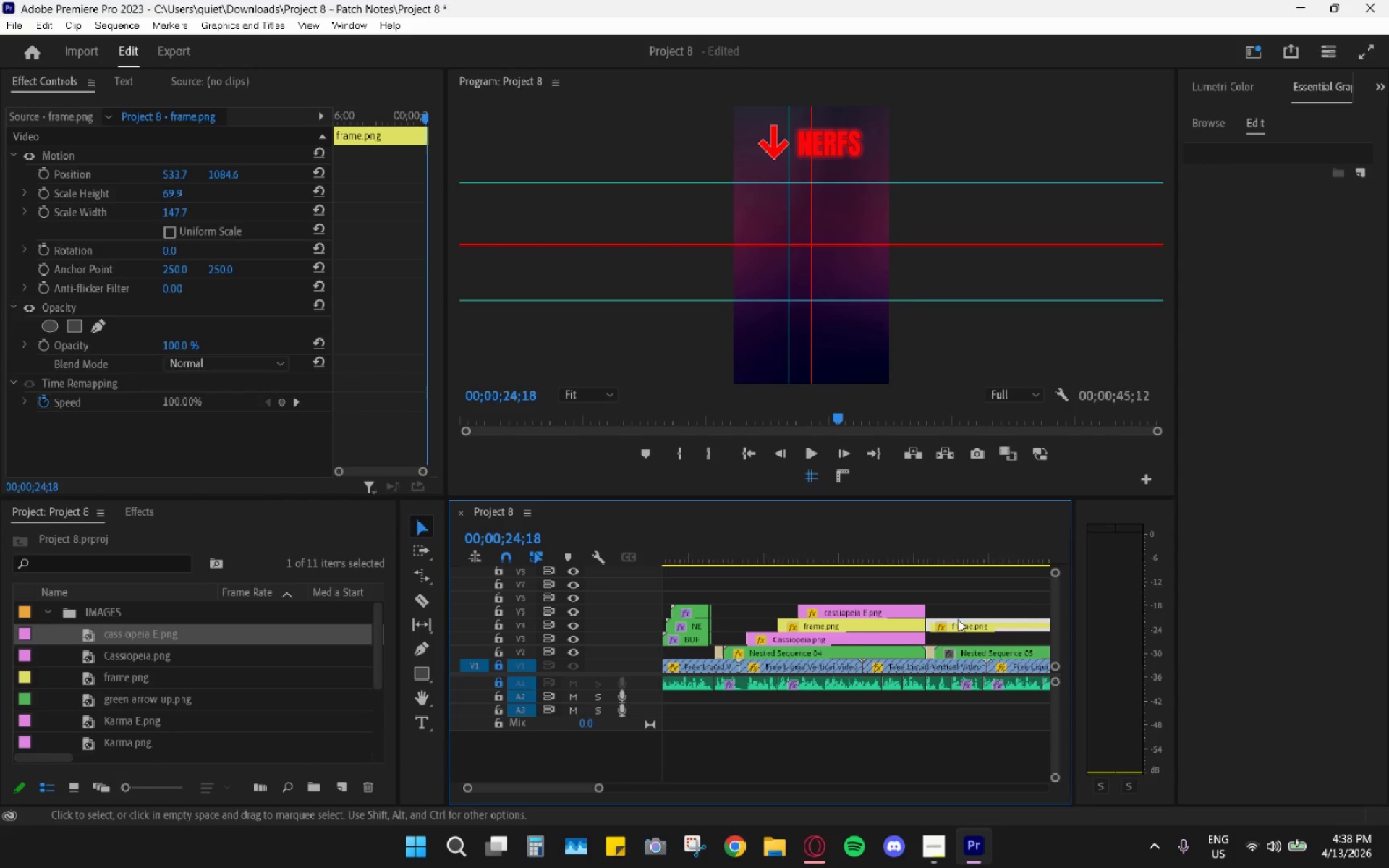 
left_click([958, 618])
 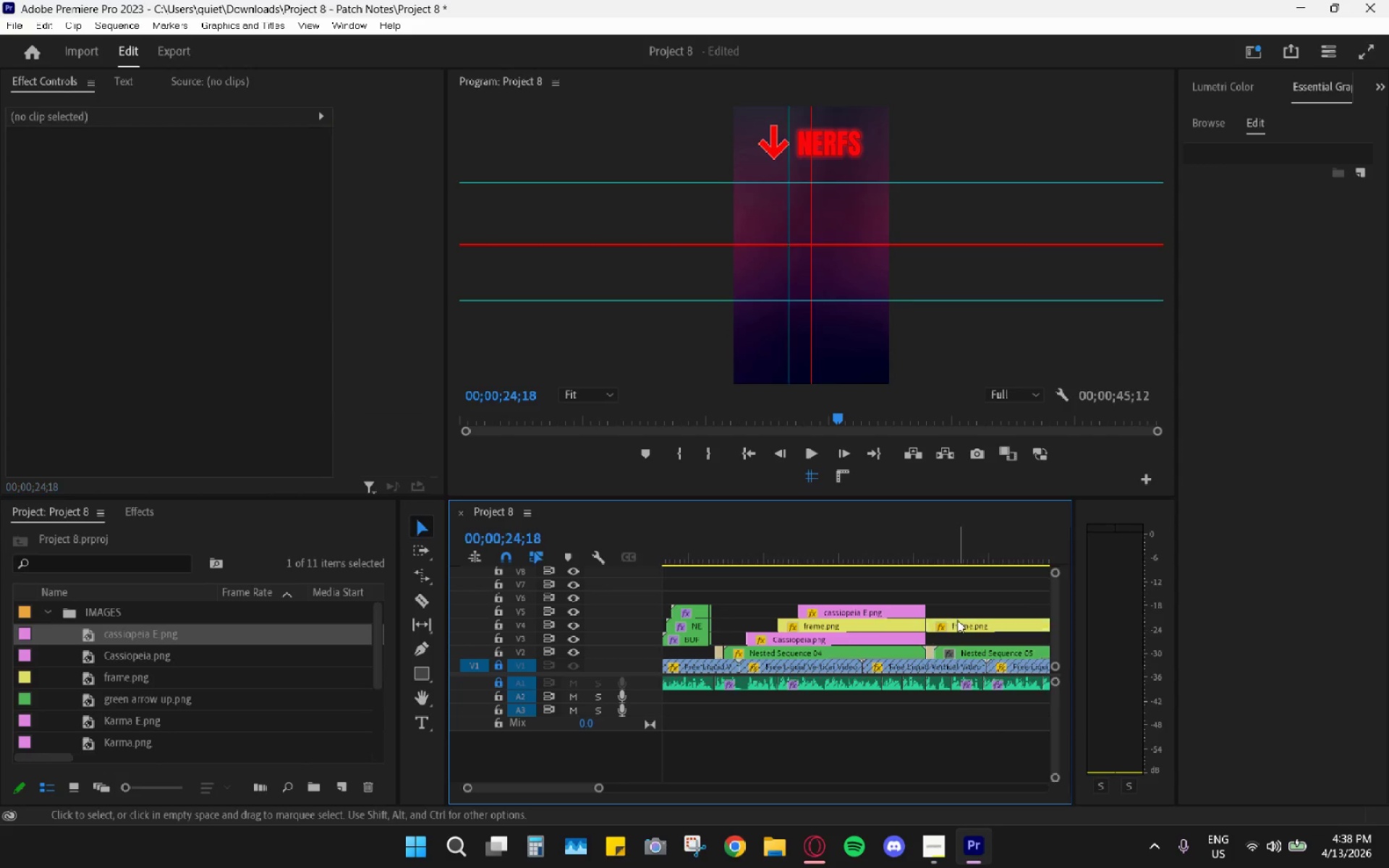 
left_click_drag(start_coordinate=[957, 620], to_coordinate=[825, 598])
 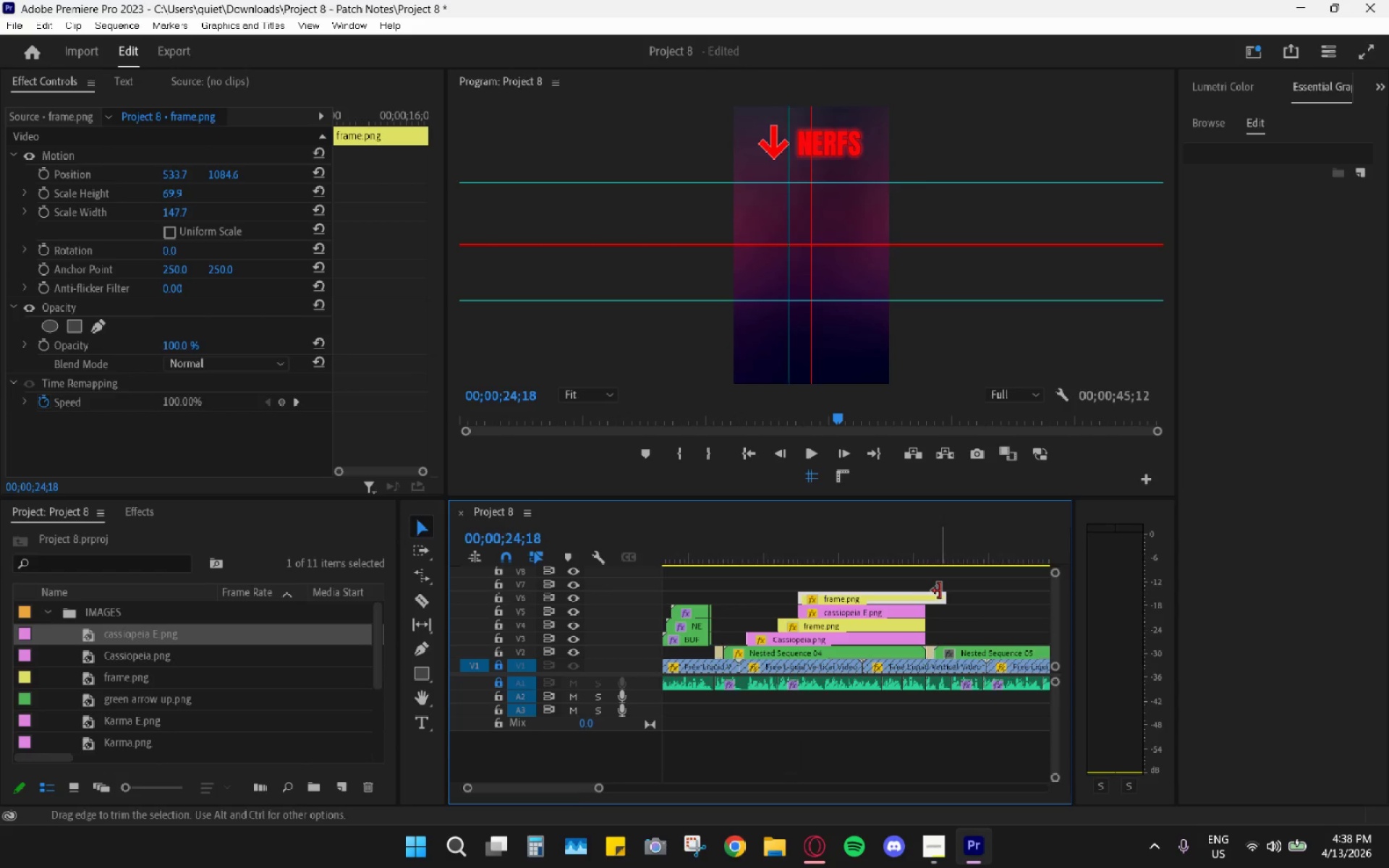 
left_click_drag(start_coordinate=[942, 591], to_coordinate=[921, 595])
 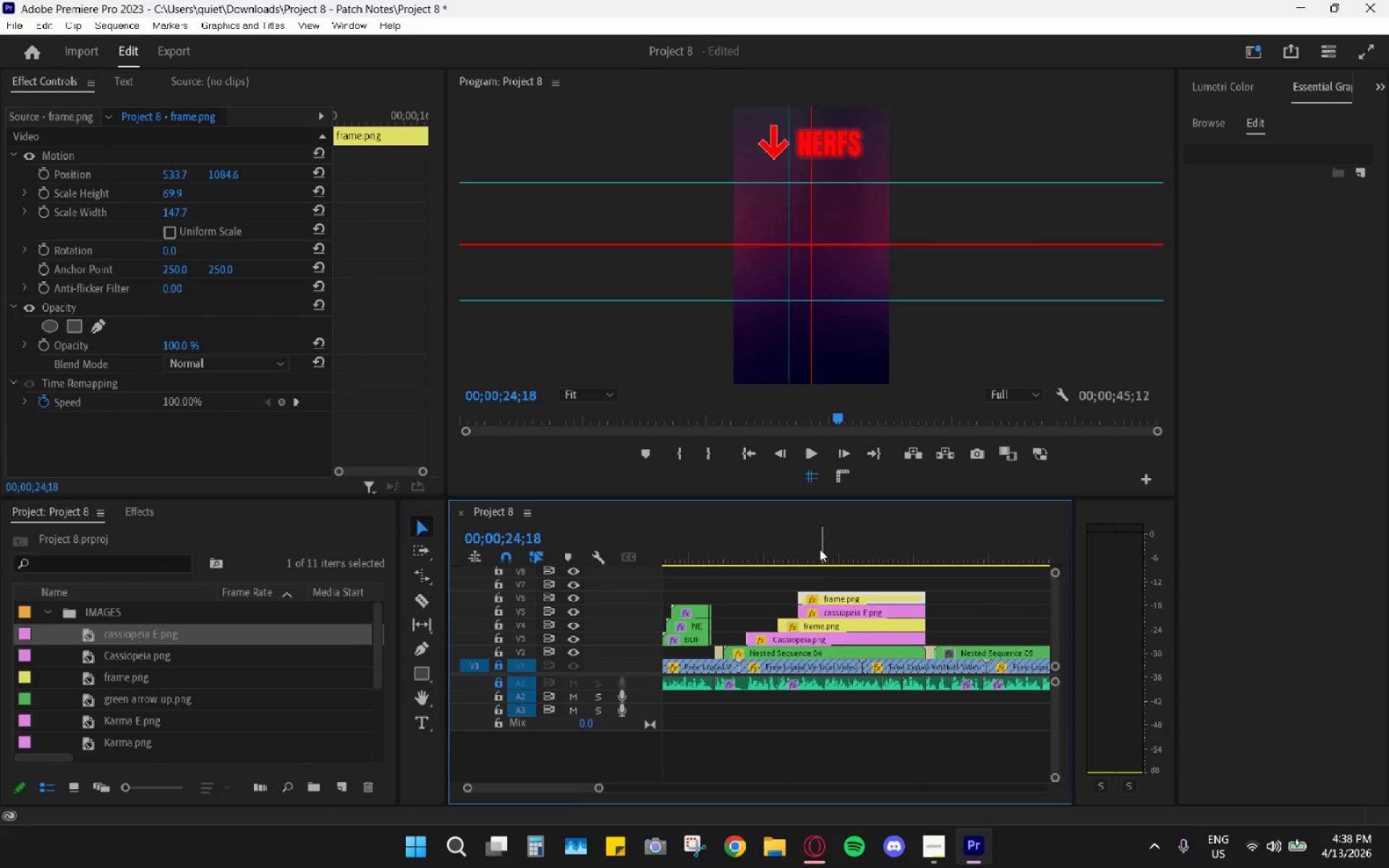 
left_click_drag(start_coordinate=[817, 548], to_coordinate=[796, 554])
 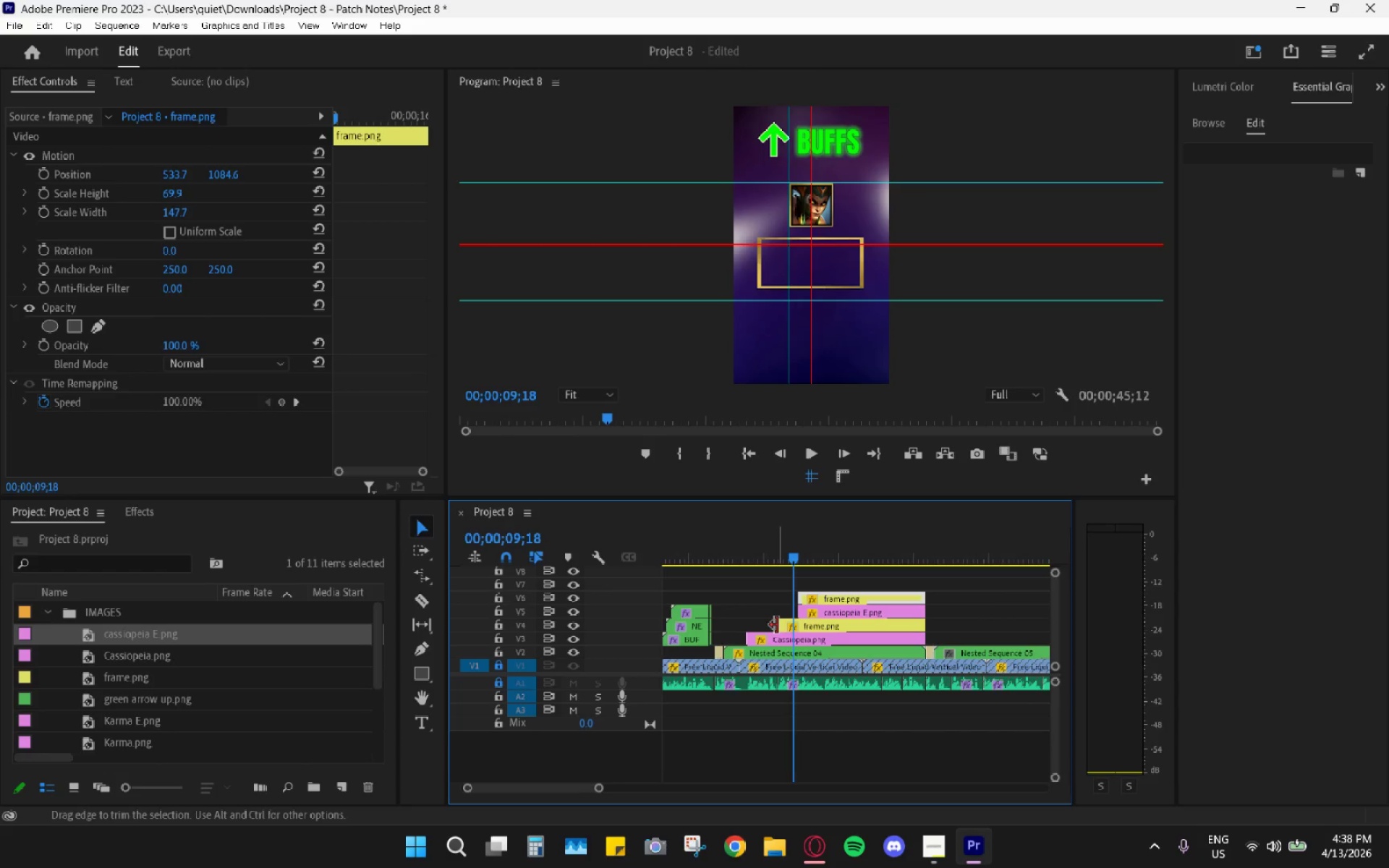 
left_click_drag(start_coordinate=[764, 518], to_coordinate=[705, 532])
 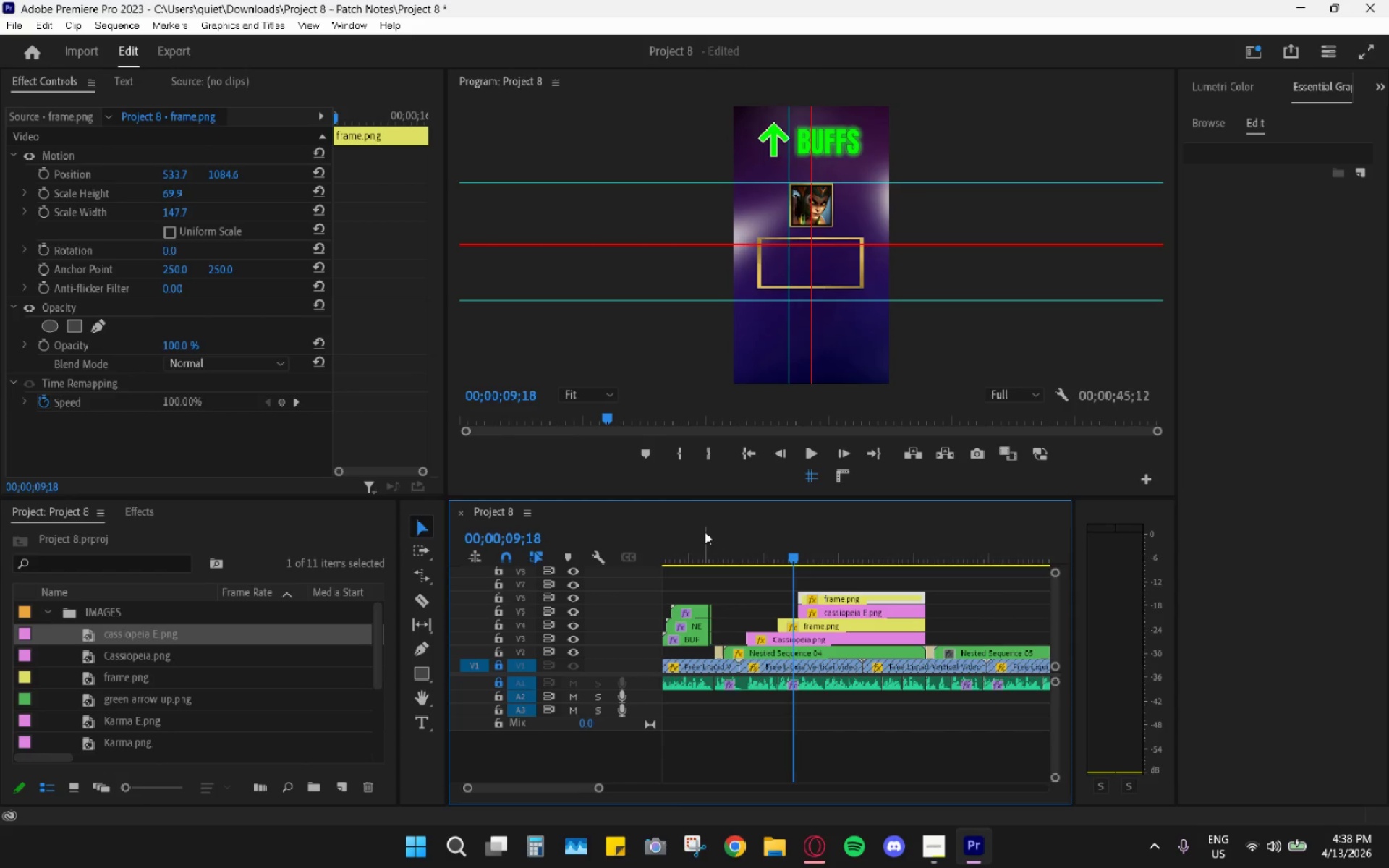 
key(Space)
 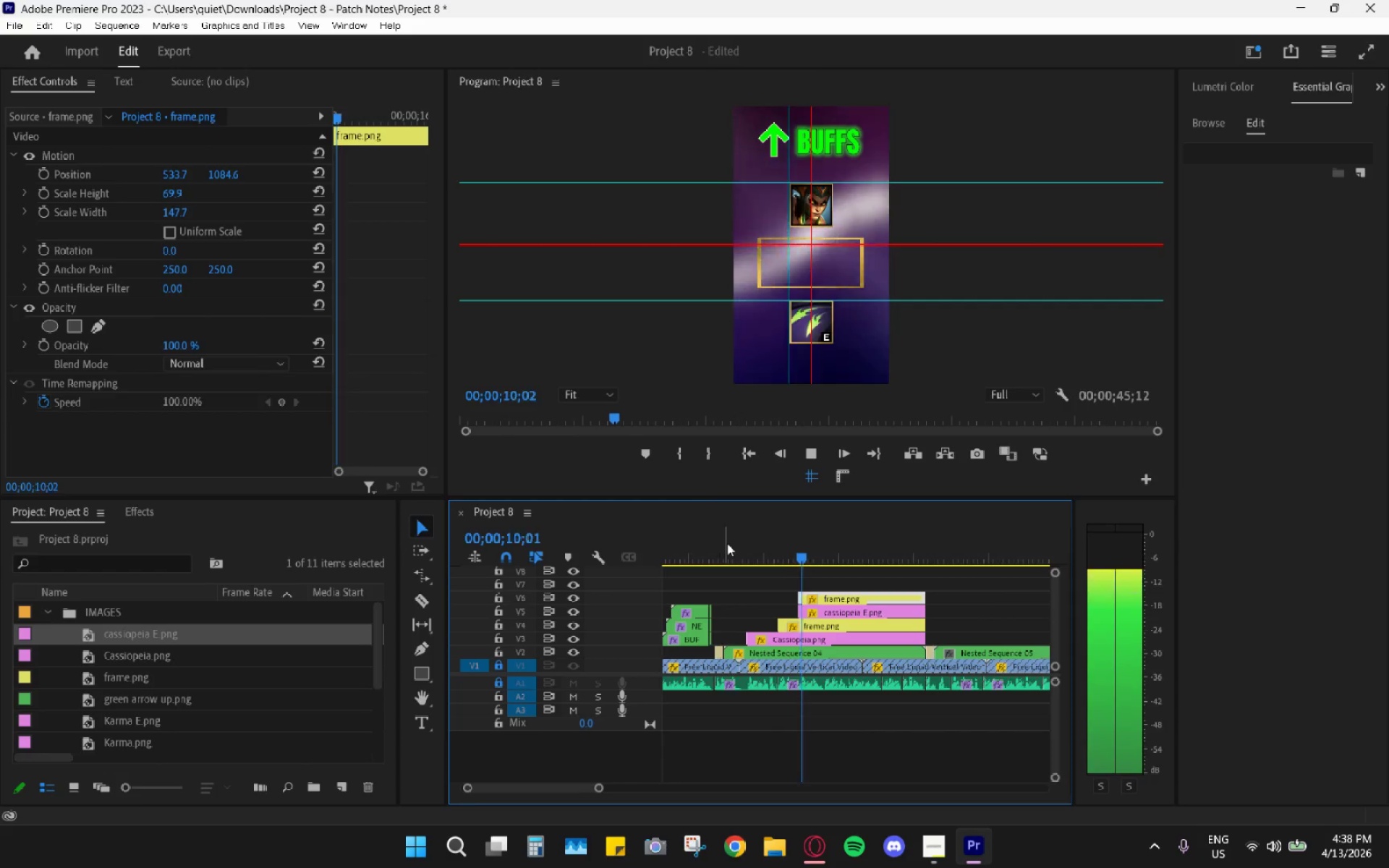 
left_click_drag(start_coordinate=[729, 542], to_coordinate=[739, 552])
 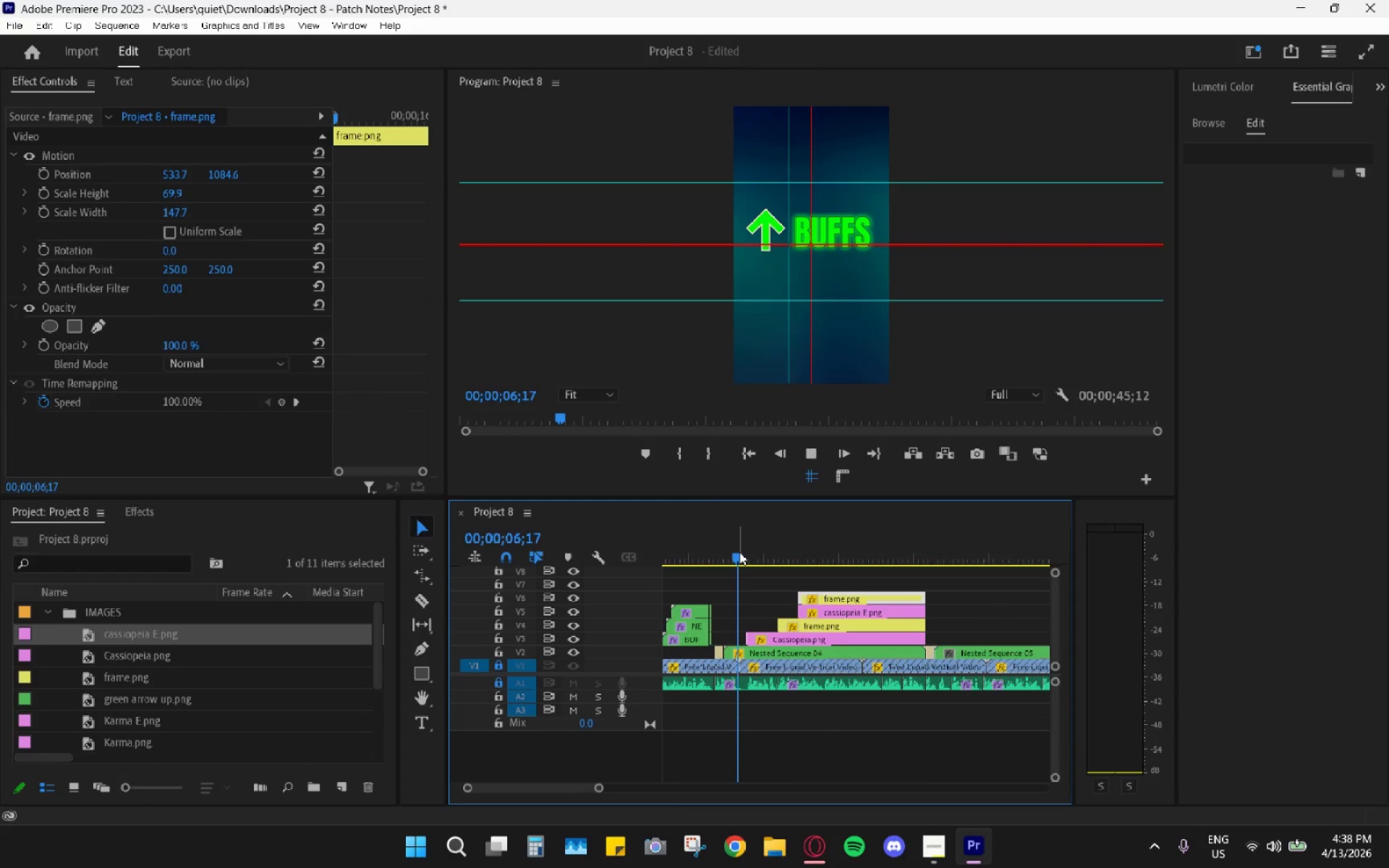 
key(Space)
 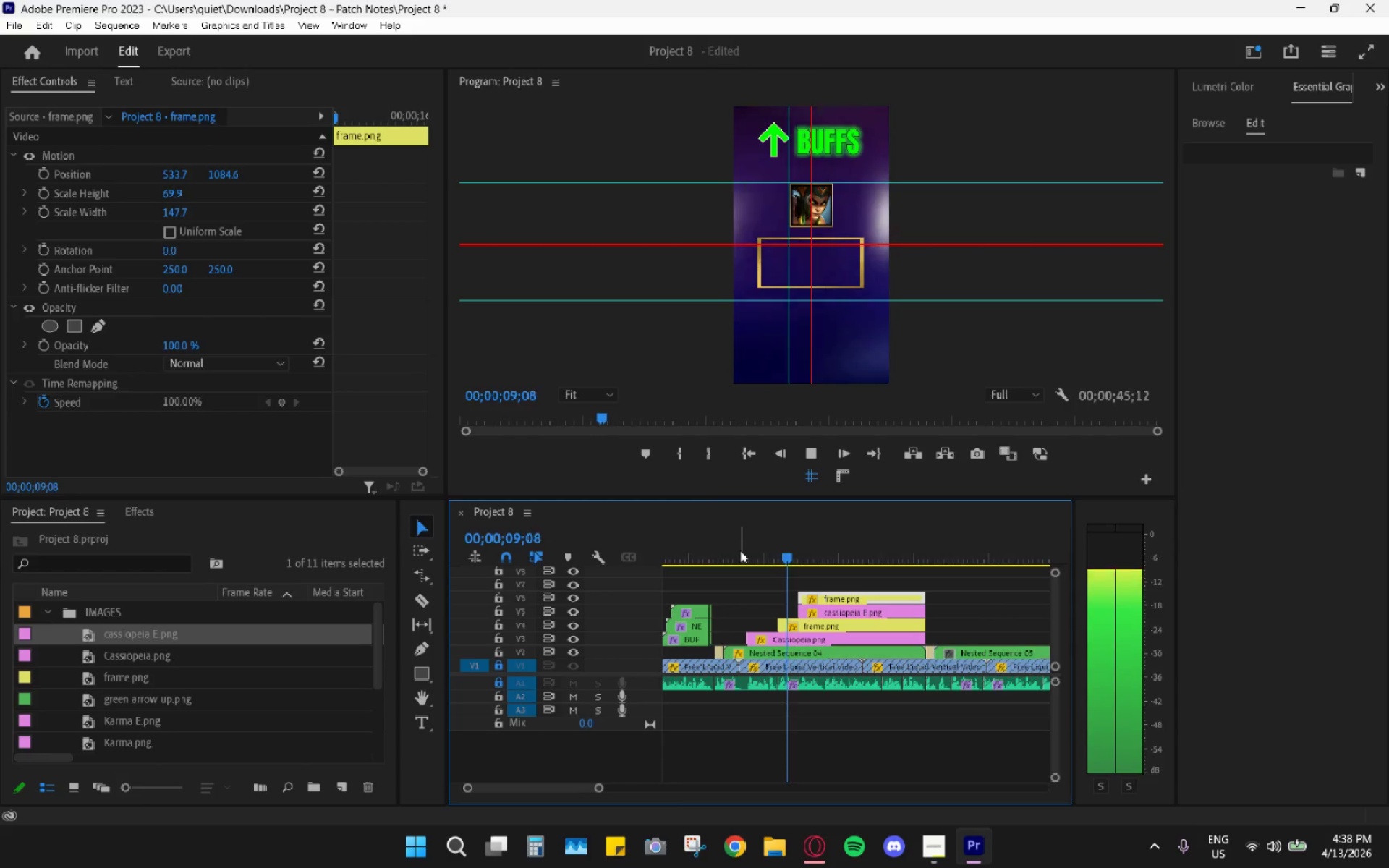 
key(Space)
 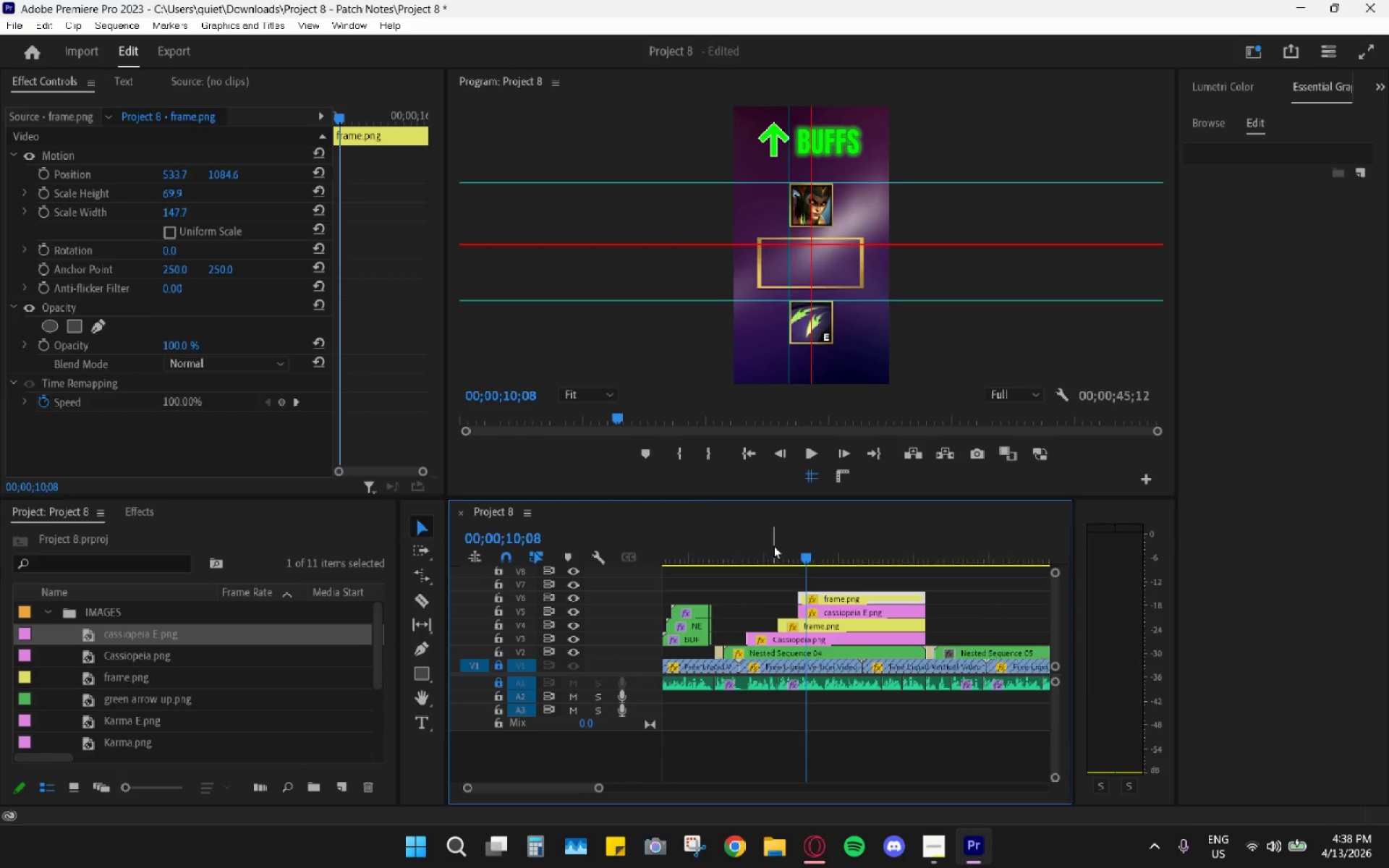 
left_click_drag(start_coordinate=[776, 548], to_coordinate=[856, 629])
 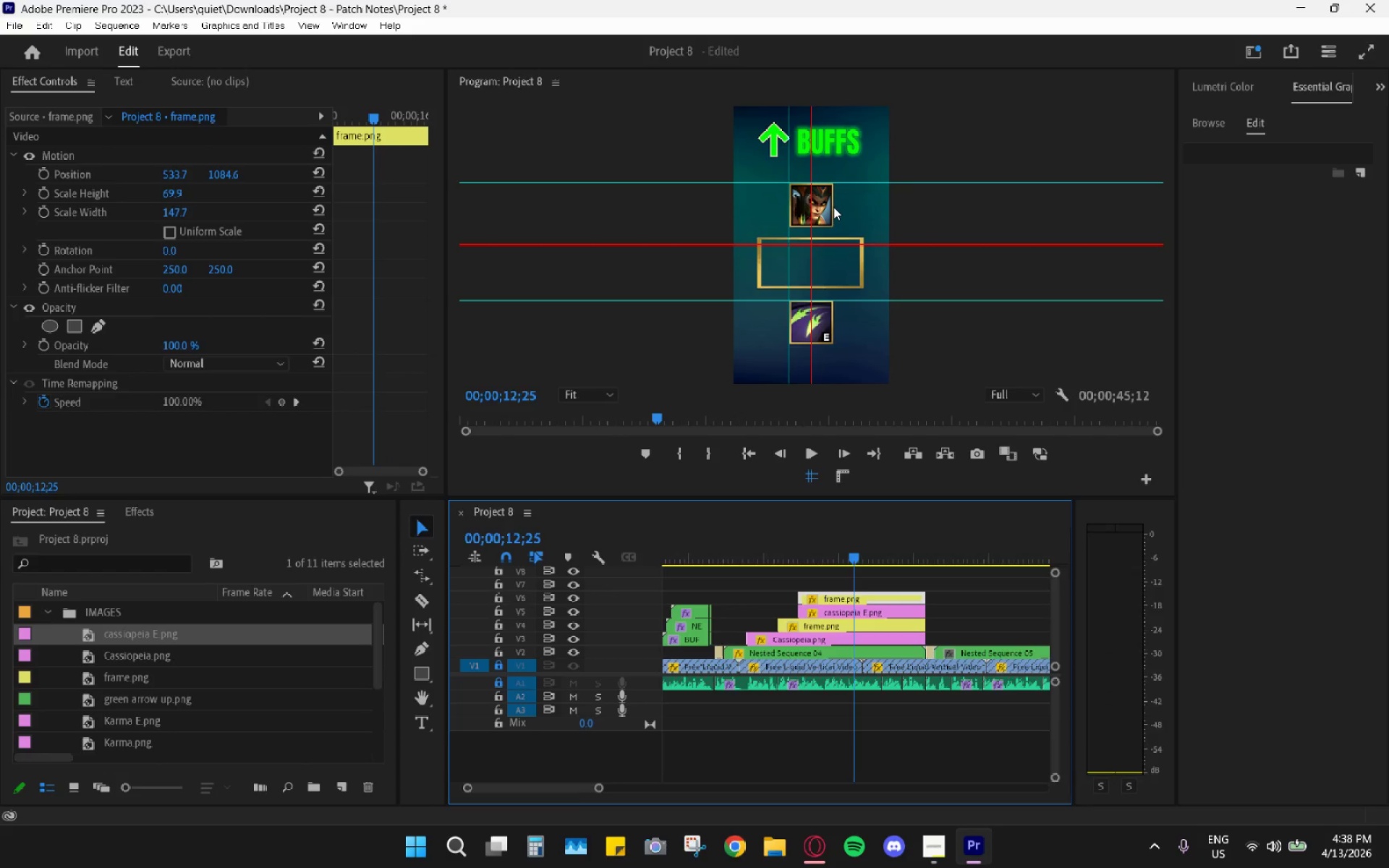 
wait(11.72)
 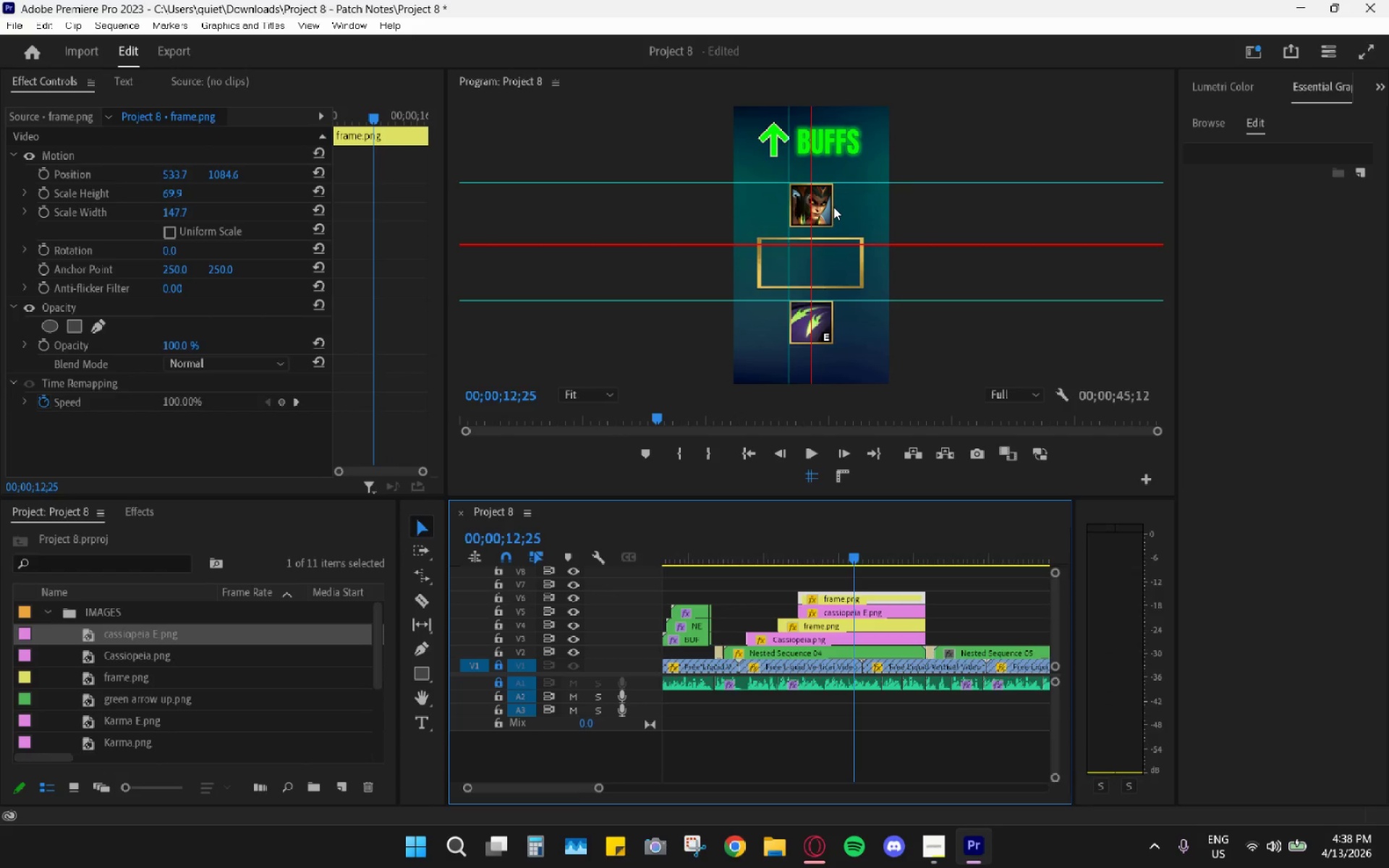 
left_click_drag(start_coordinate=[906, 299], to_coordinate=[896, 279])
 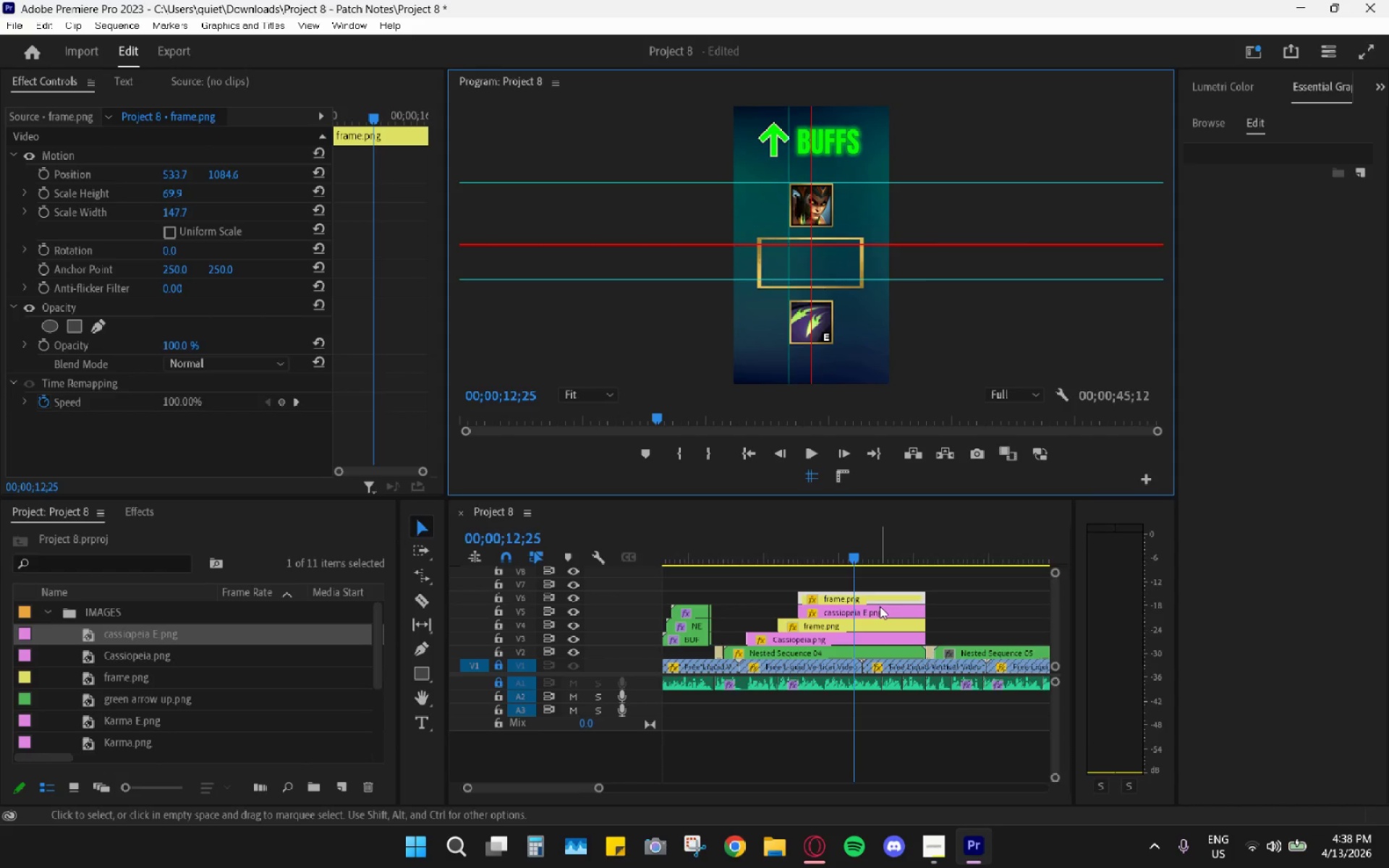 
left_click([880, 607])
 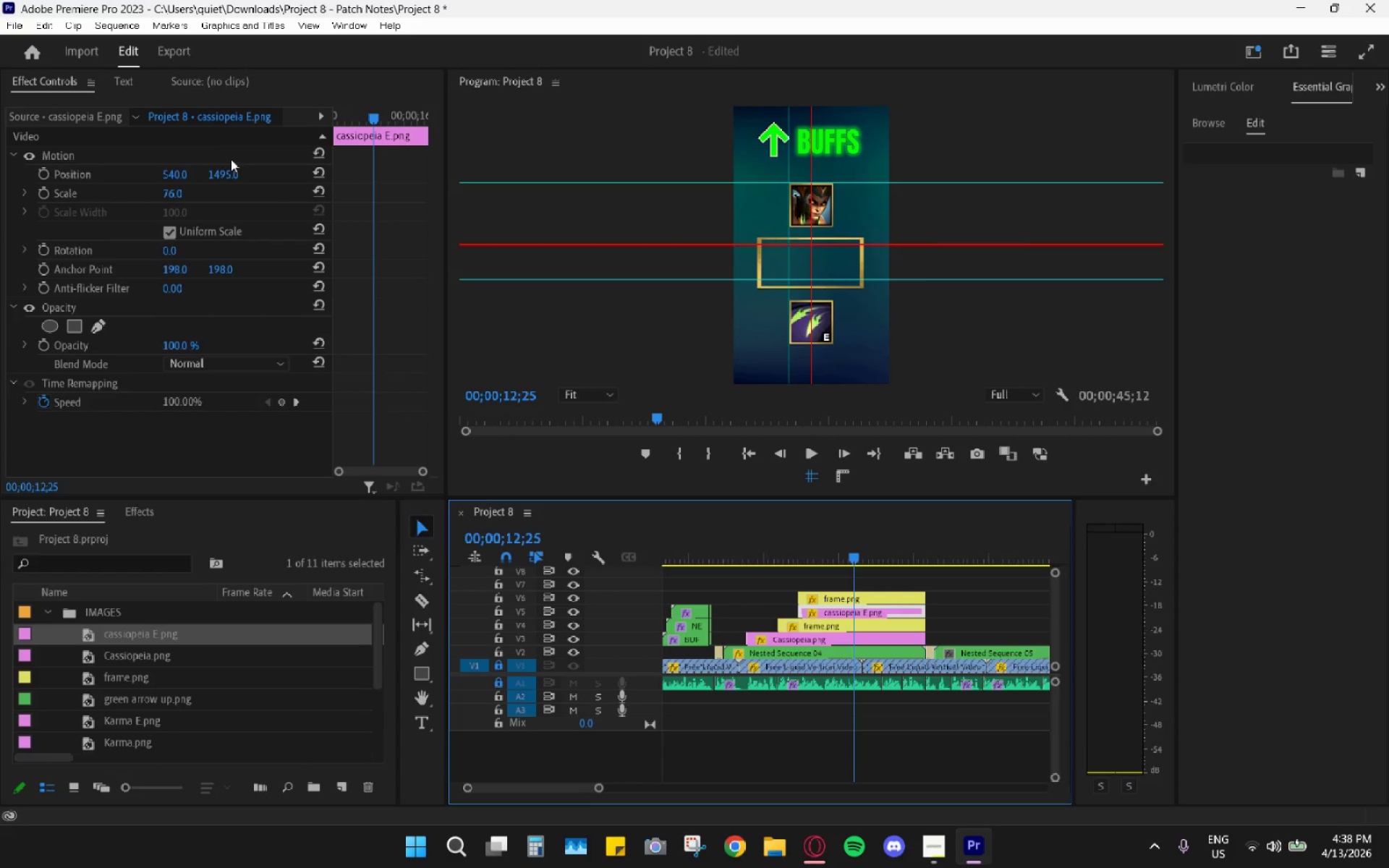 
left_click_drag(start_coordinate=[222, 171], to_coordinate=[41, 197])
 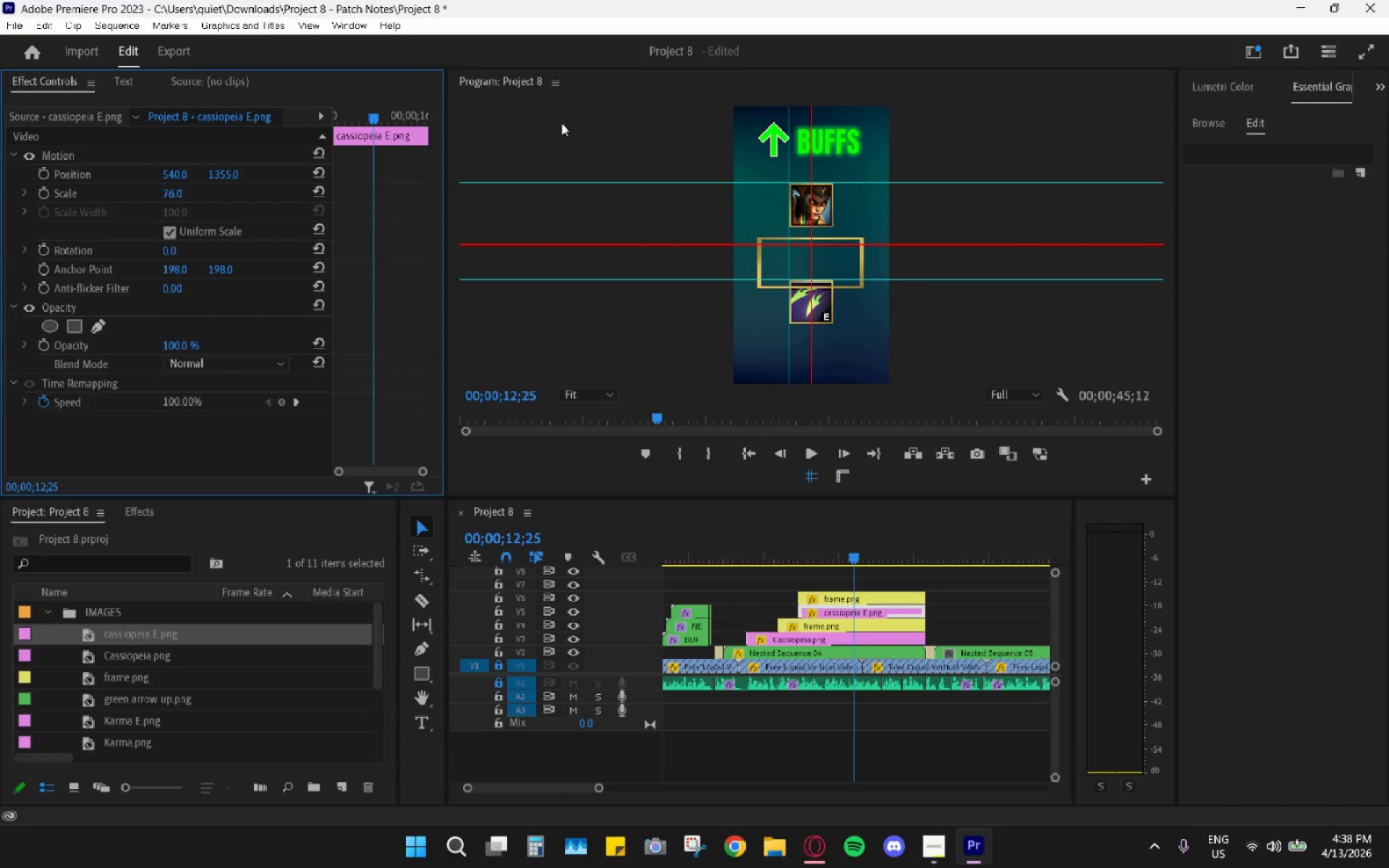 
right_click([44, 197])
 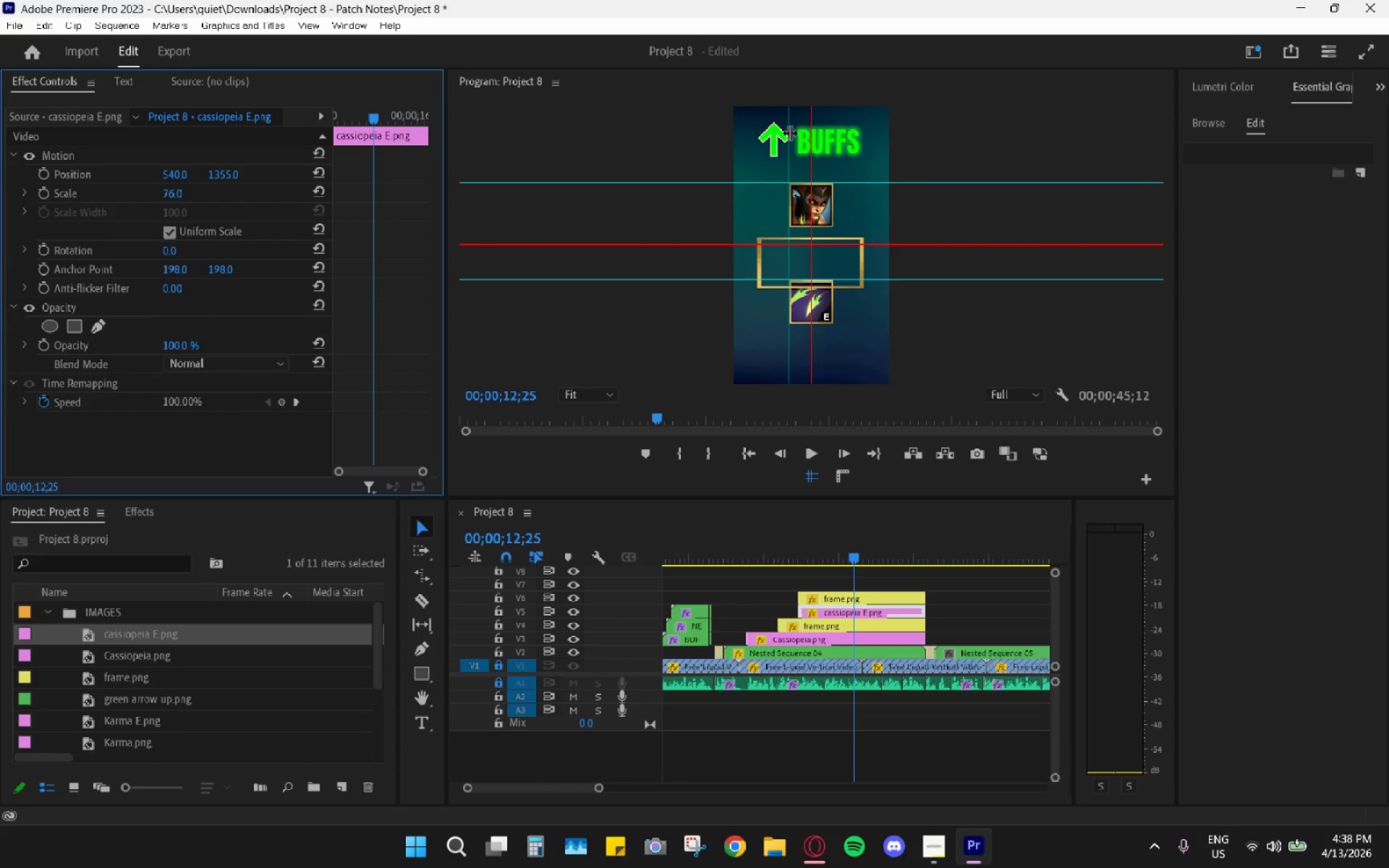 
wait(5.39)
 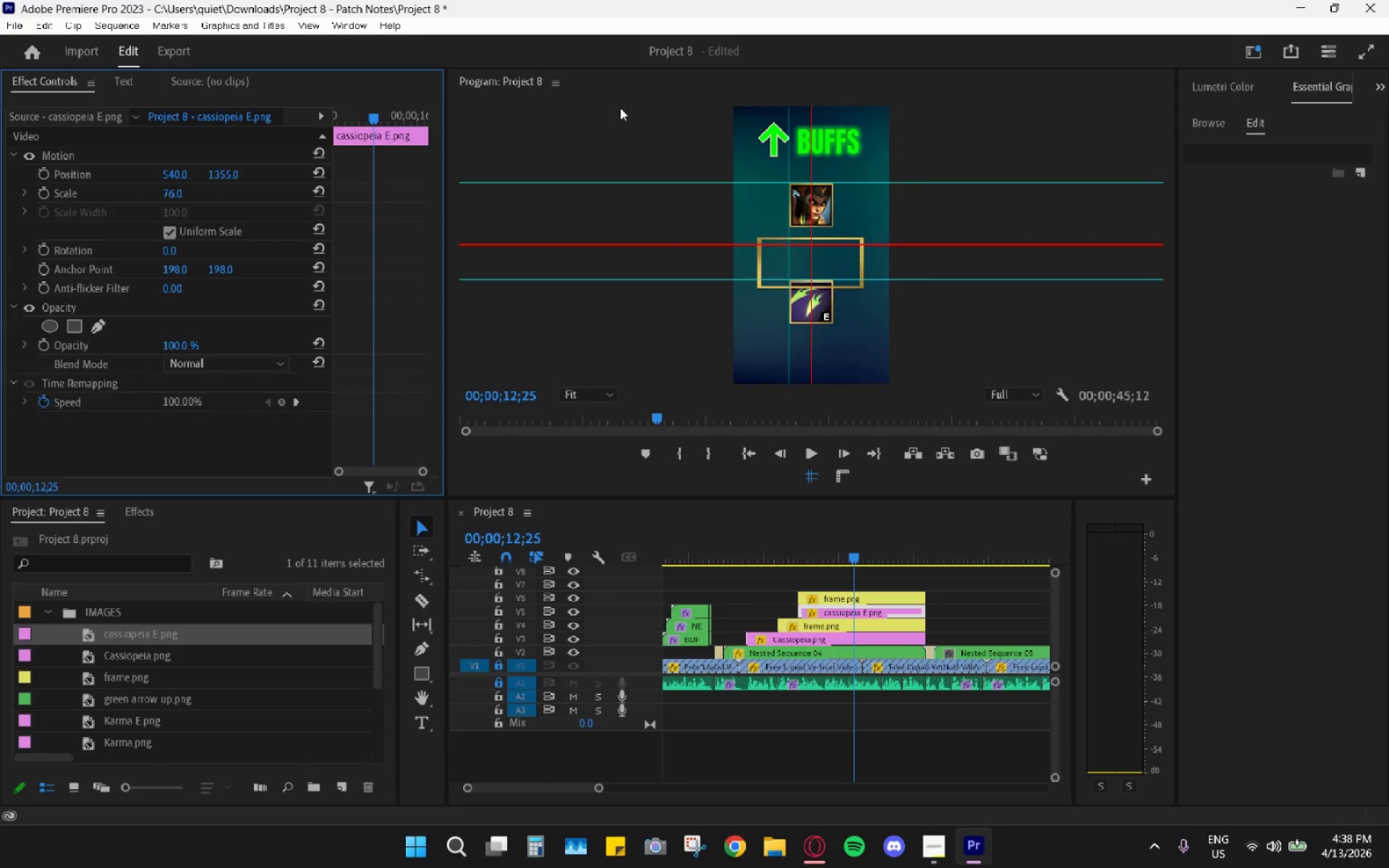 
left_click_drag(start_coordinate=[789, 133], to_coordinate=[886, 128])
 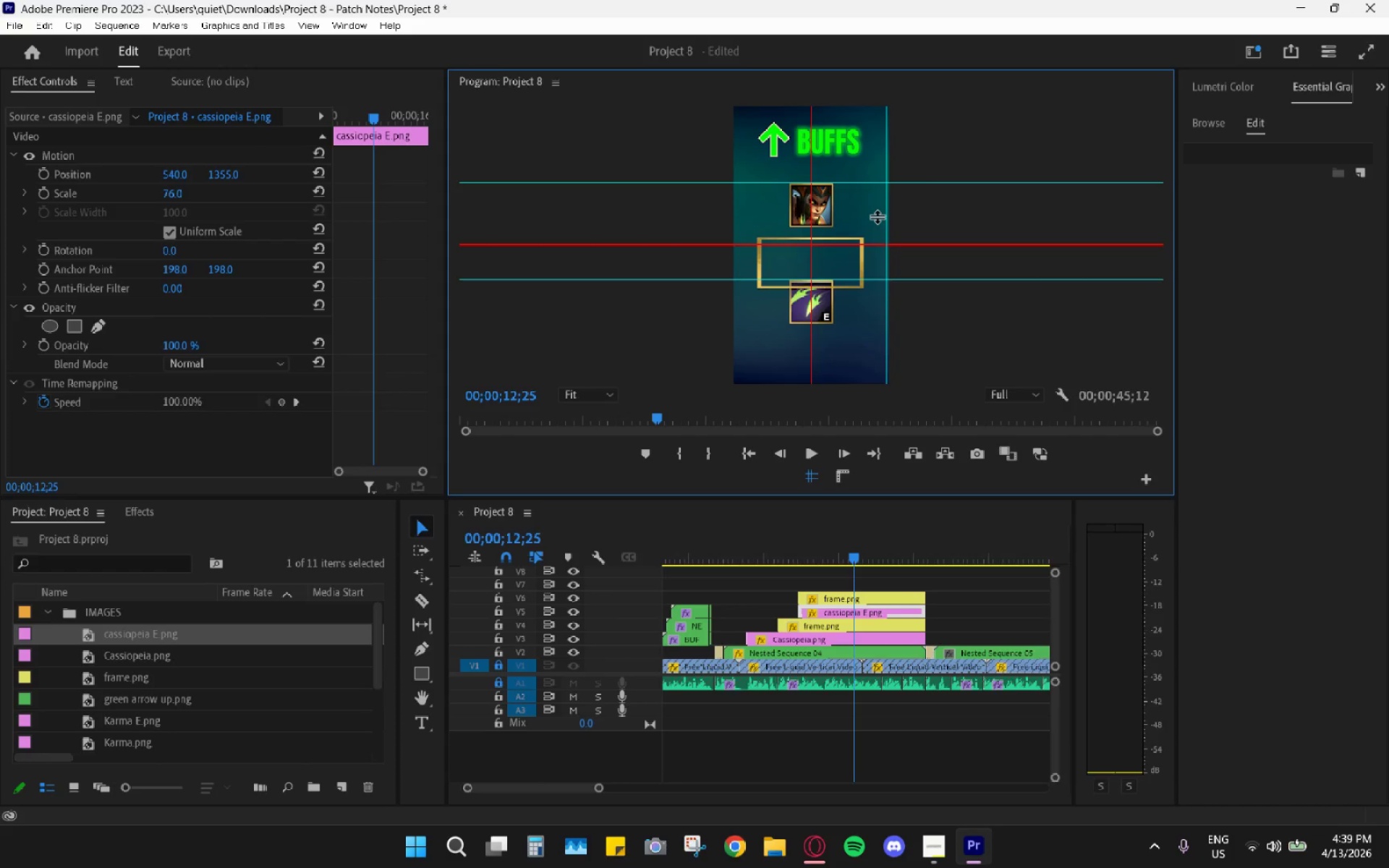 
left_click_drag(start_coordinate=[885, 218], to_coordinate=[793, 239])
 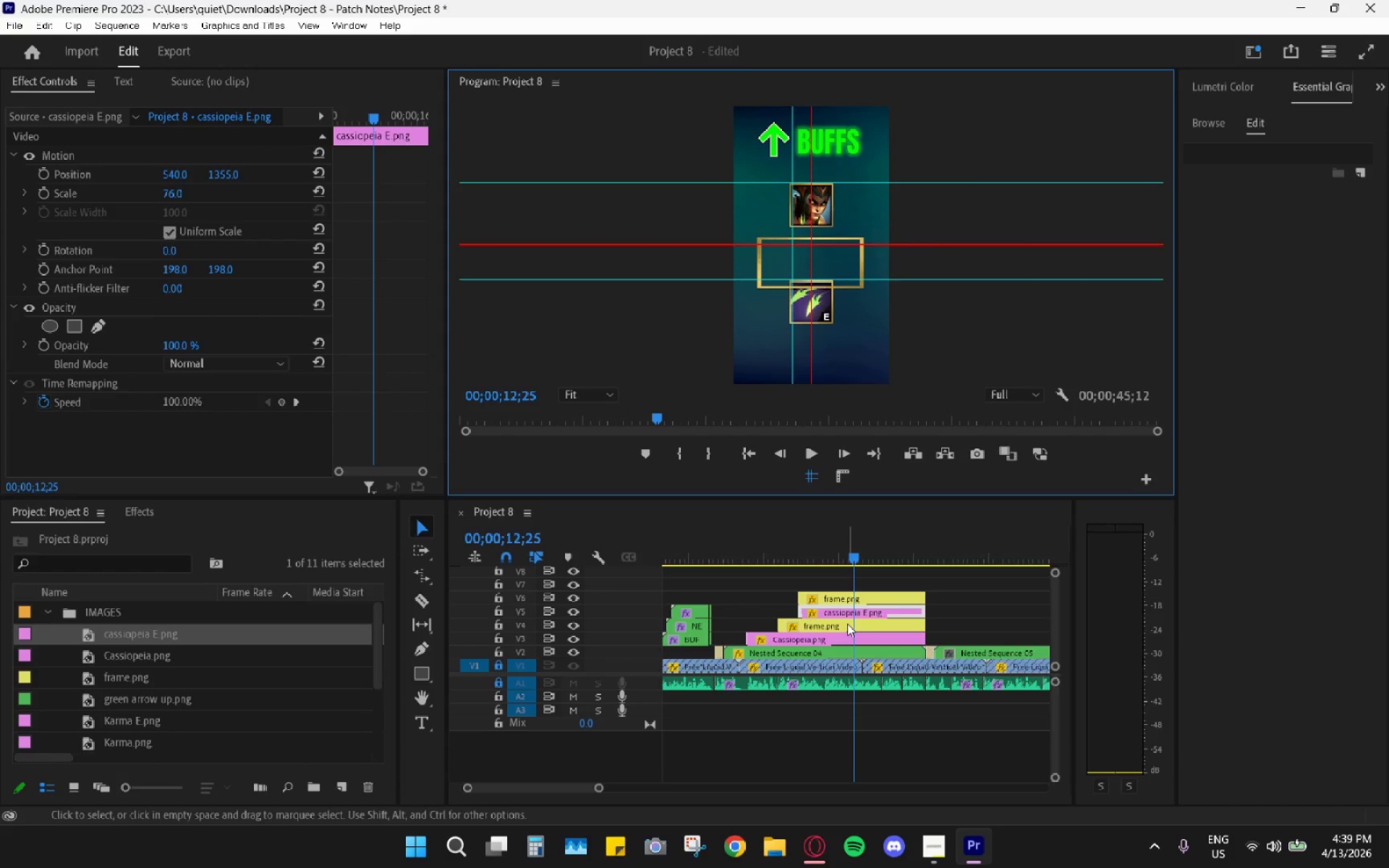 
left_click([843, 639])
 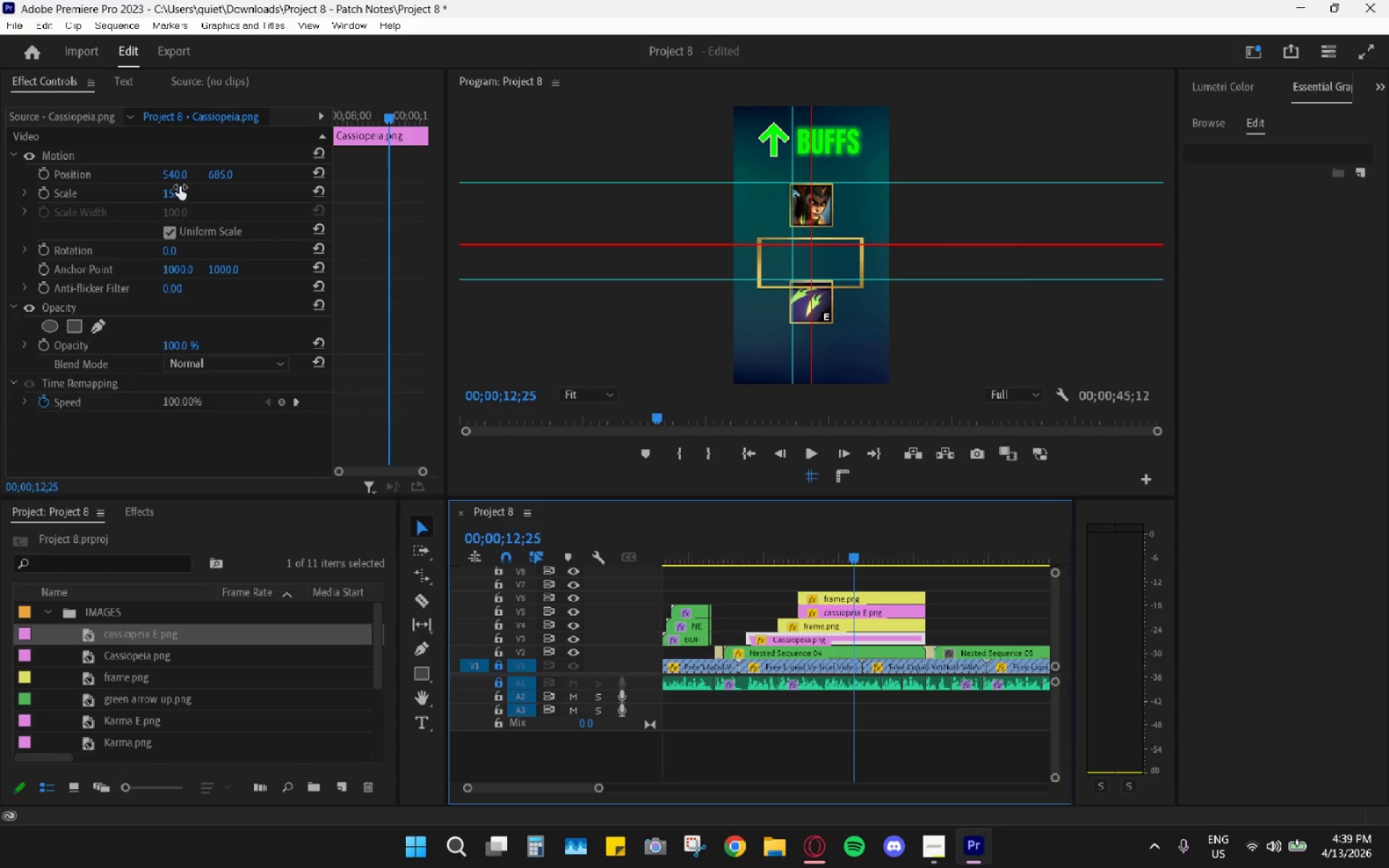 
left_click_drag(start_coordinate=[175, 191], to_coordinate=[134, 192])
 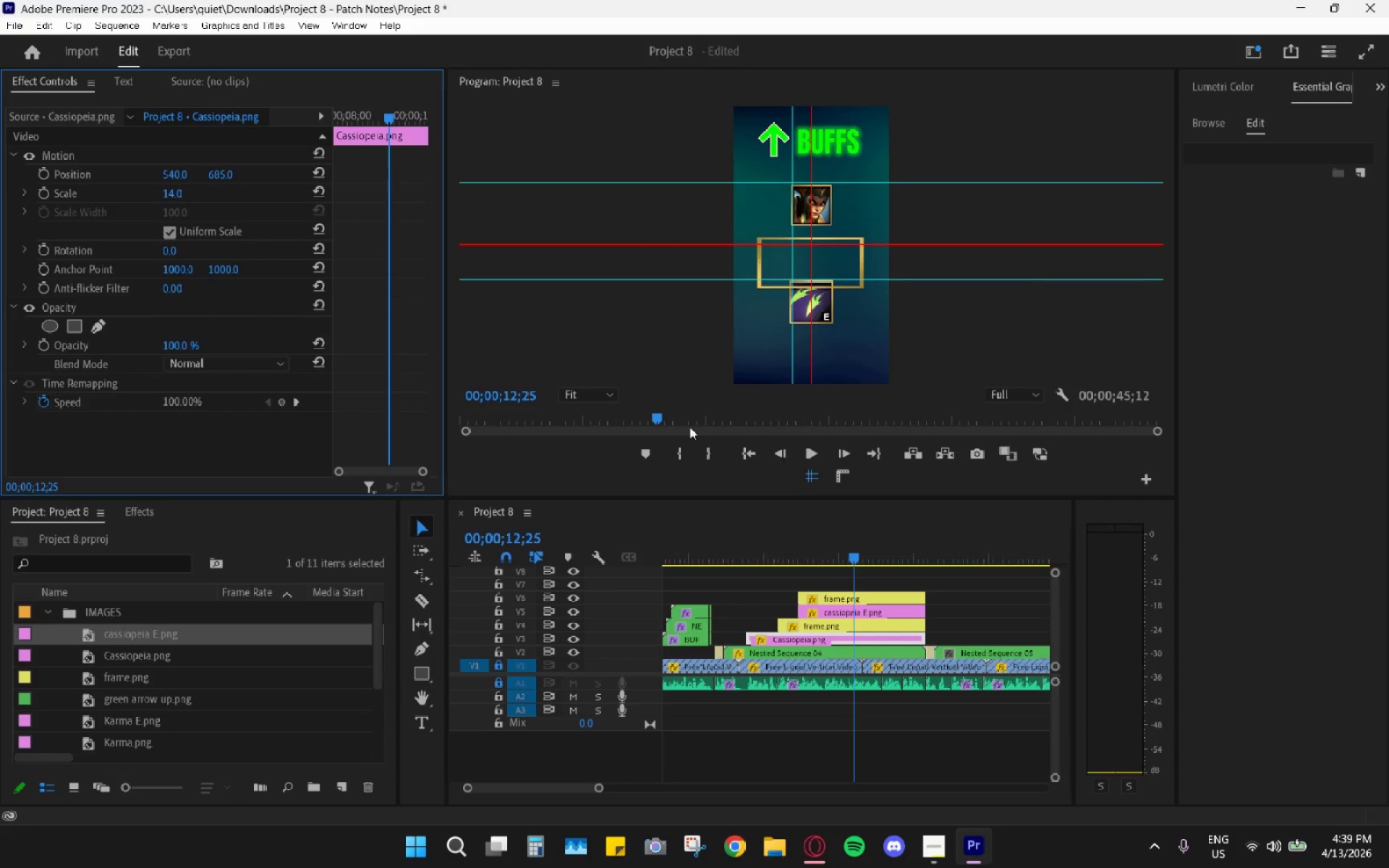 
left_click([592, 398])
 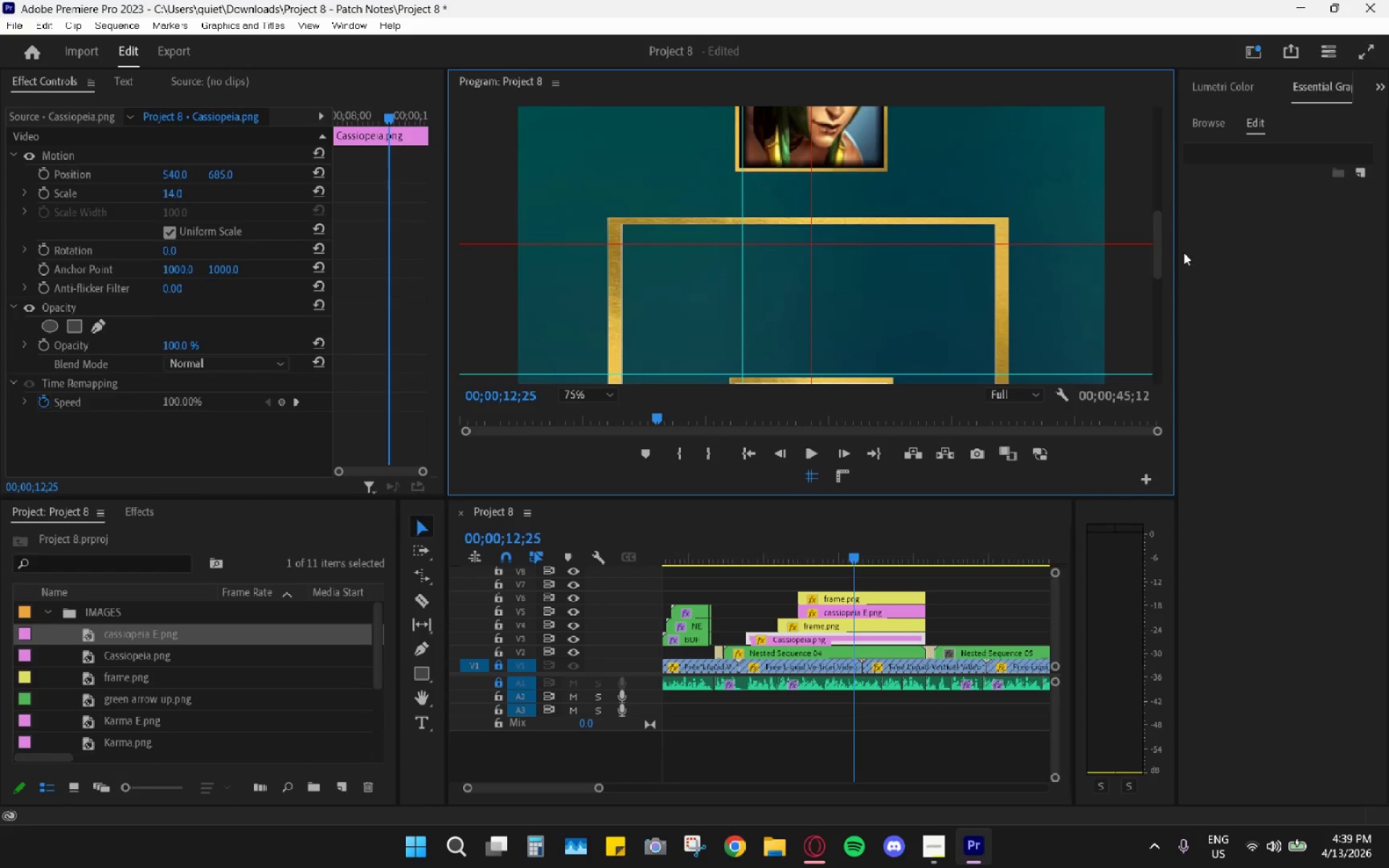 
left_click_drag(start_coordinate=[1157, 252], to_coordinate=[1147, 210])
 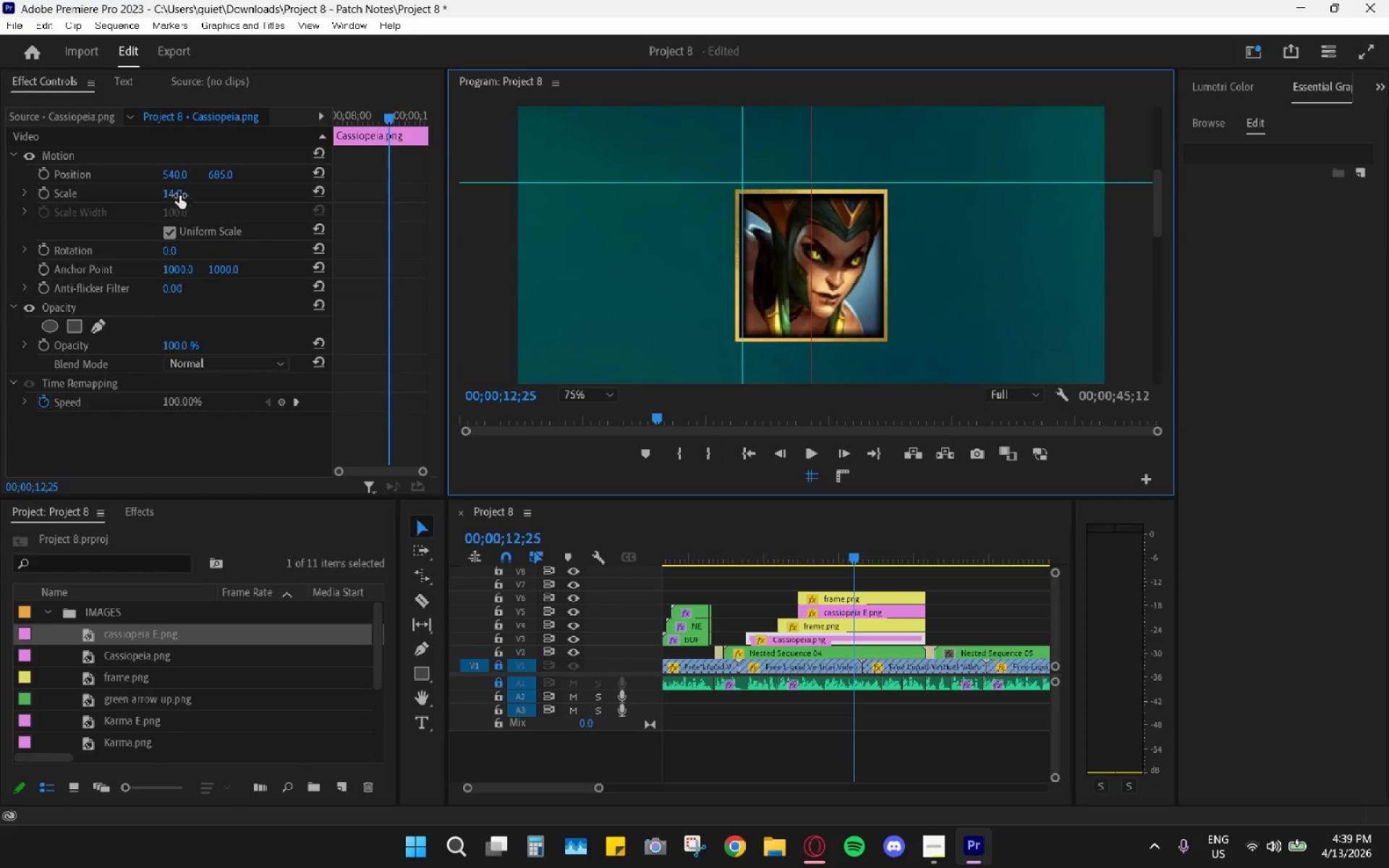 
left_click_drag(start_coordinate=[174, 192], to_coordinate=[158, 188])
 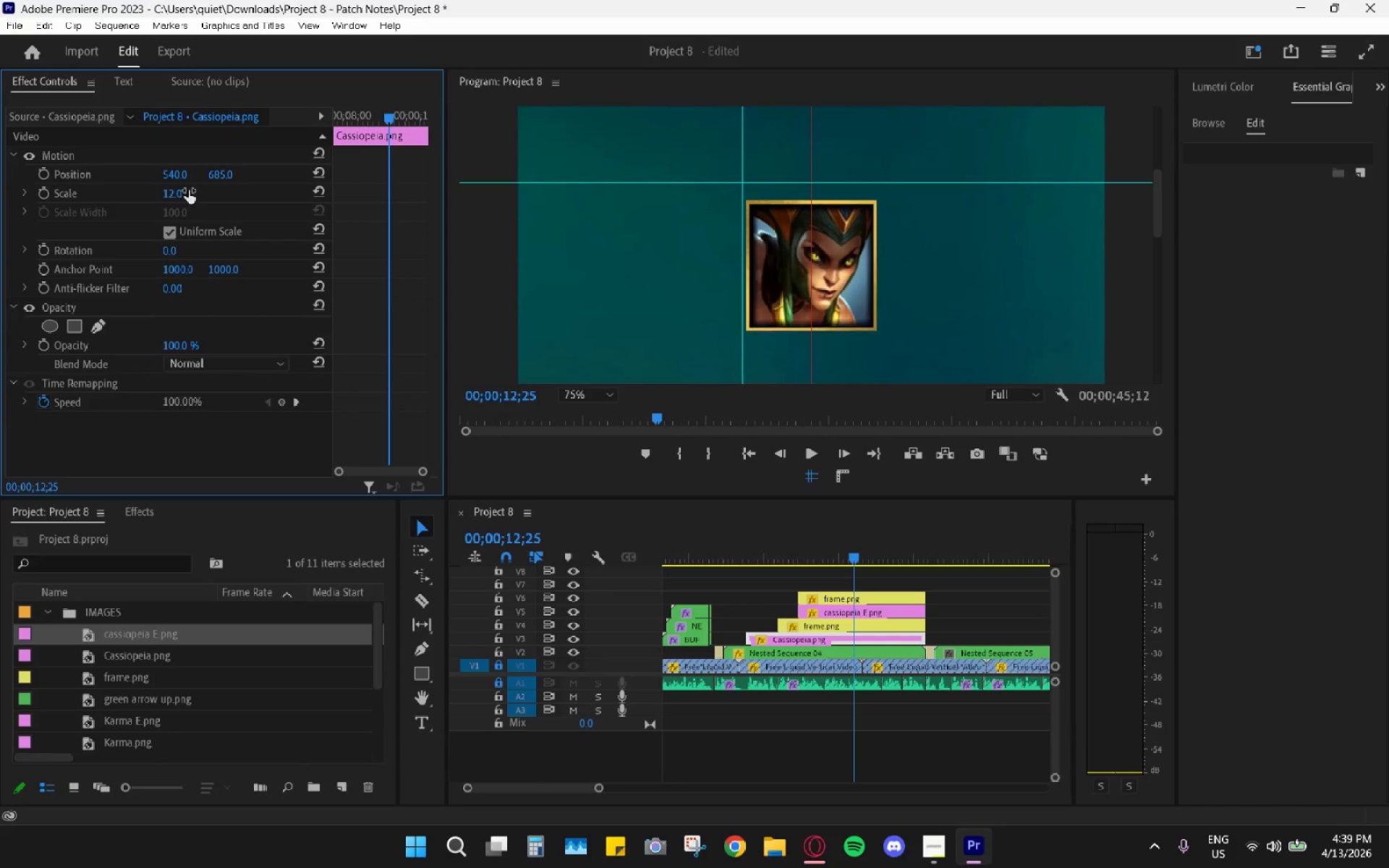 
left_click([188, 190])
 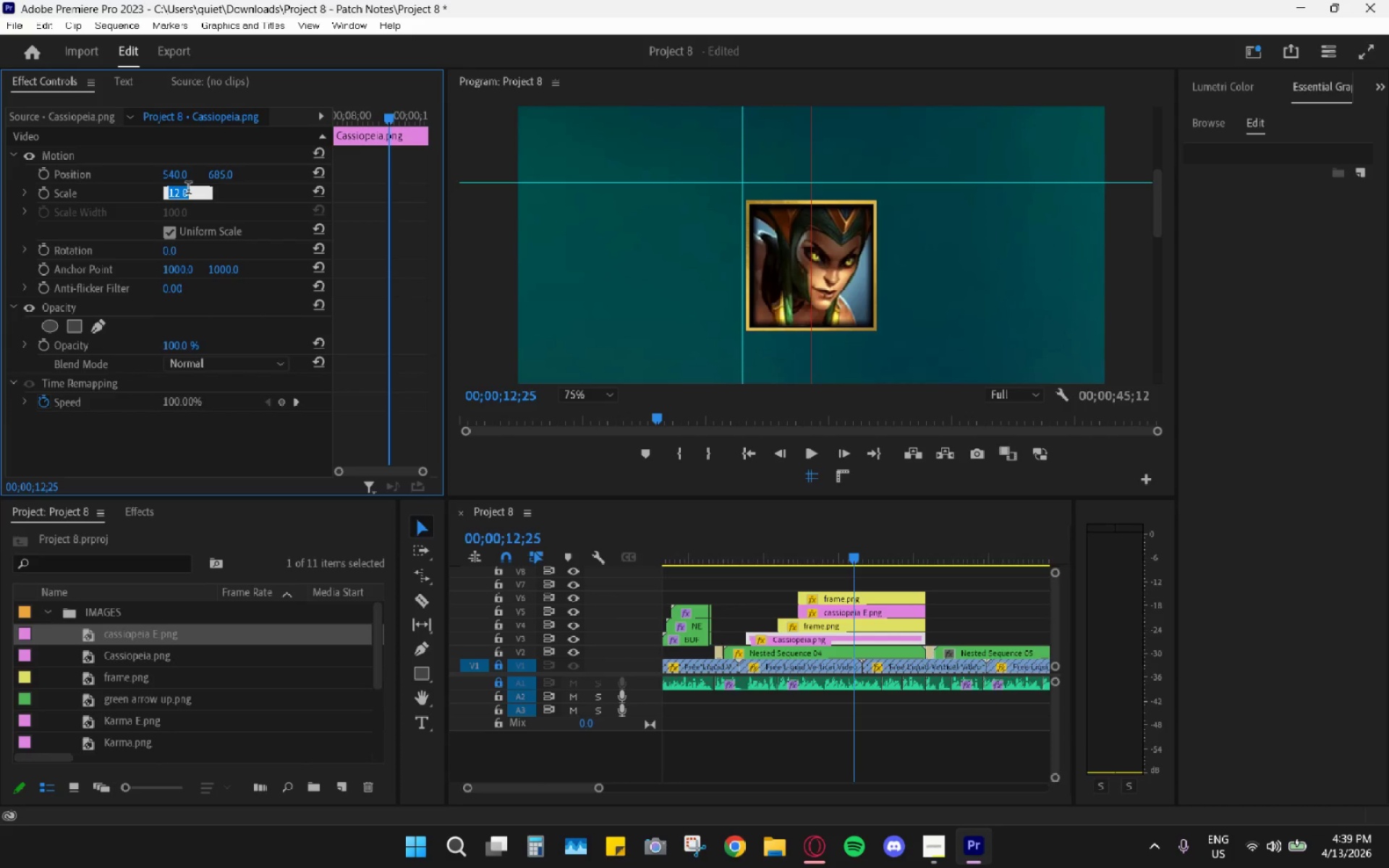 
key(Numpad1)
 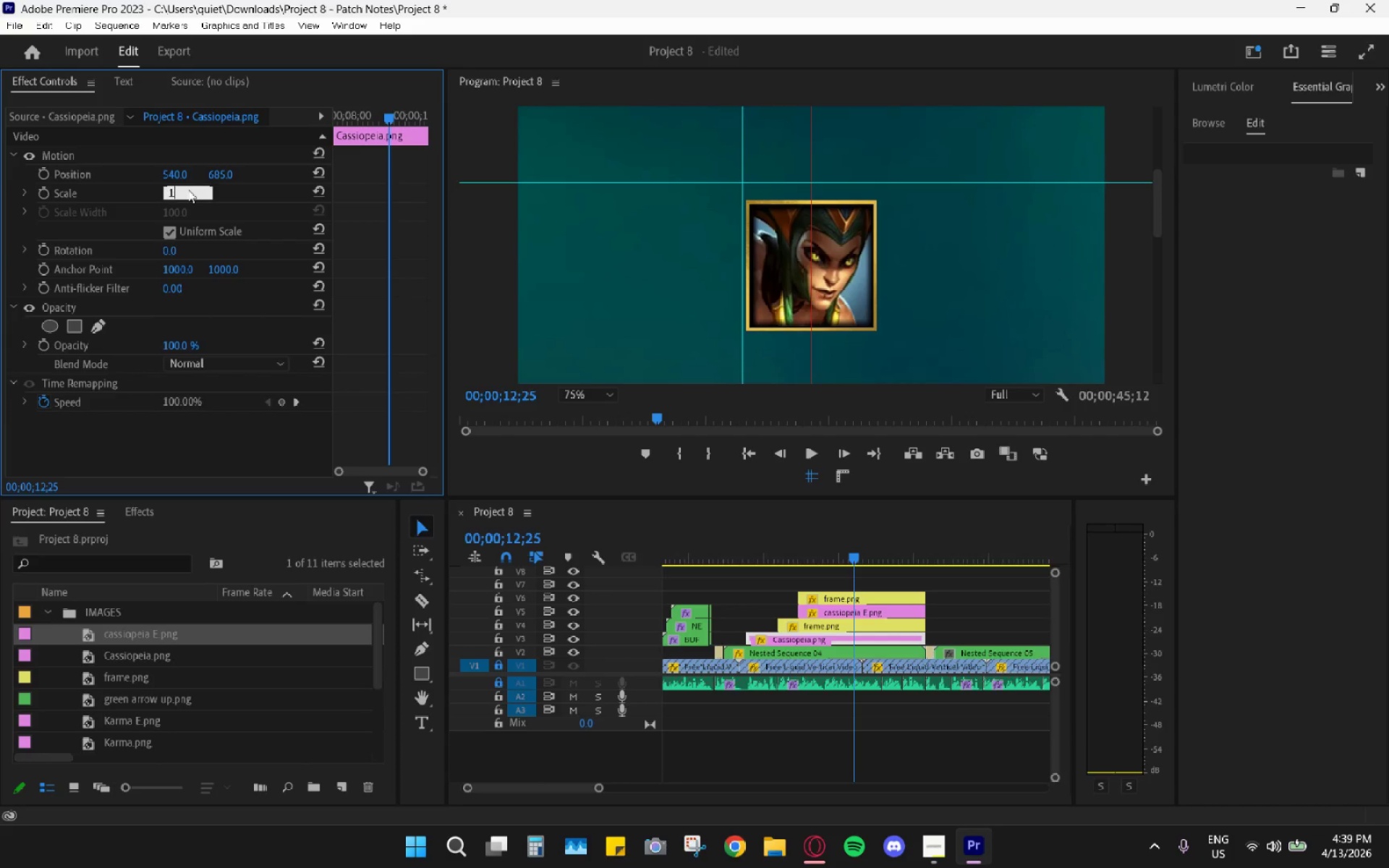 
key(Numpad3)
 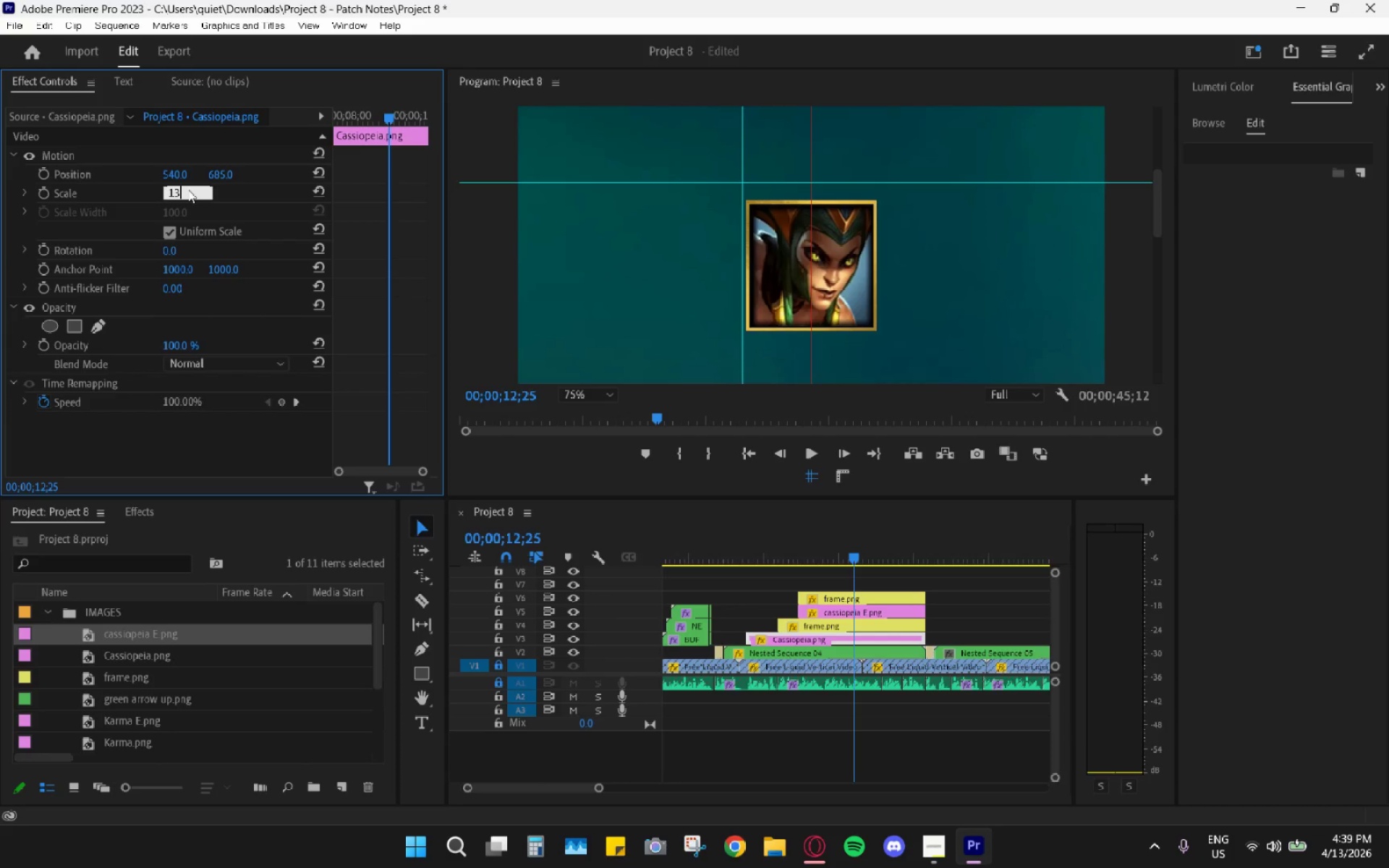 
key(Enter)
 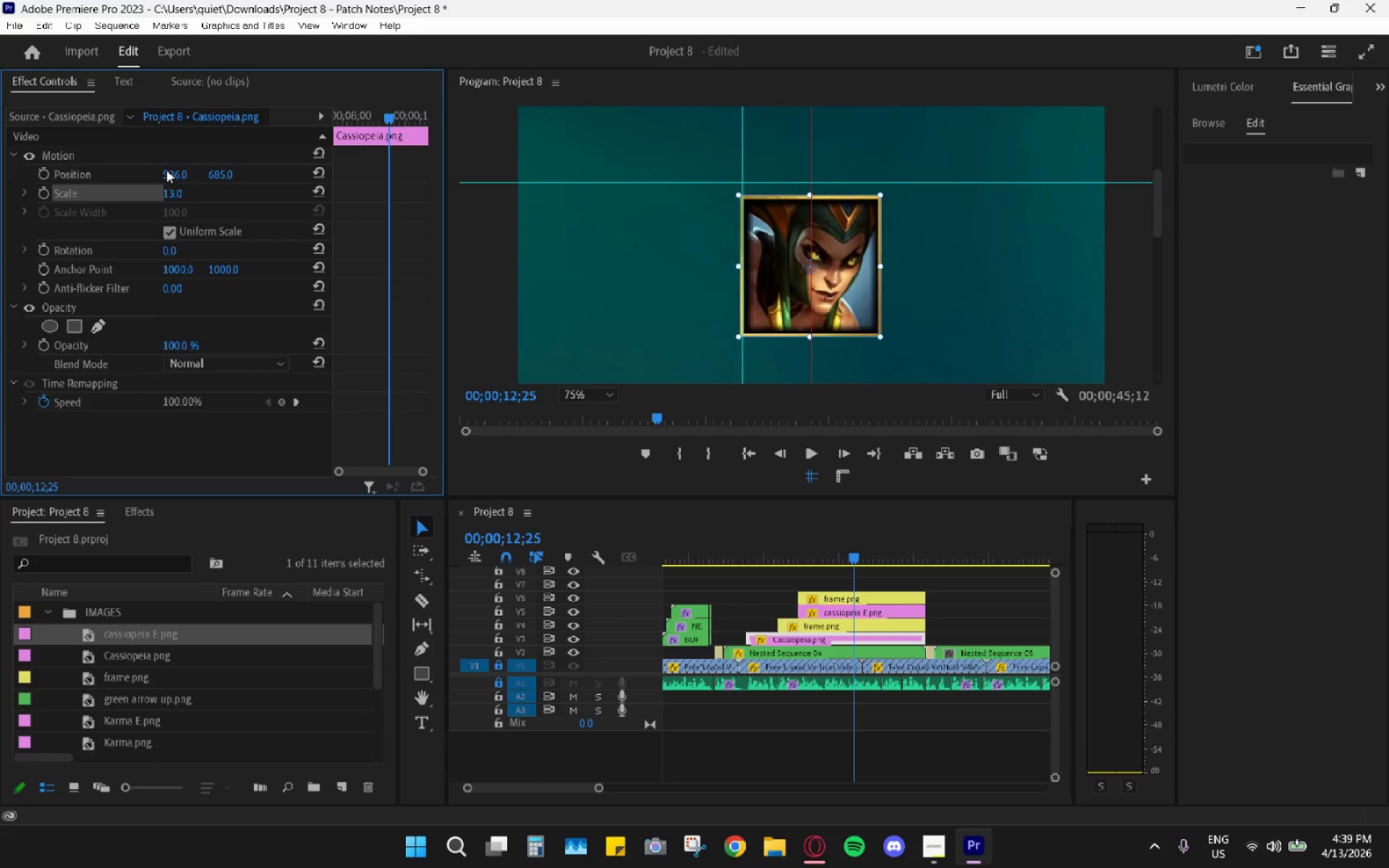 
wait(7.45)
 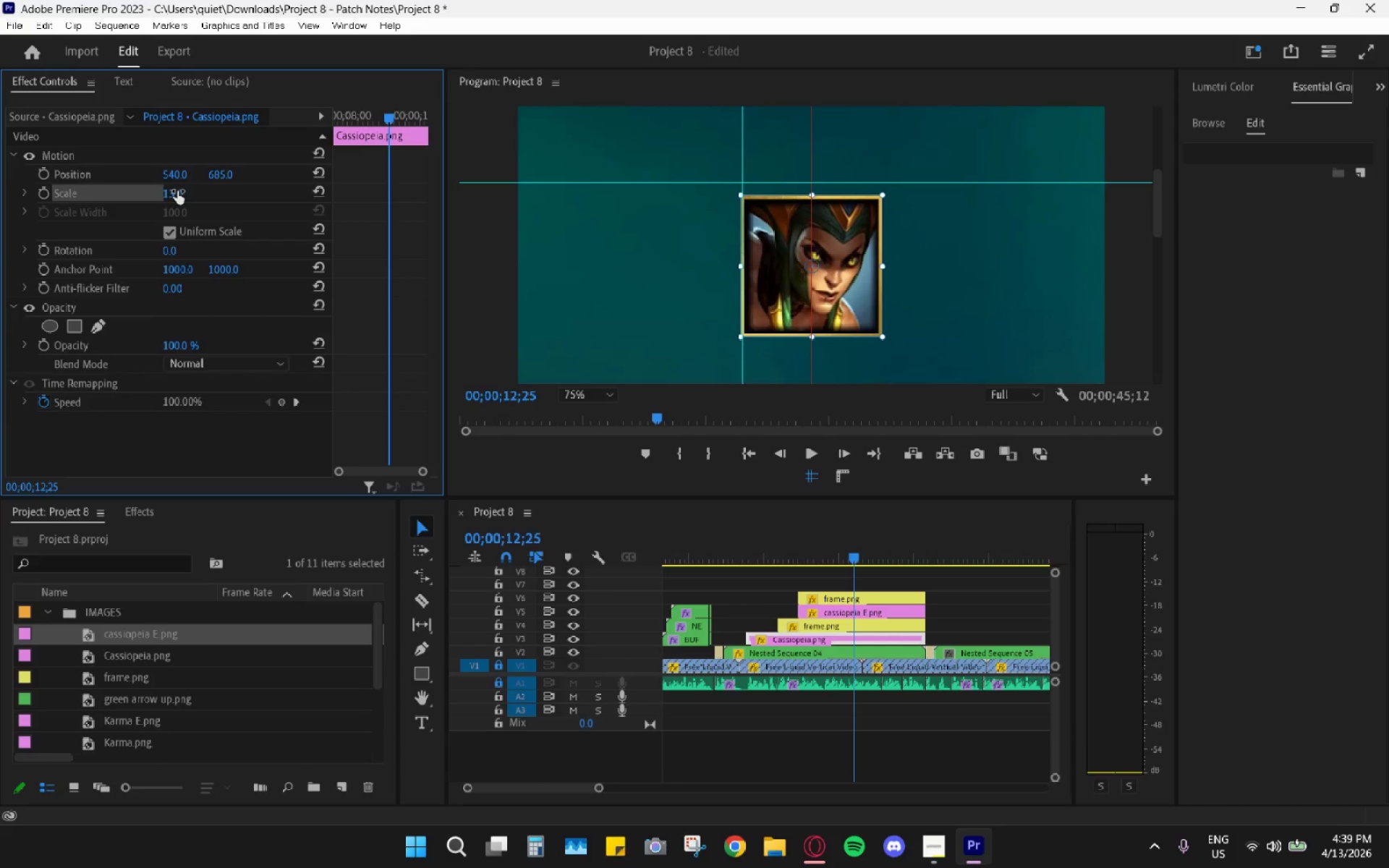 
left_click([172, 172])
 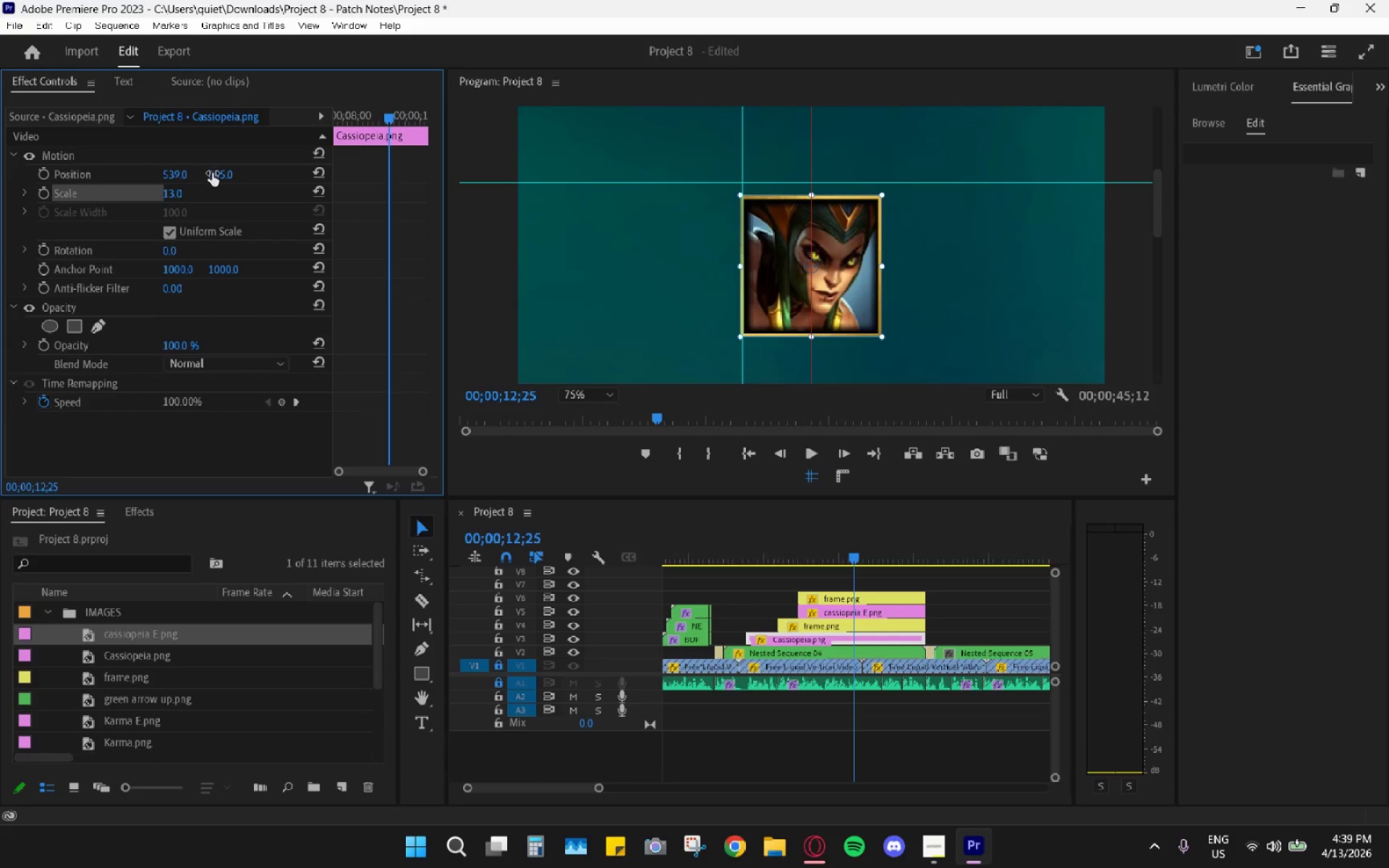 
left_click_drag(start_coordinate=[216, 173], to_coordinate=[183, 188])
 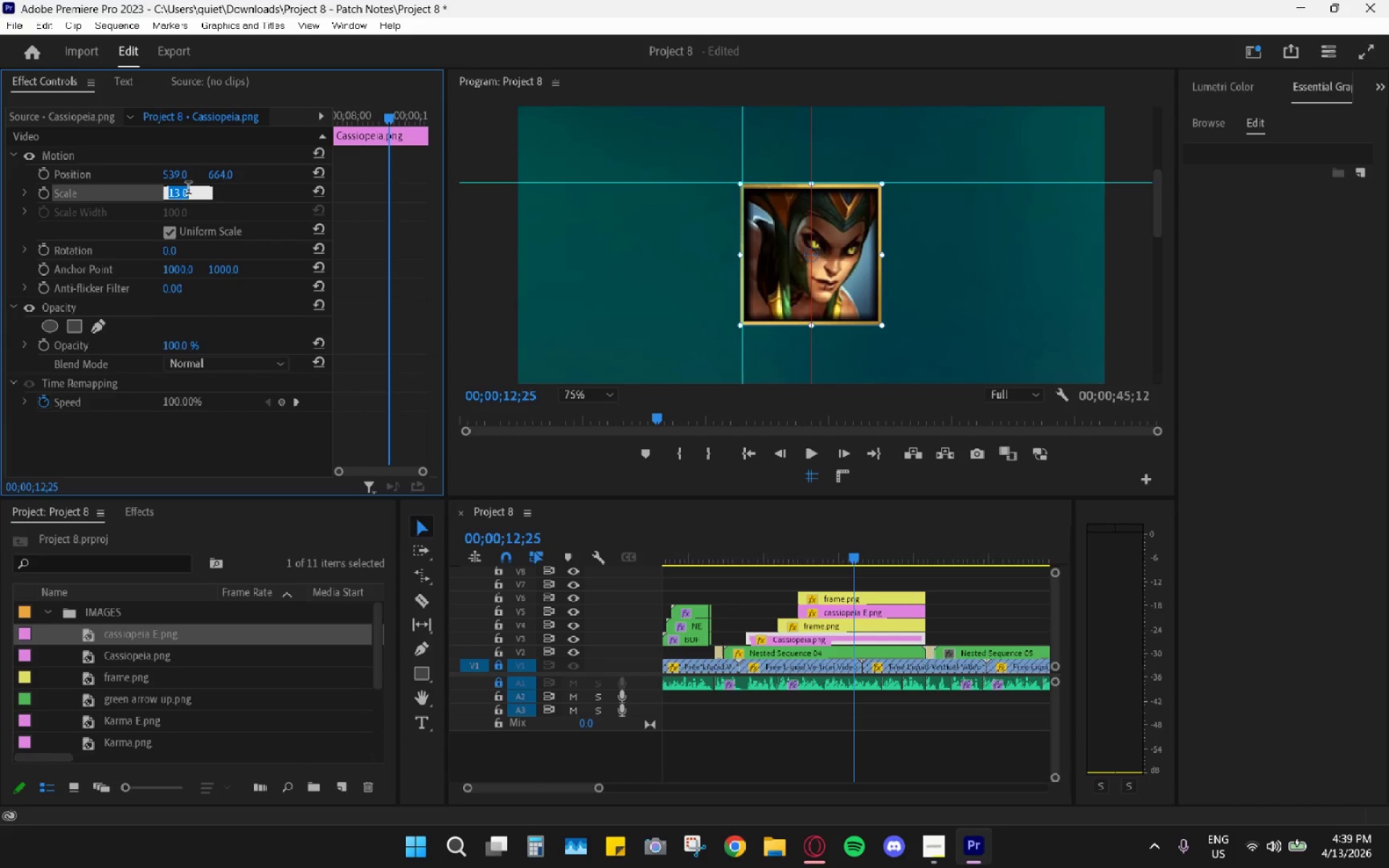 
key(Numpad1)
 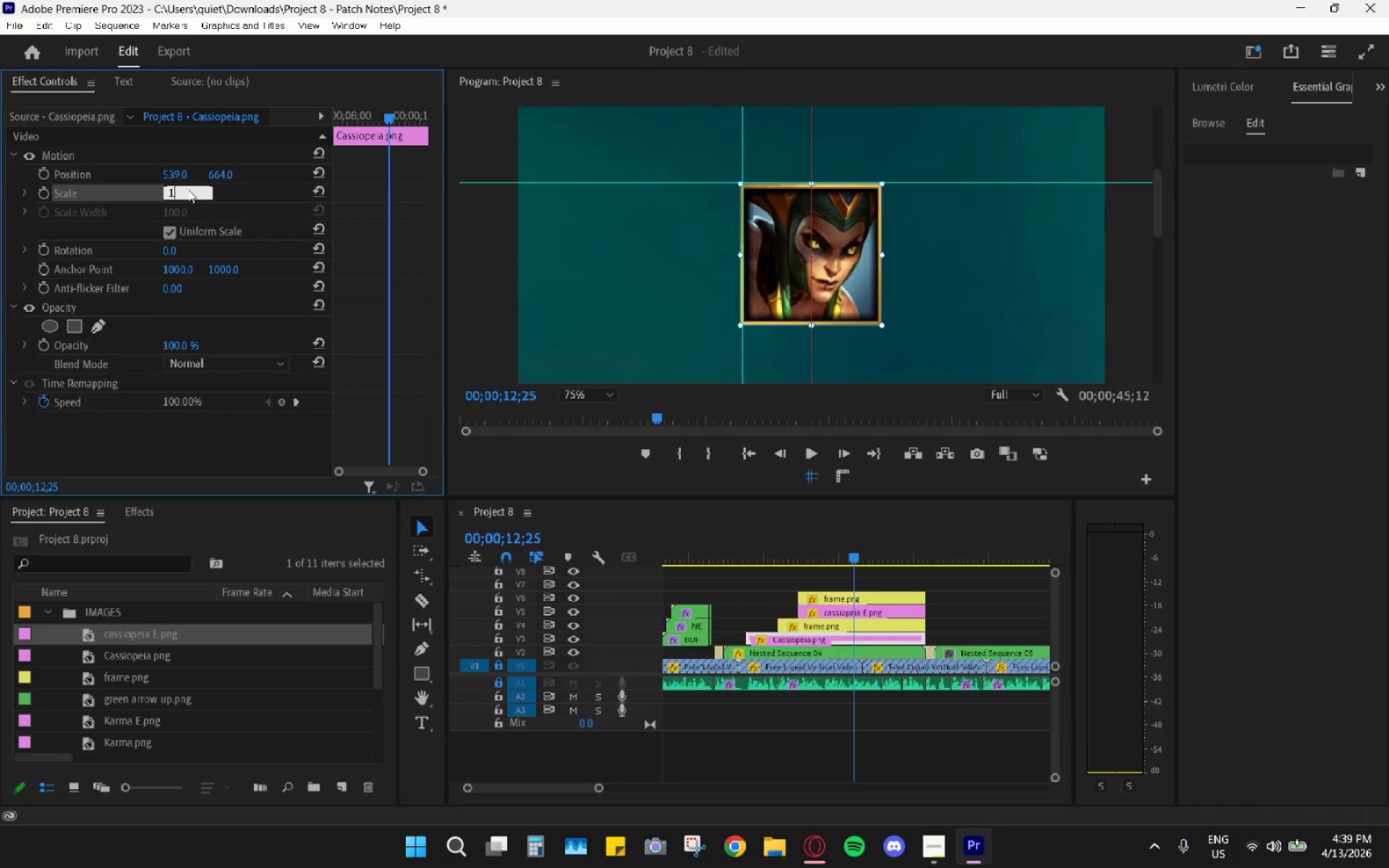 
key(Numpad2)
 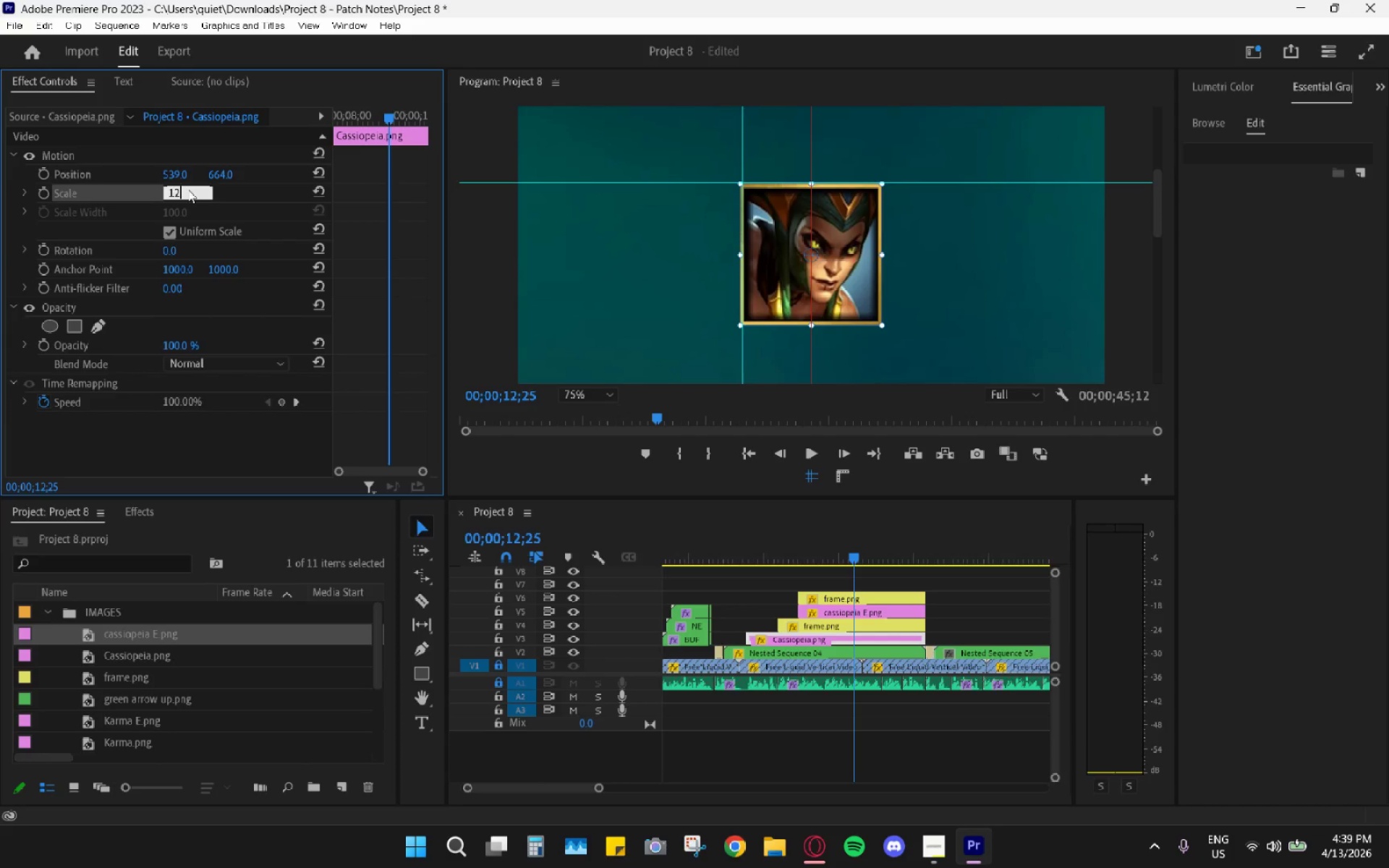 
key(Enter)
 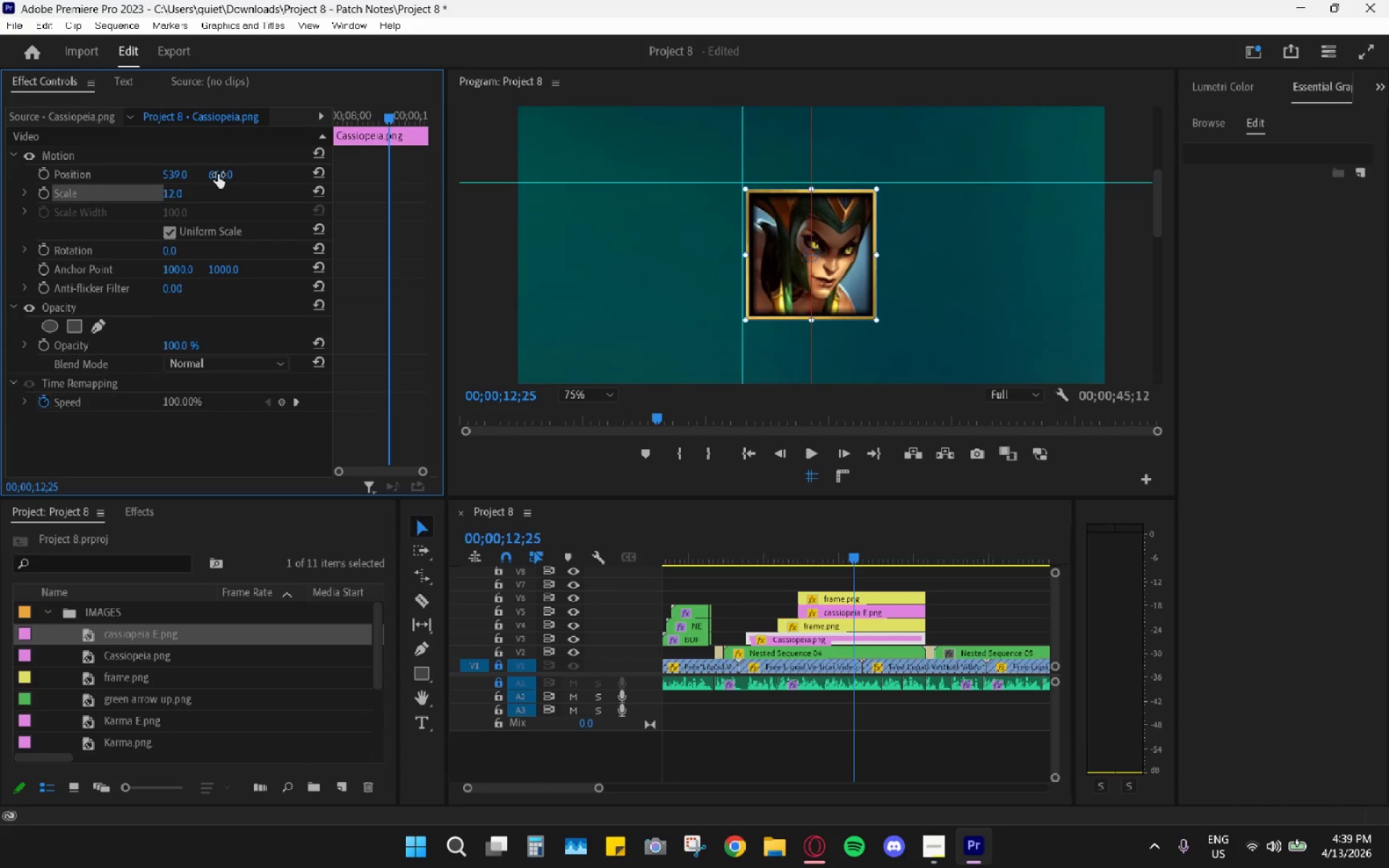 
left_click([179, 190])
 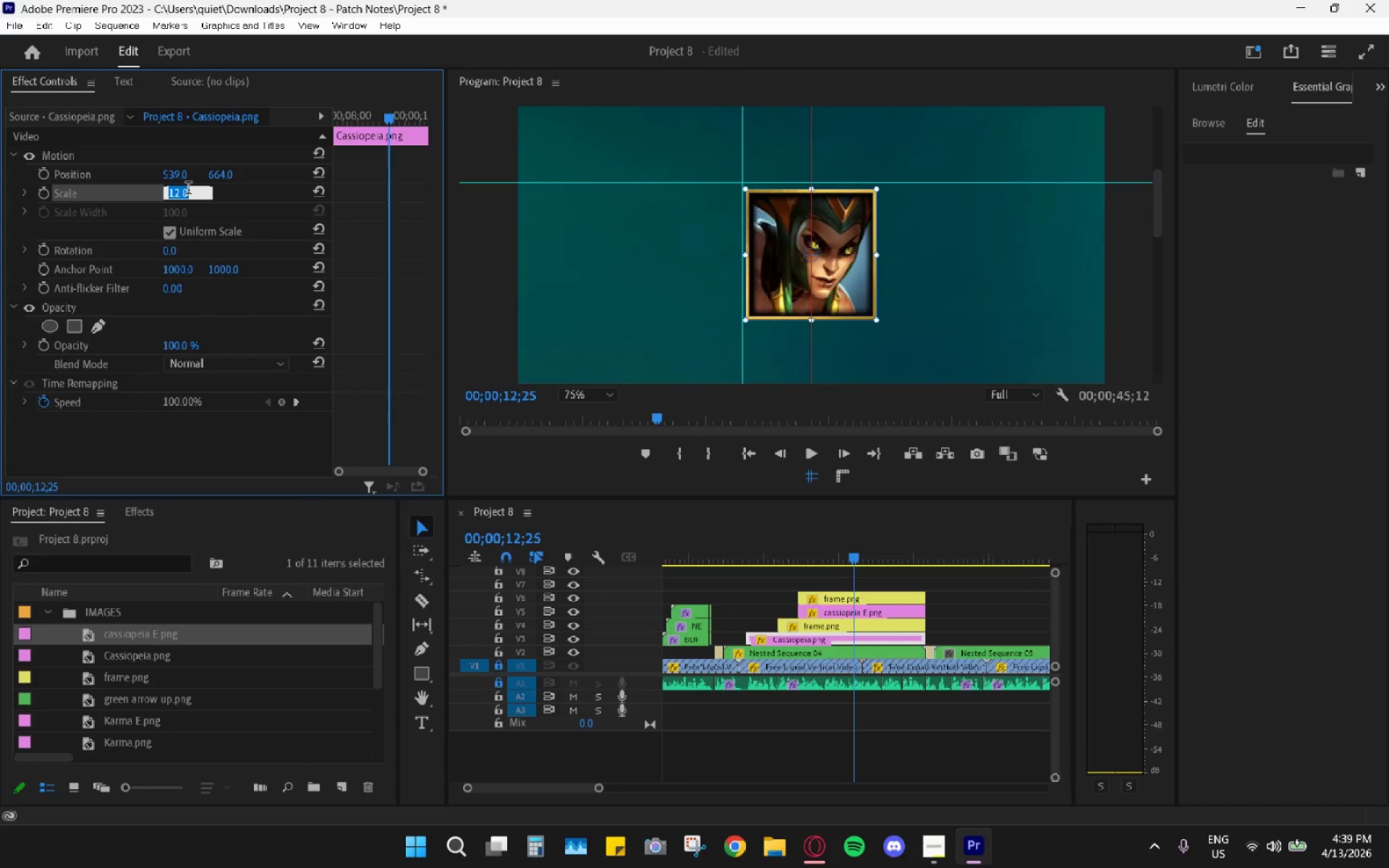 
key(Numpad1)
 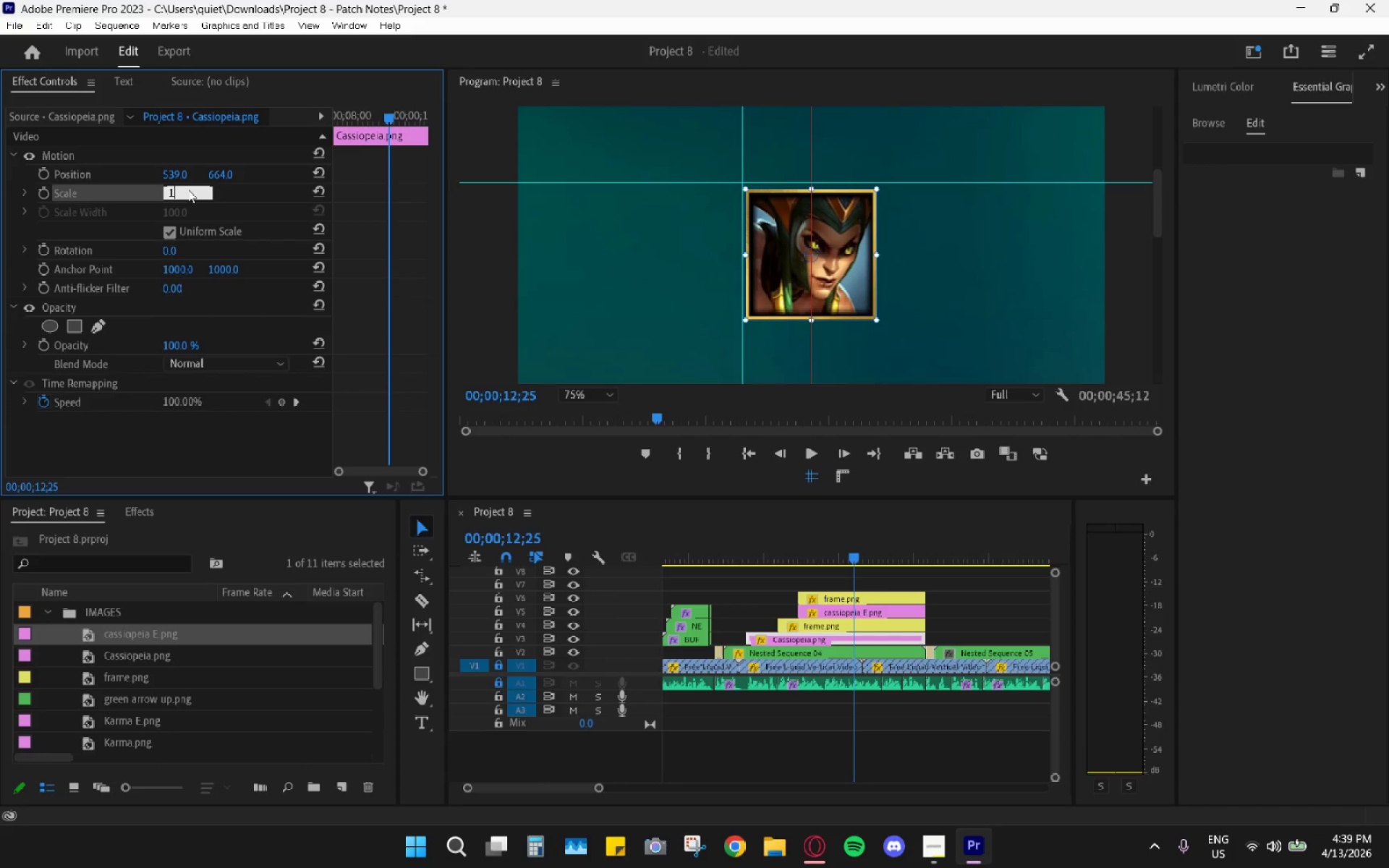 
key(Numpad2)
 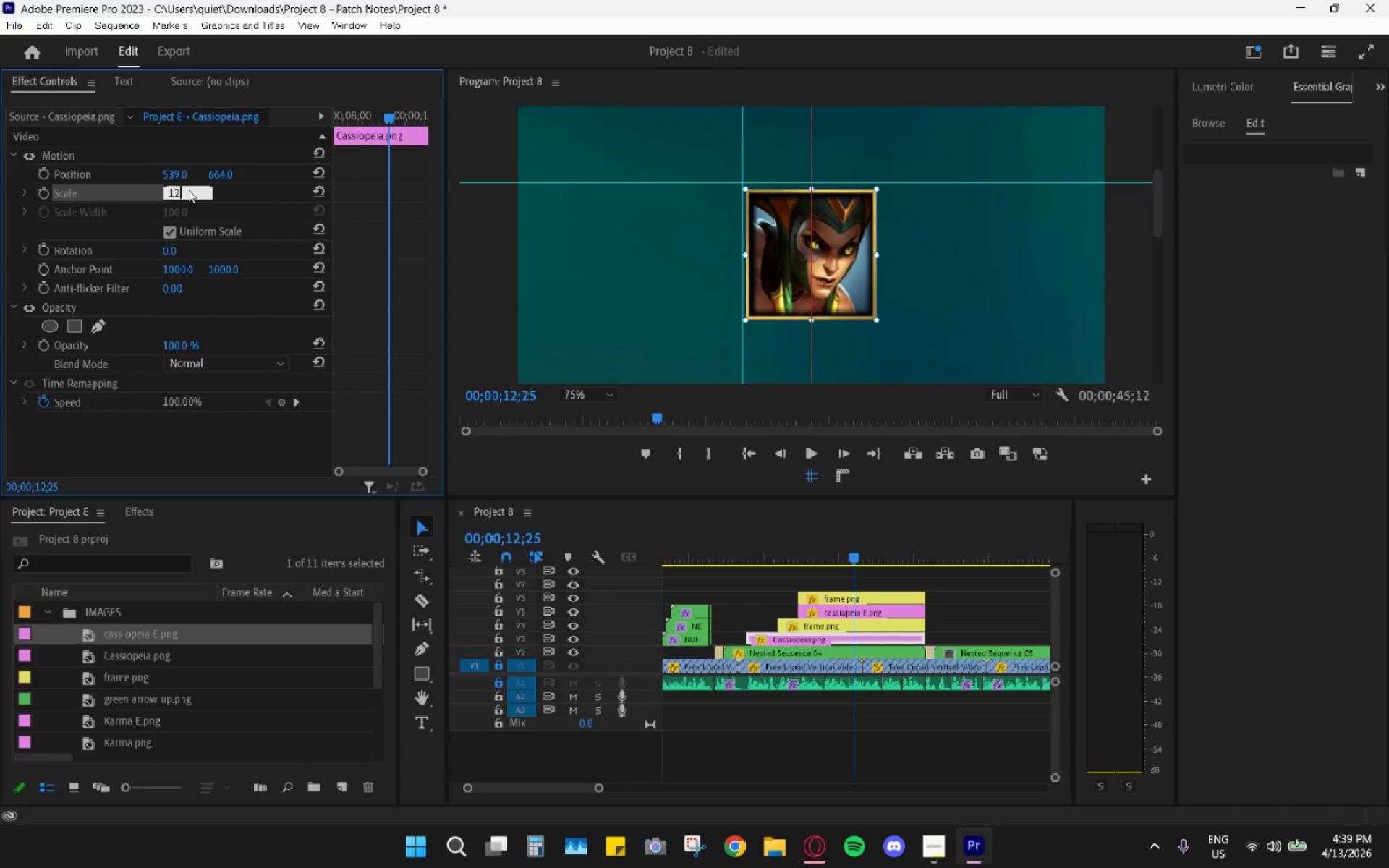 
key(NumpadDecimal)
 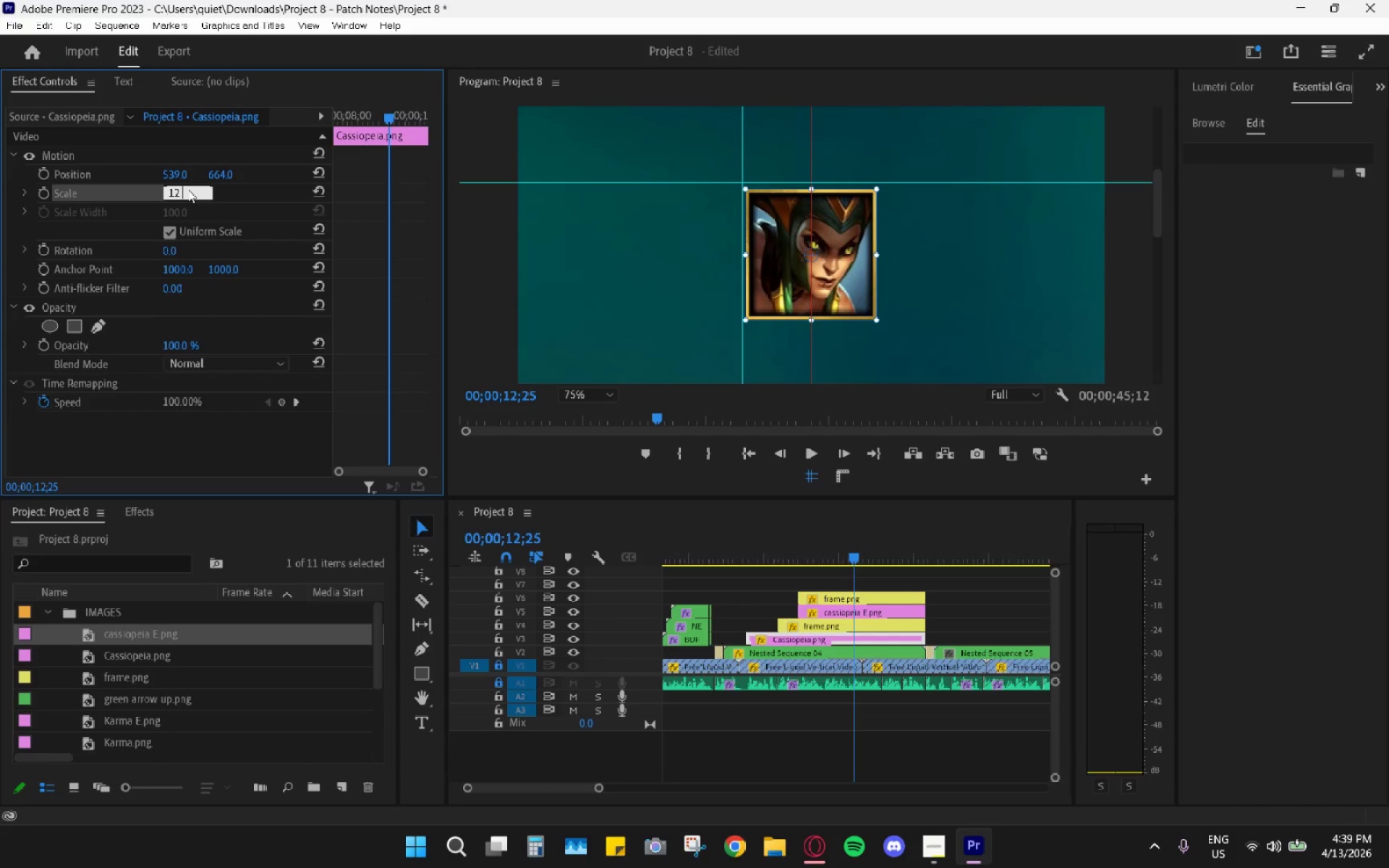 
key(Numpad1)
 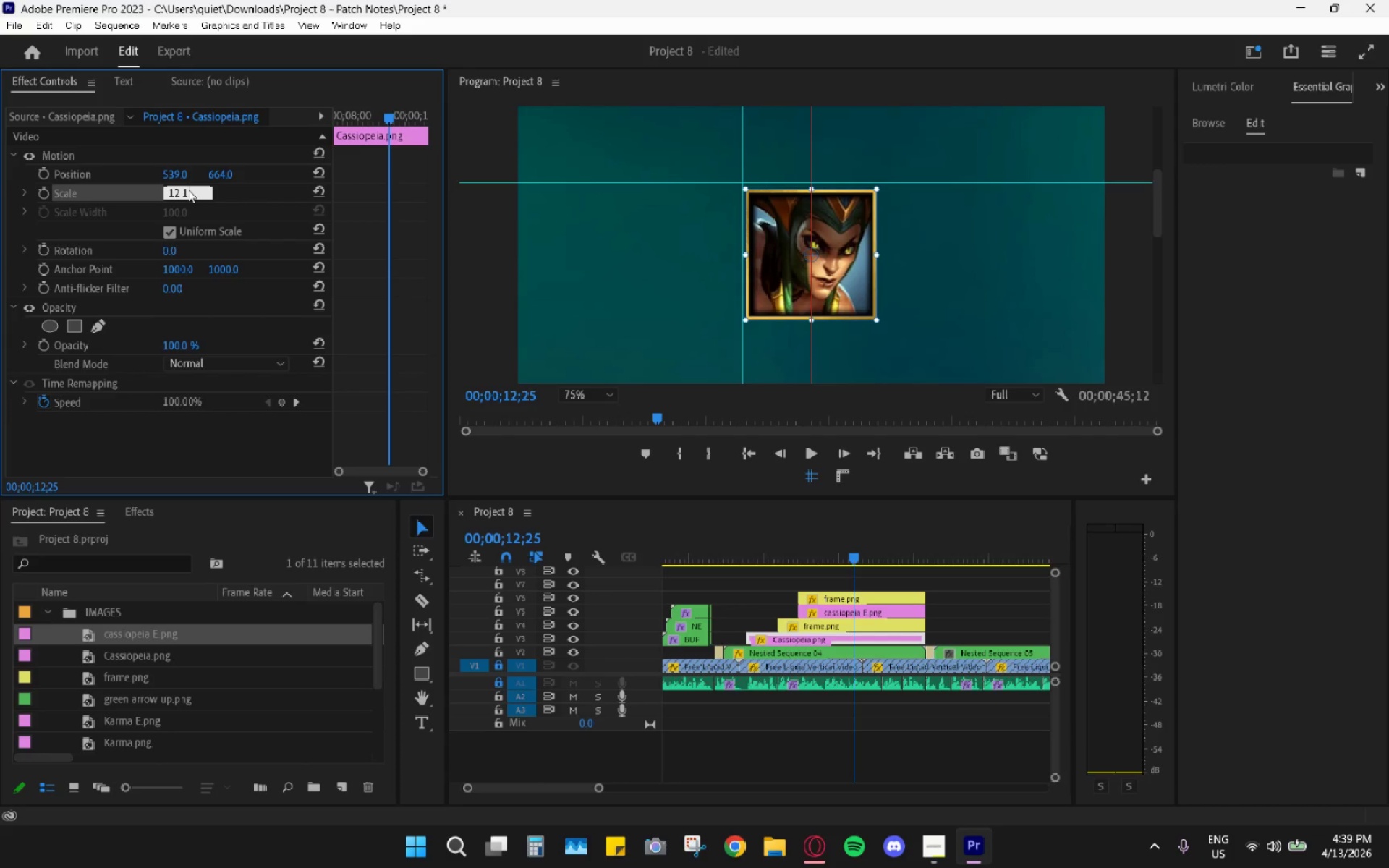 
key(Enter)
 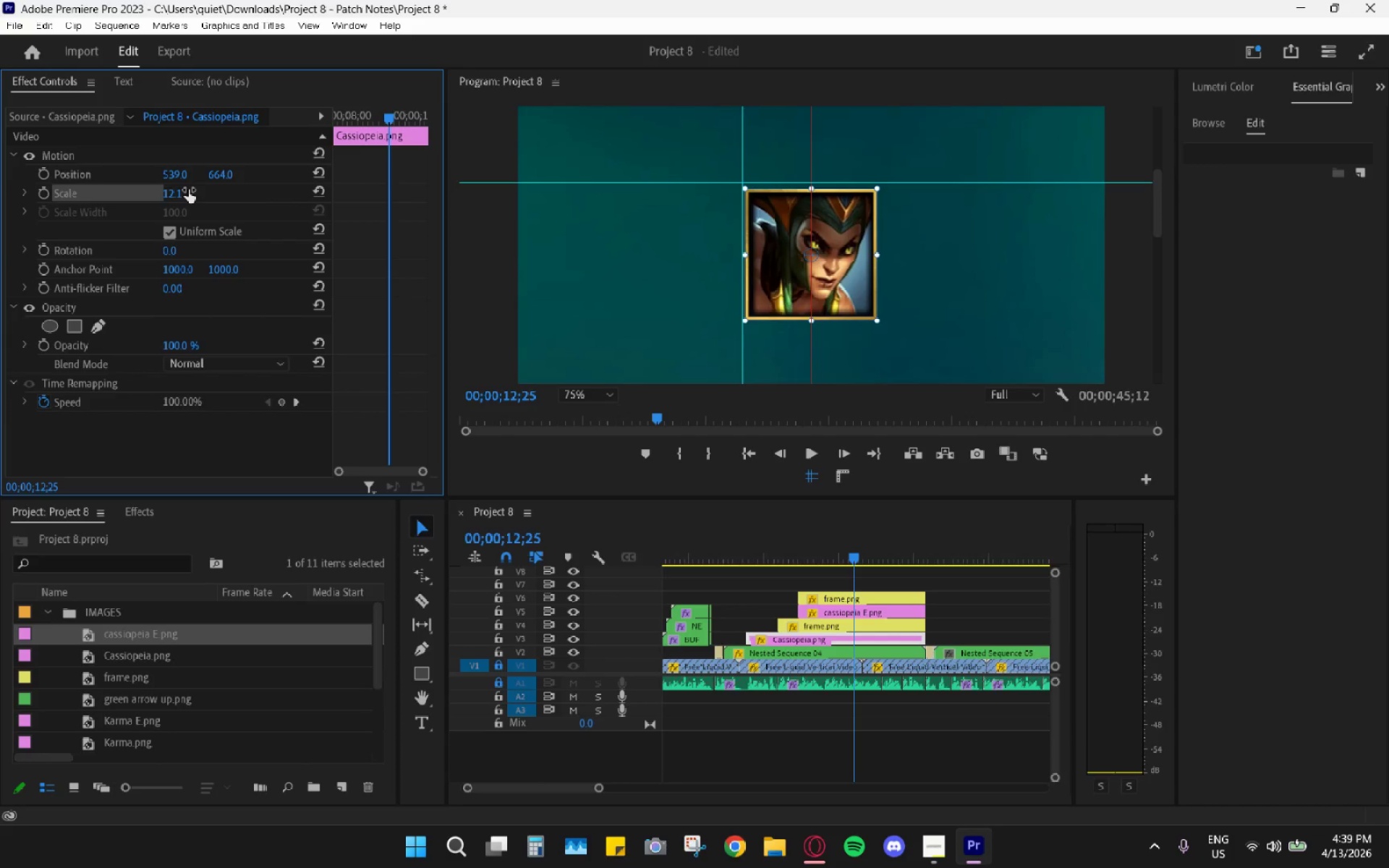 
left_click([188, 190])
 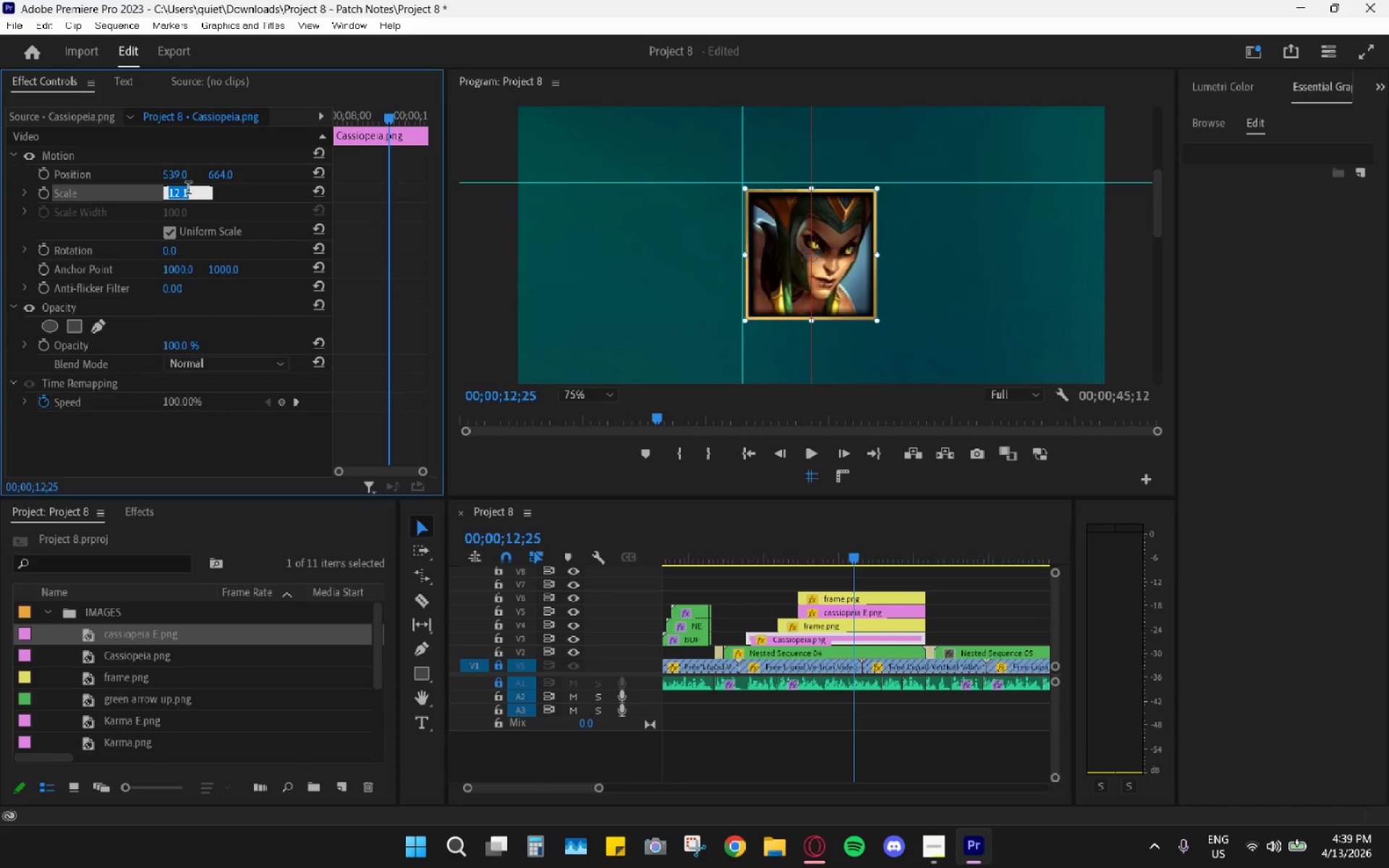 
key(Numpad1)
 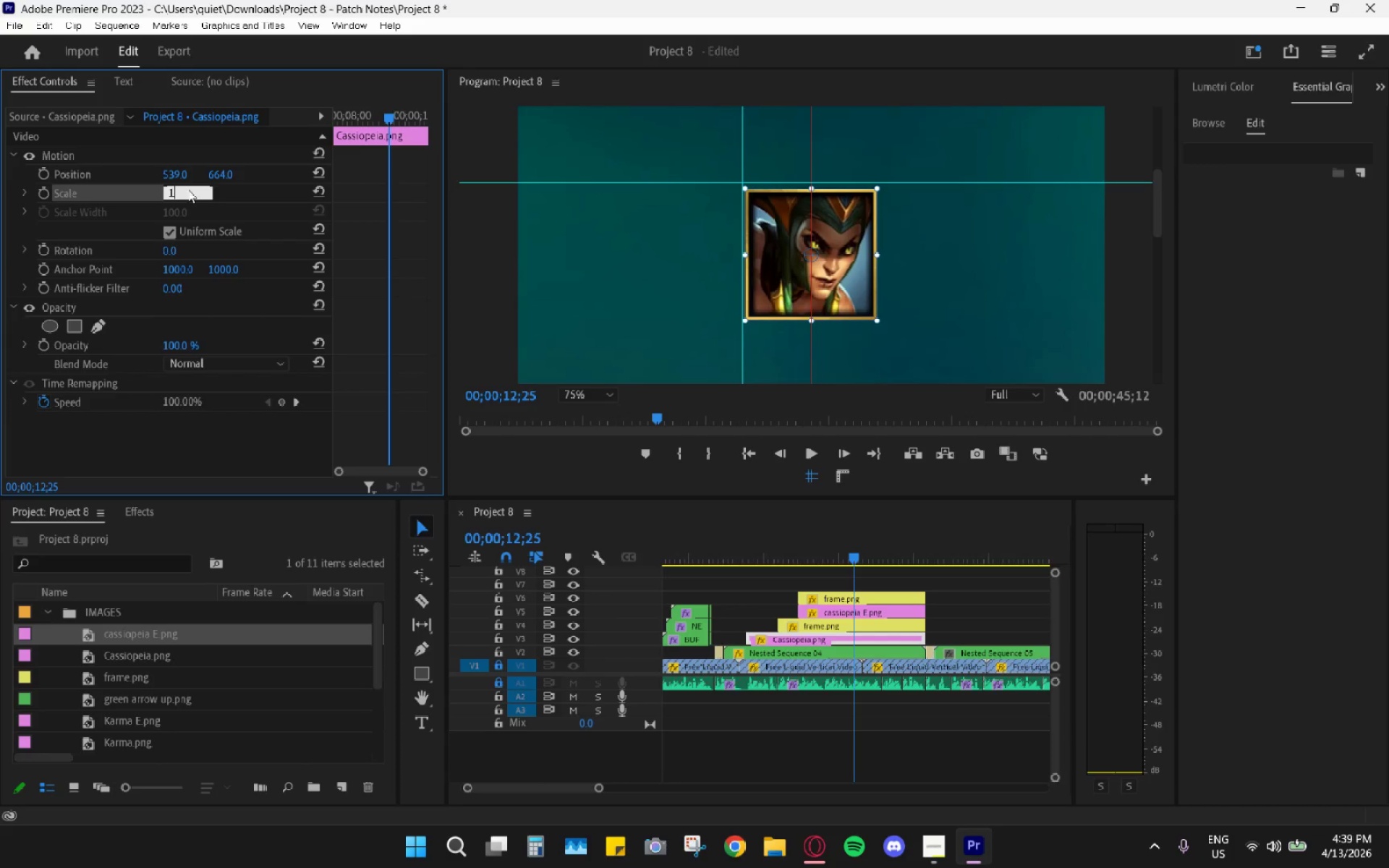 
key(Numpad2)
 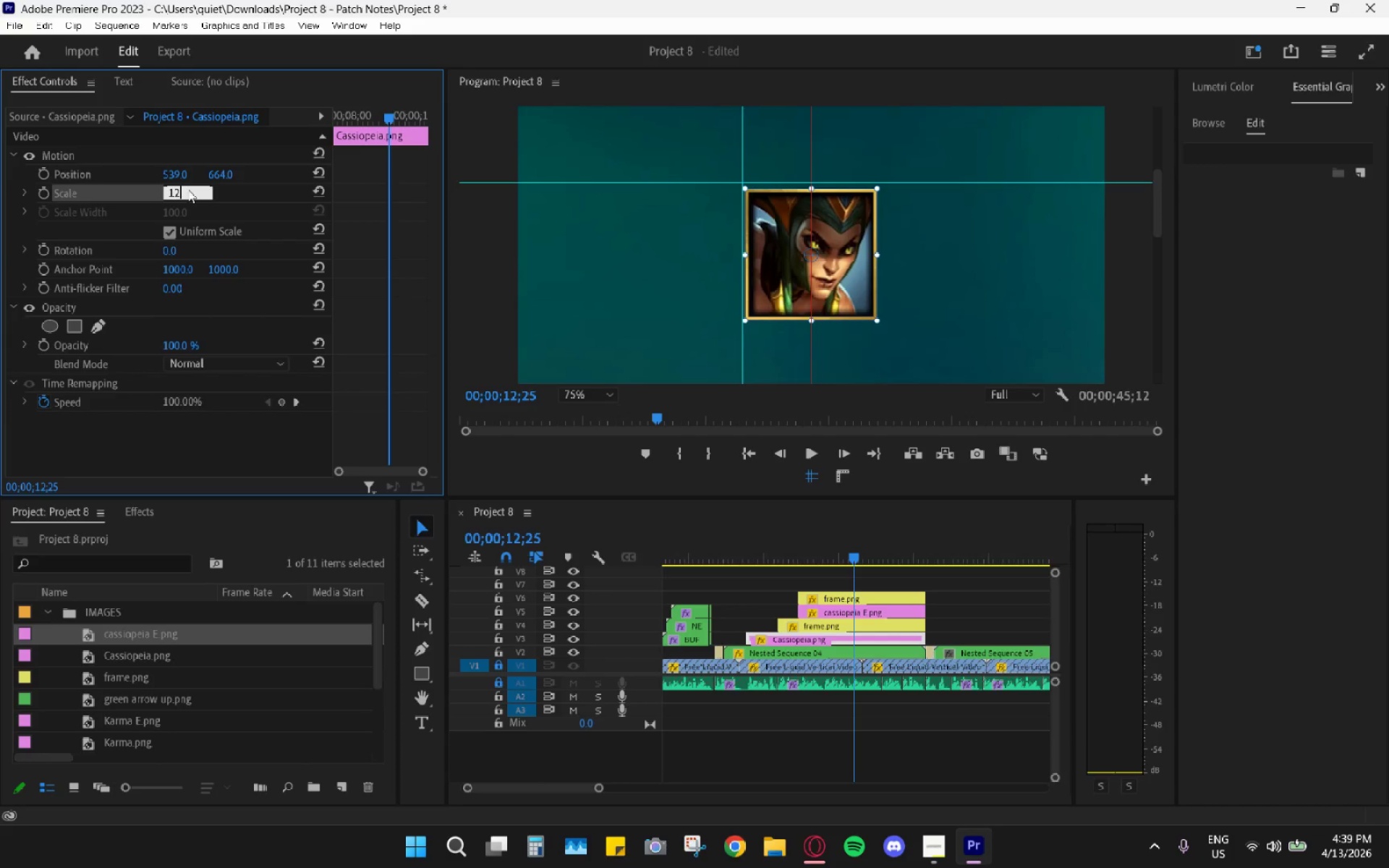 
key(NumpadDecimal)
 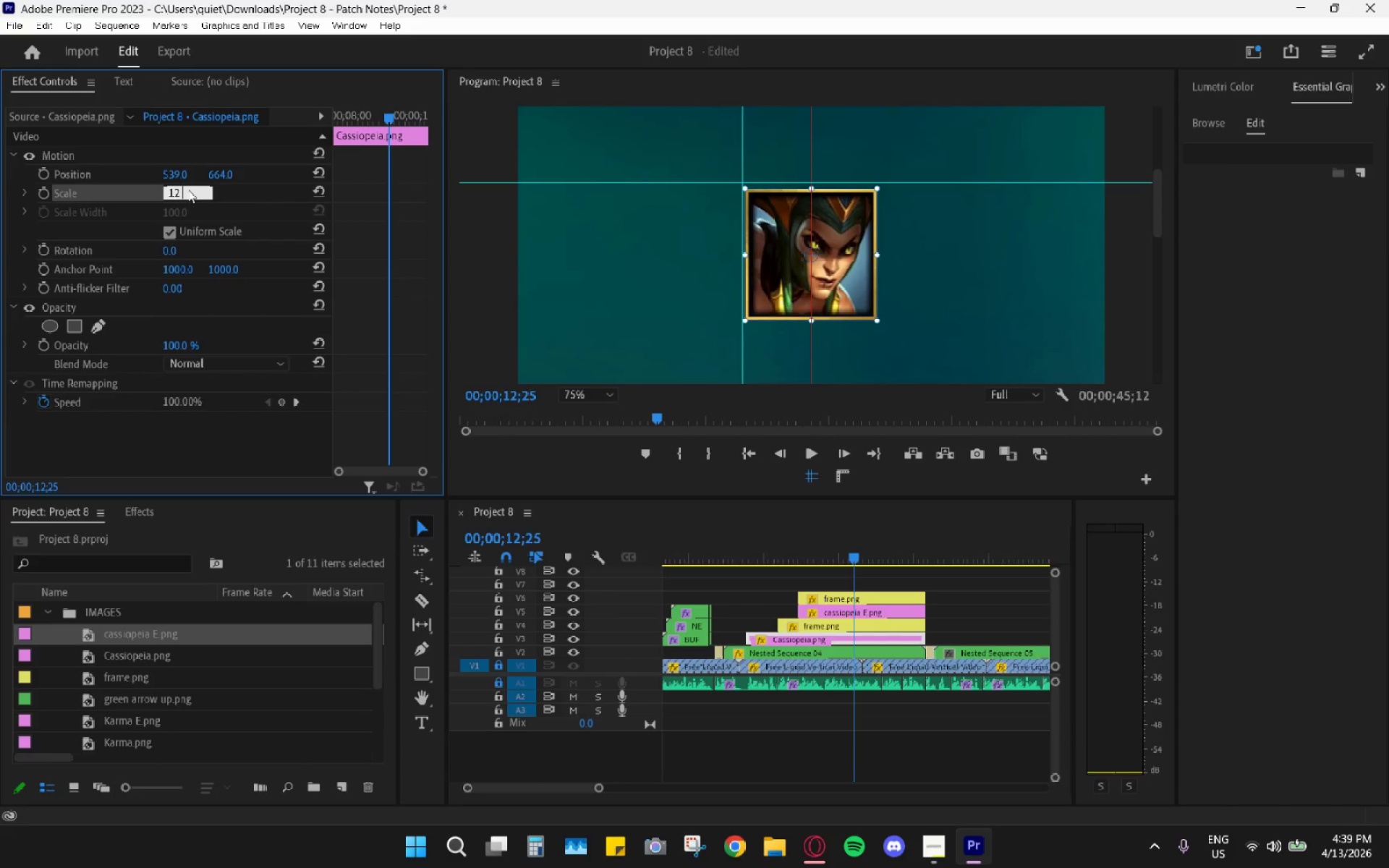 
key(Numpad3)
 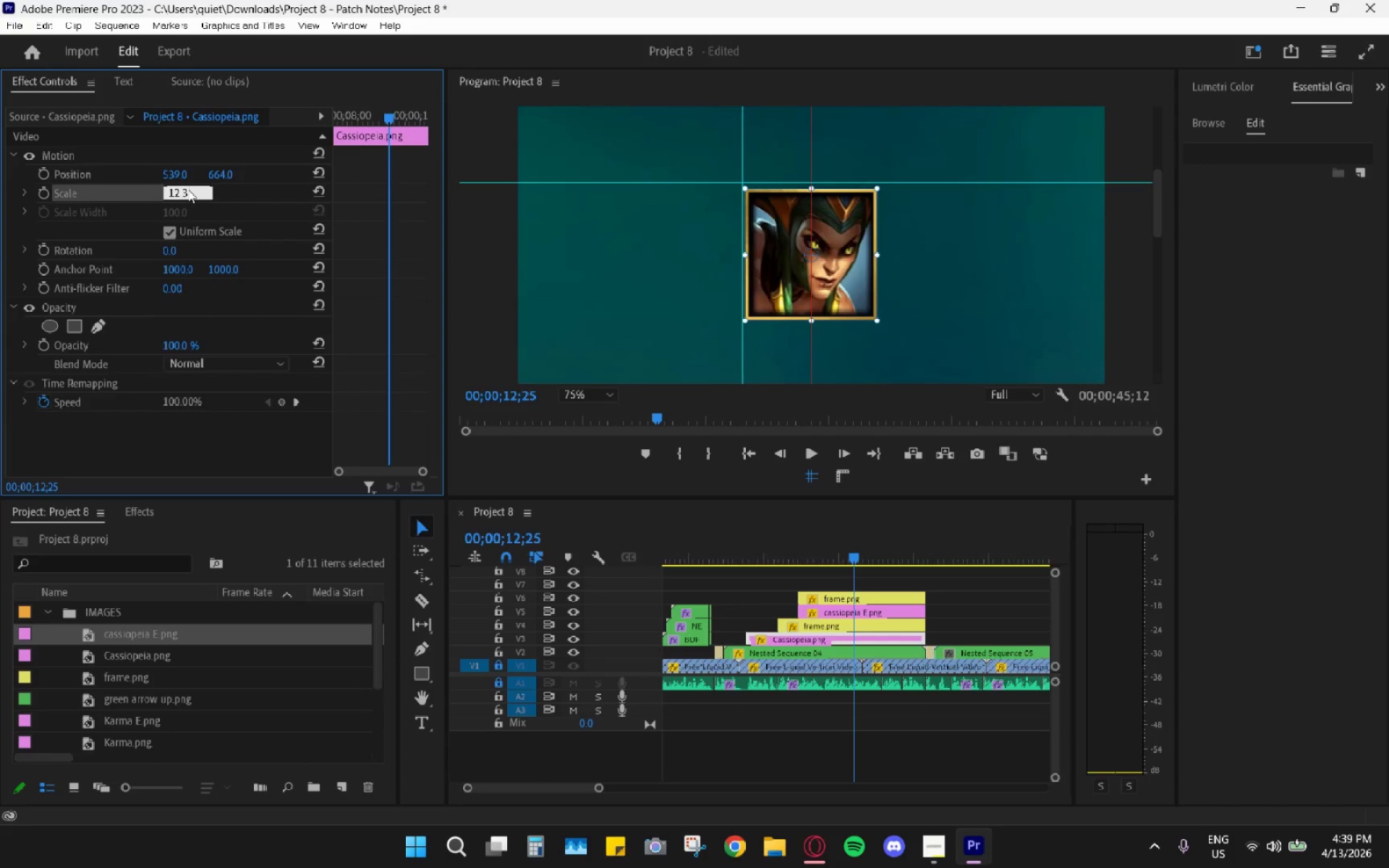 
key(Enter)
 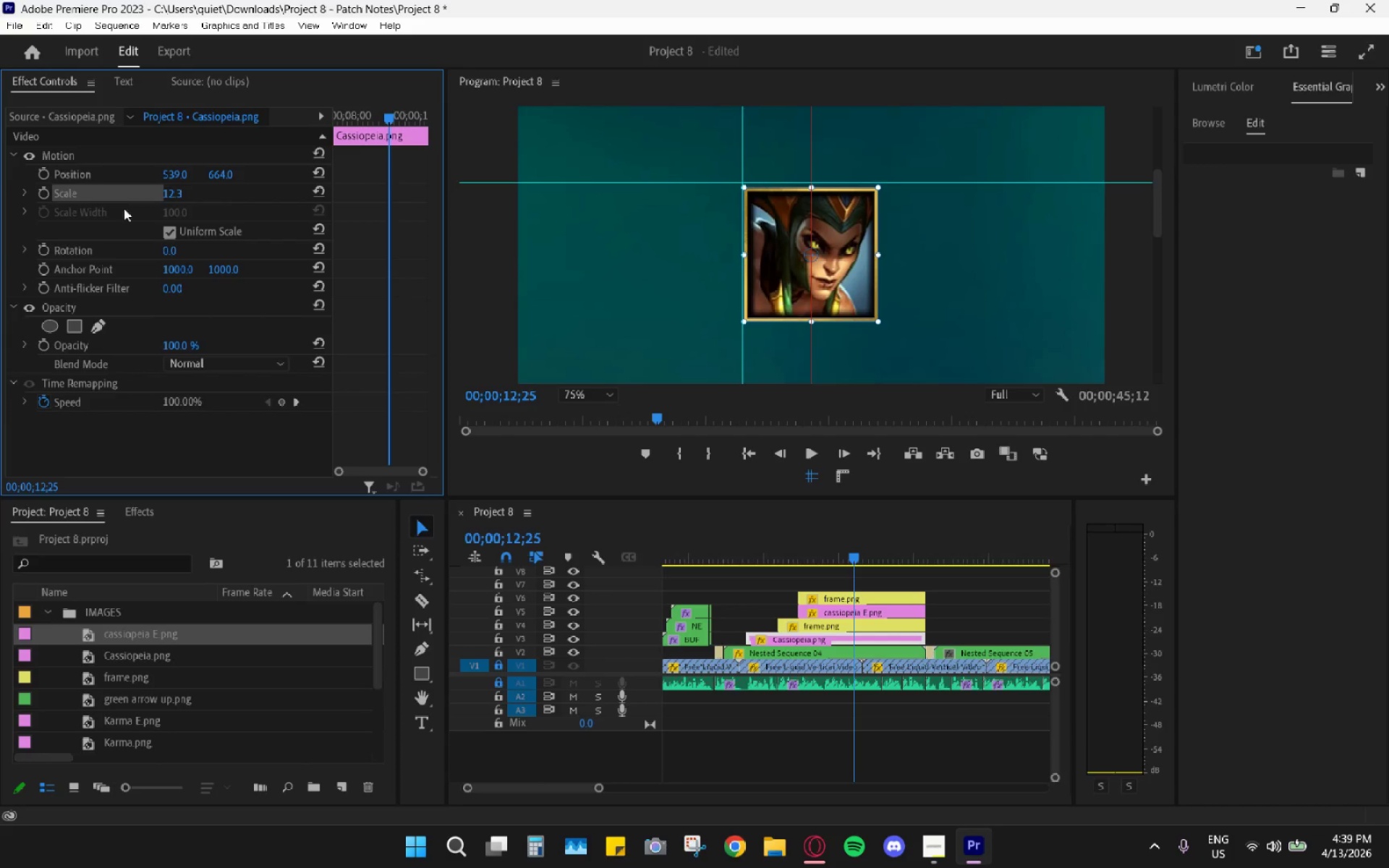 
left_click([182, 191])
 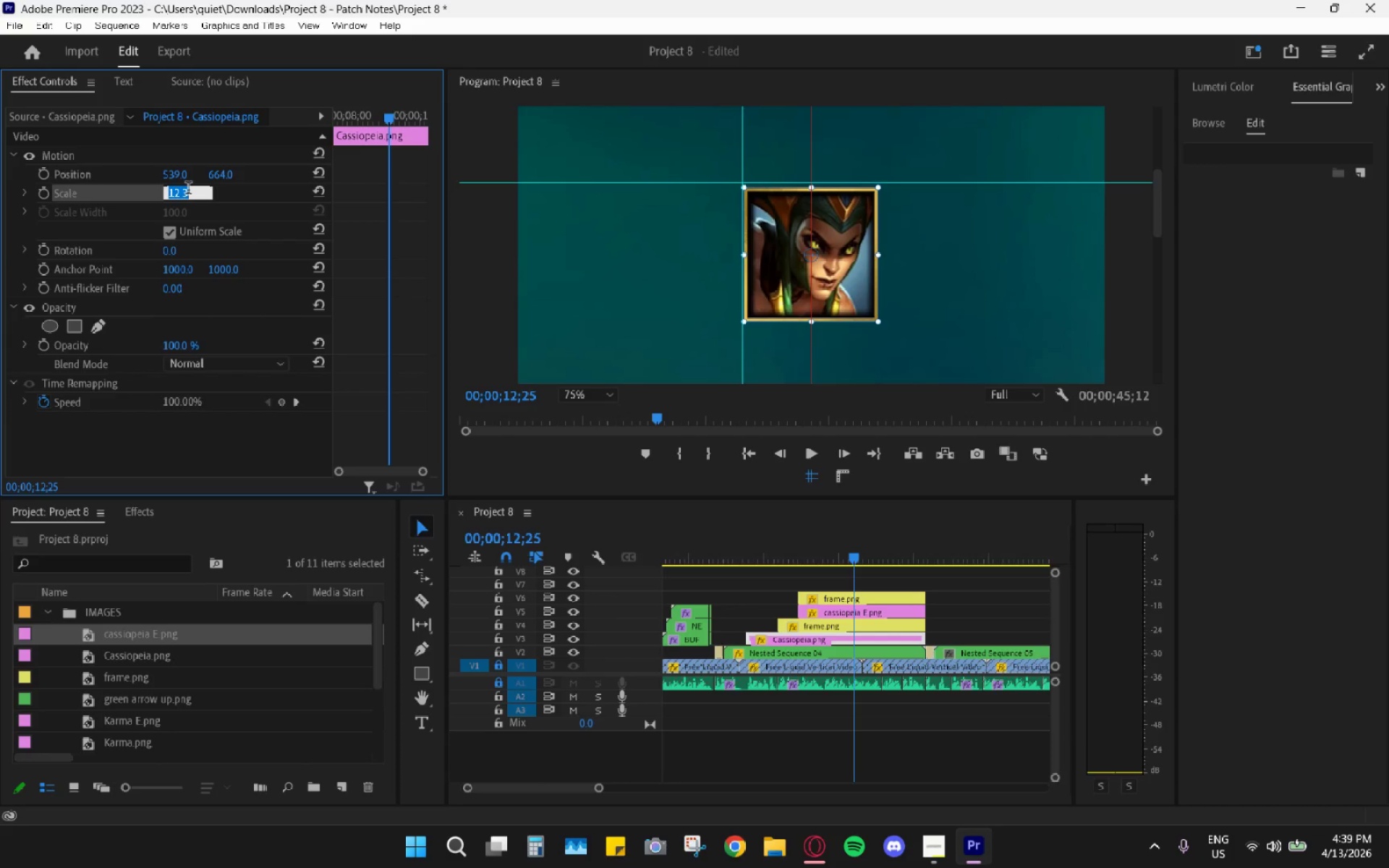 
key(Numpad1)
 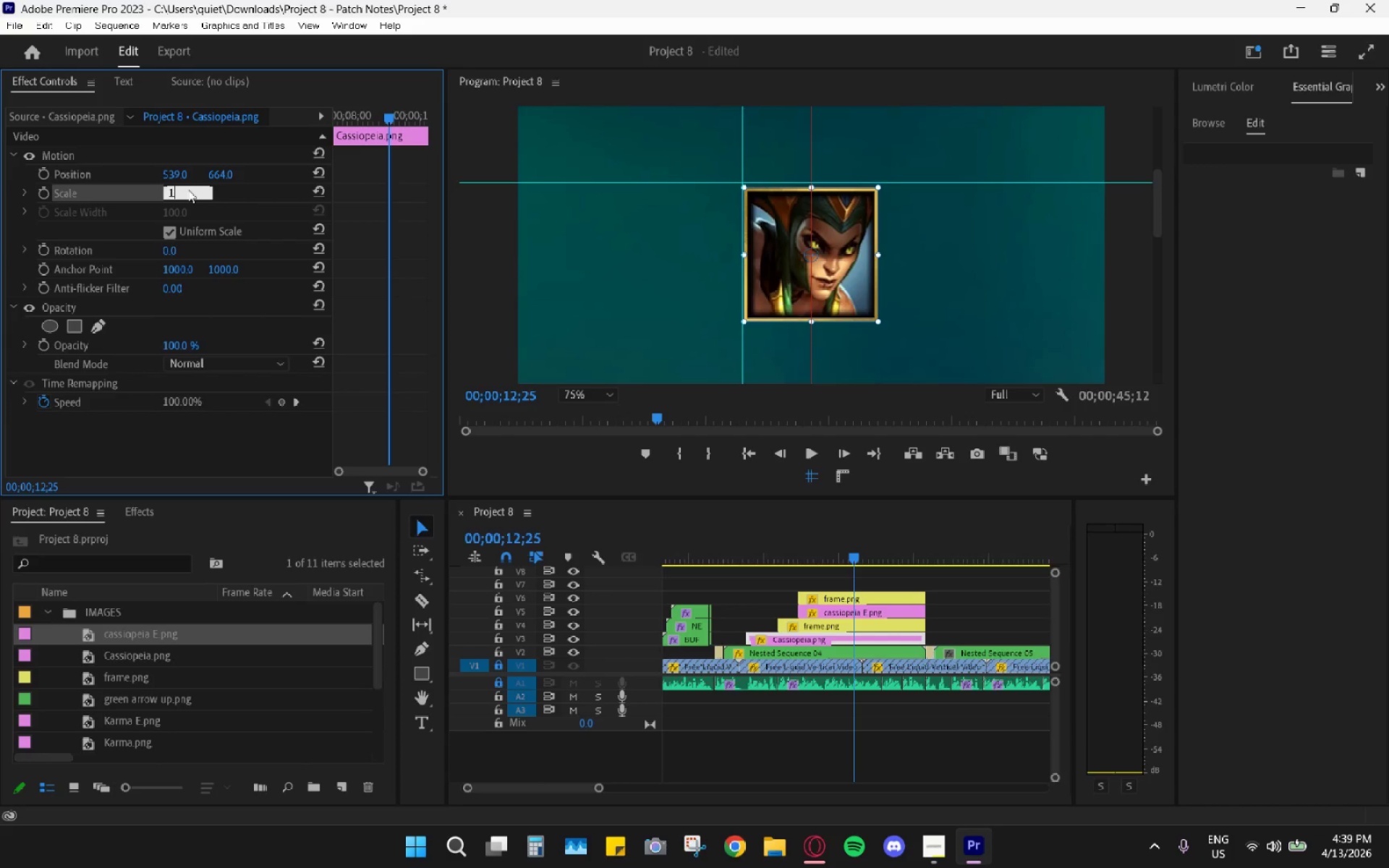 
key(Numpad2)
 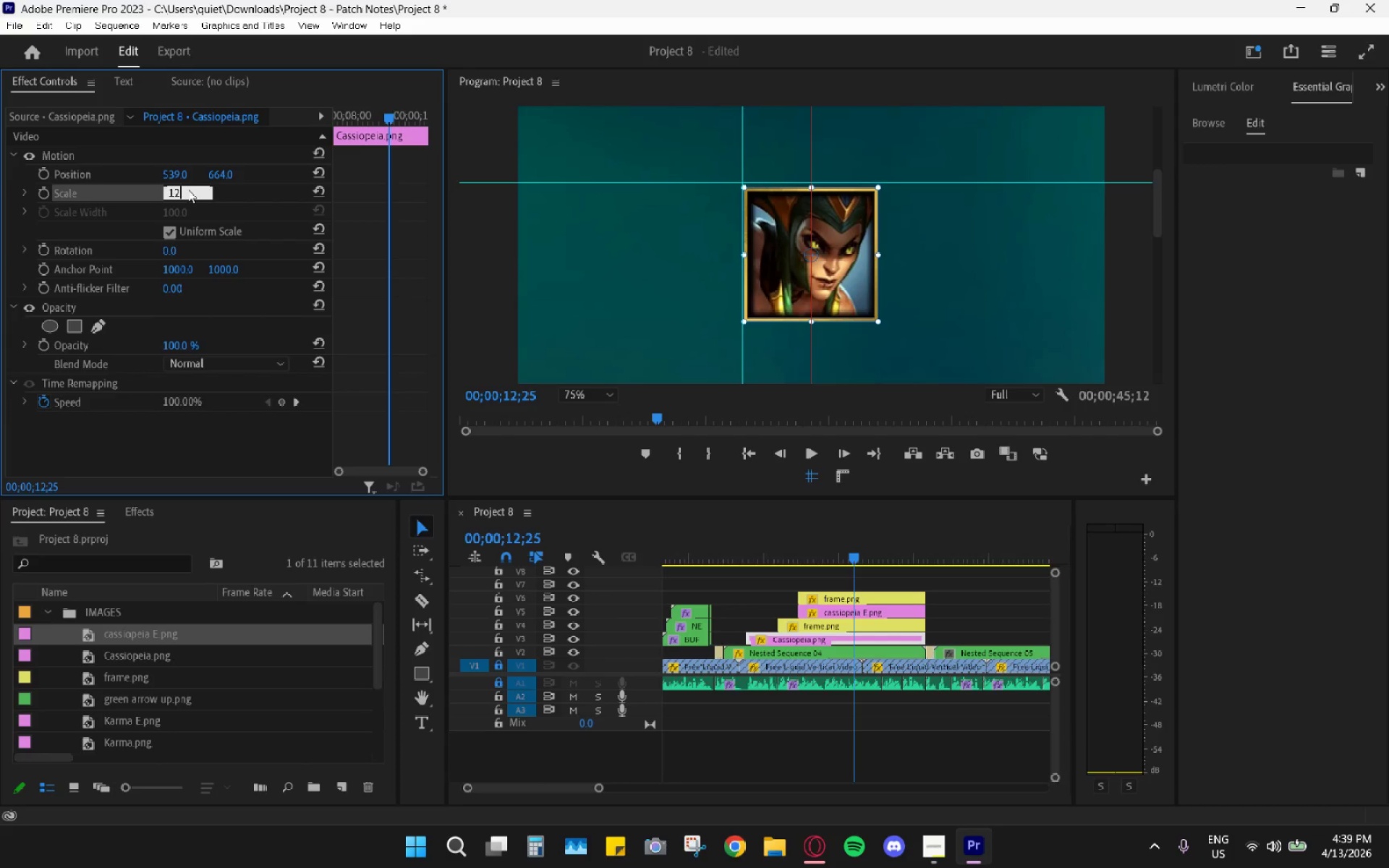 
key(NumpadDecimal)
 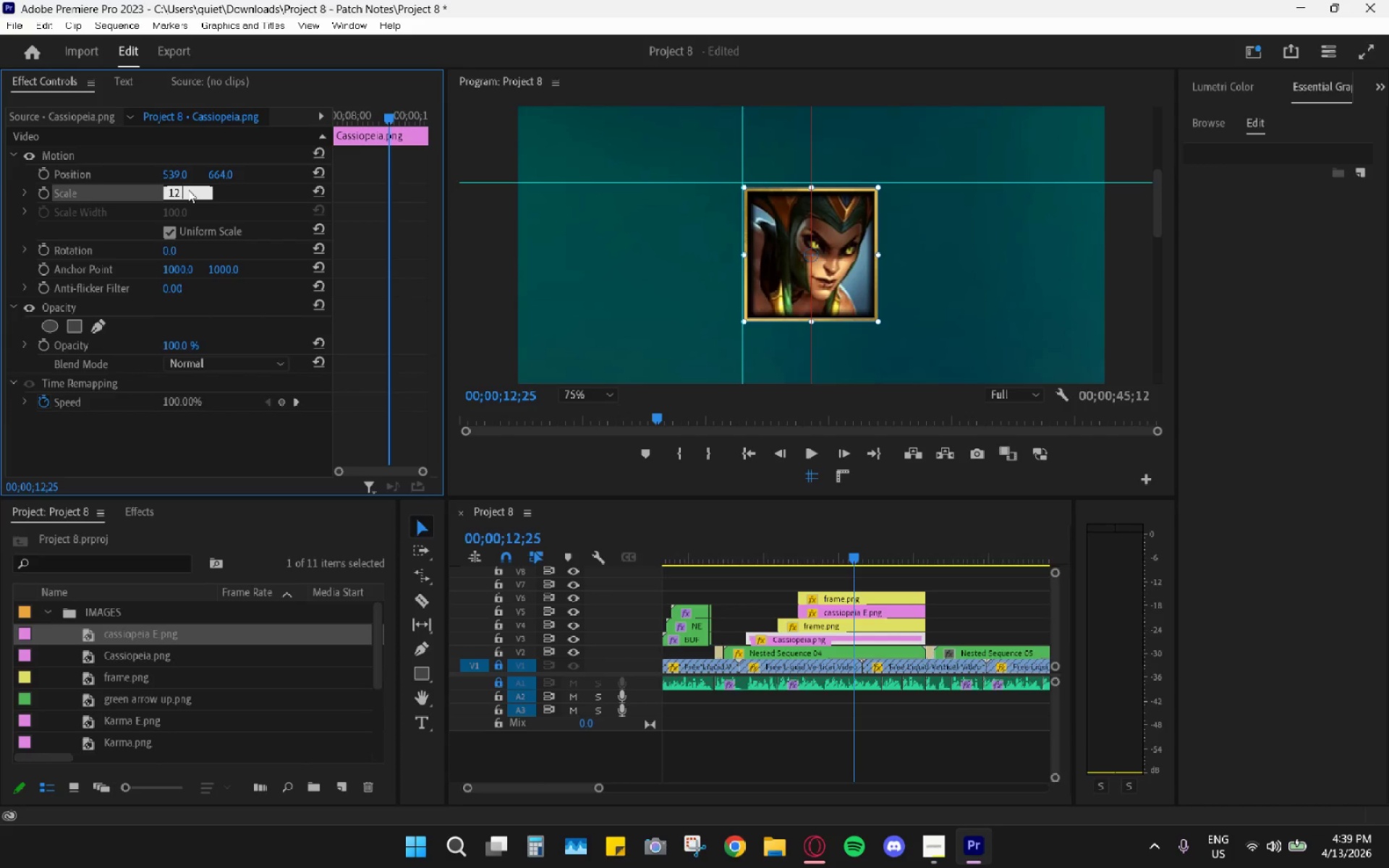 
key(Numpad4)
 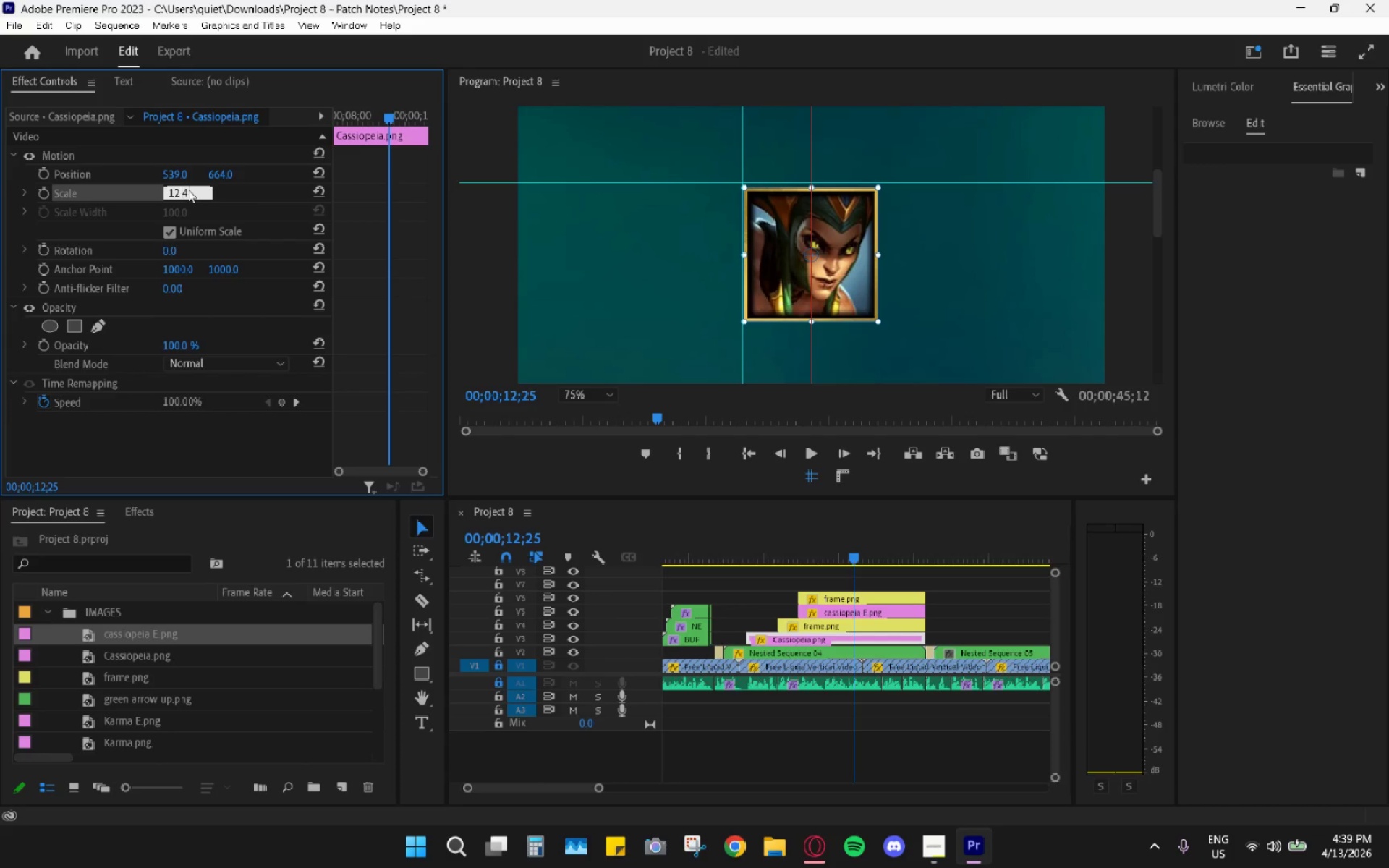 
key(Enter)
 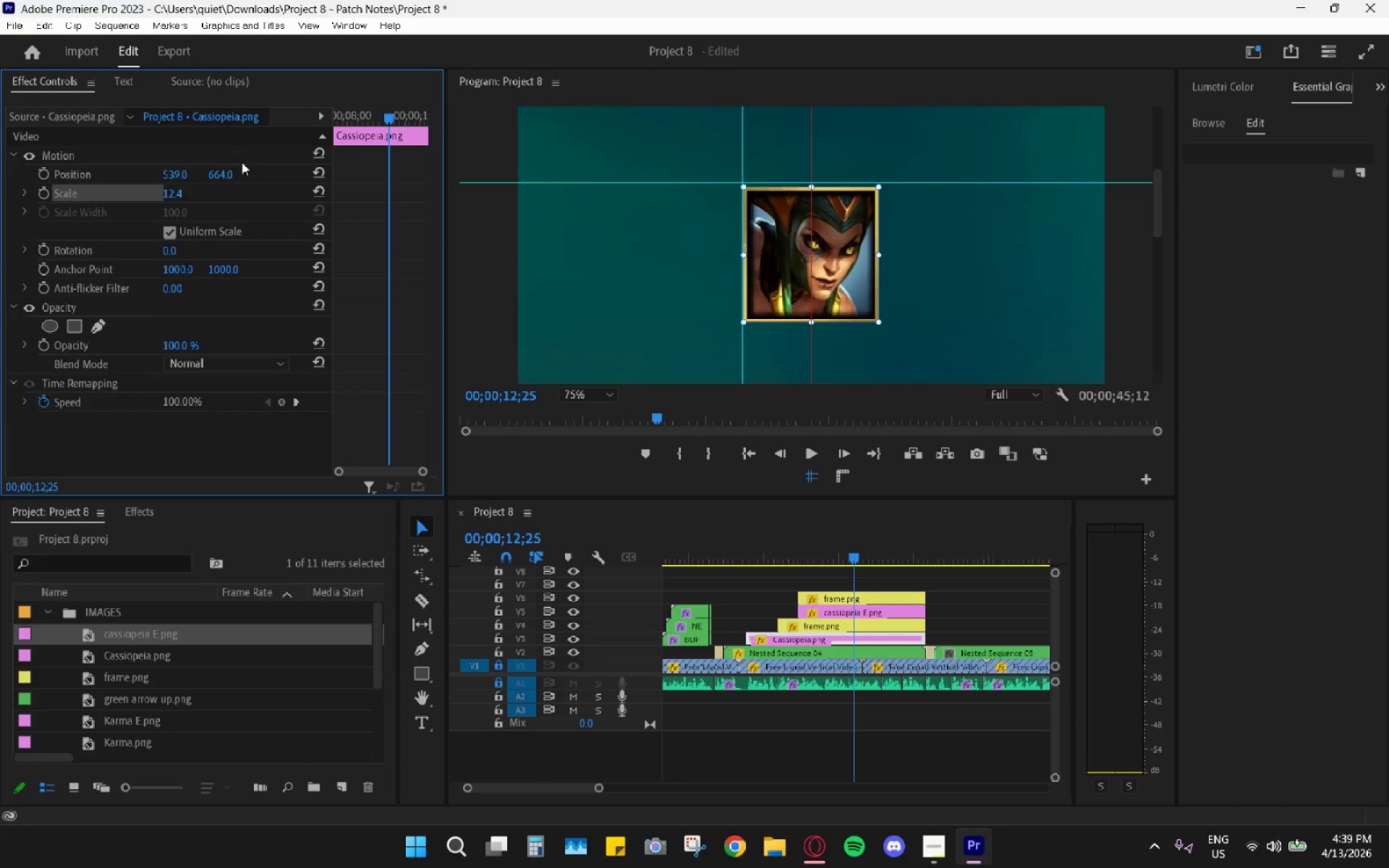 
left_click_drag(start_coordinate=[223, 171], to_coordinate=[214, 172])
 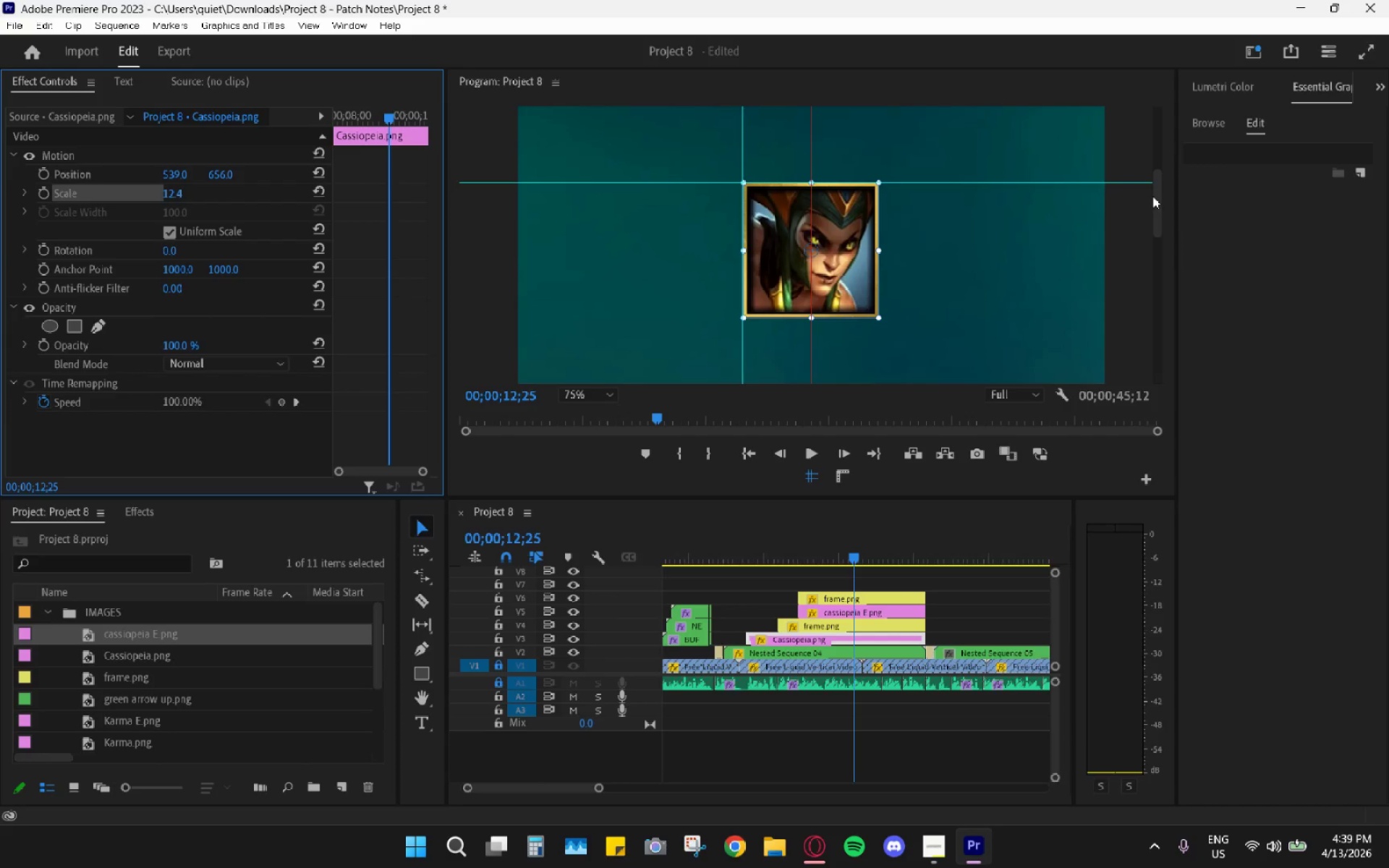 
left_click_drag(start_coordinate=[1160, 204], to_coordinate=[1131, 303])
 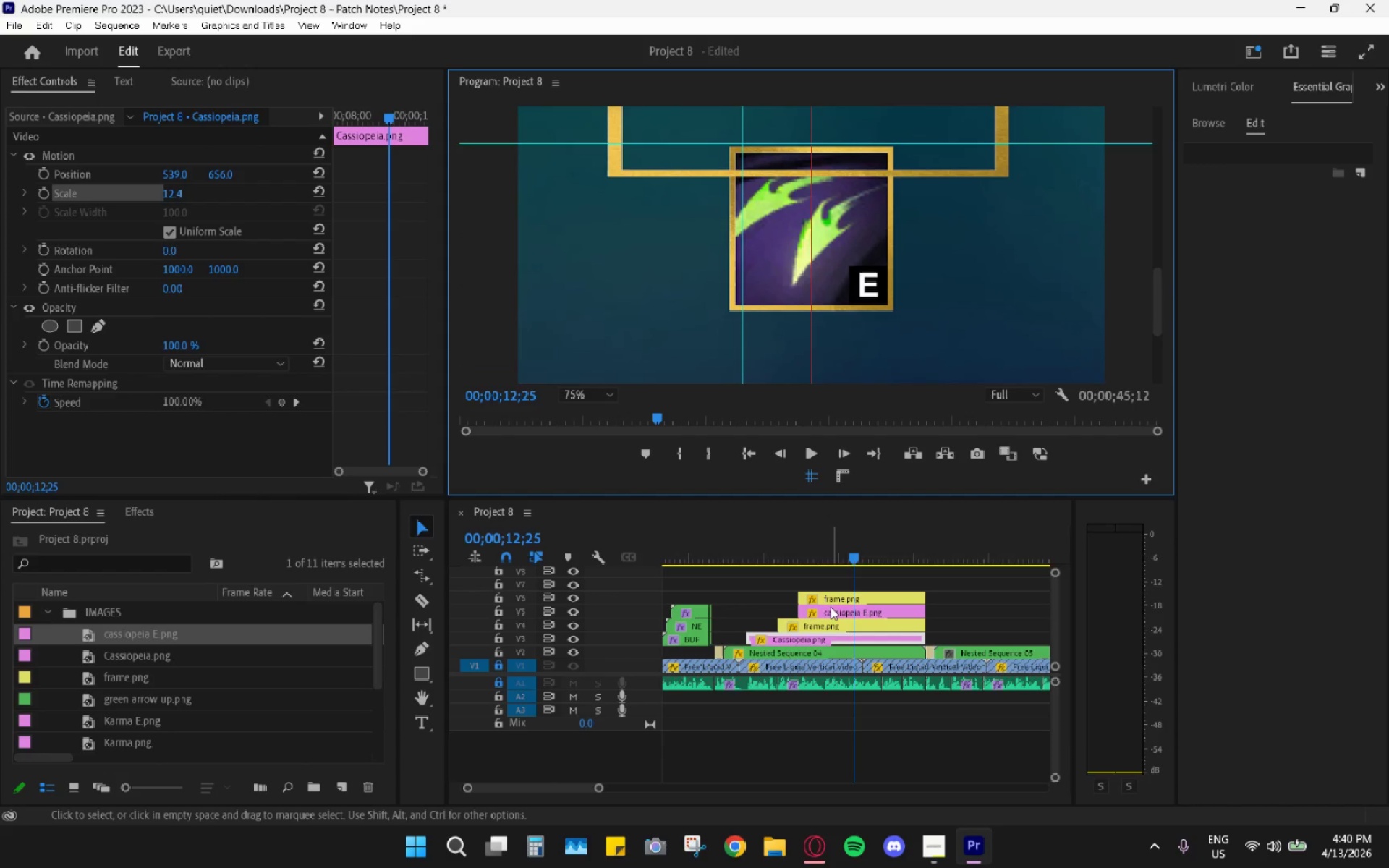 
left_click([860, 600])
 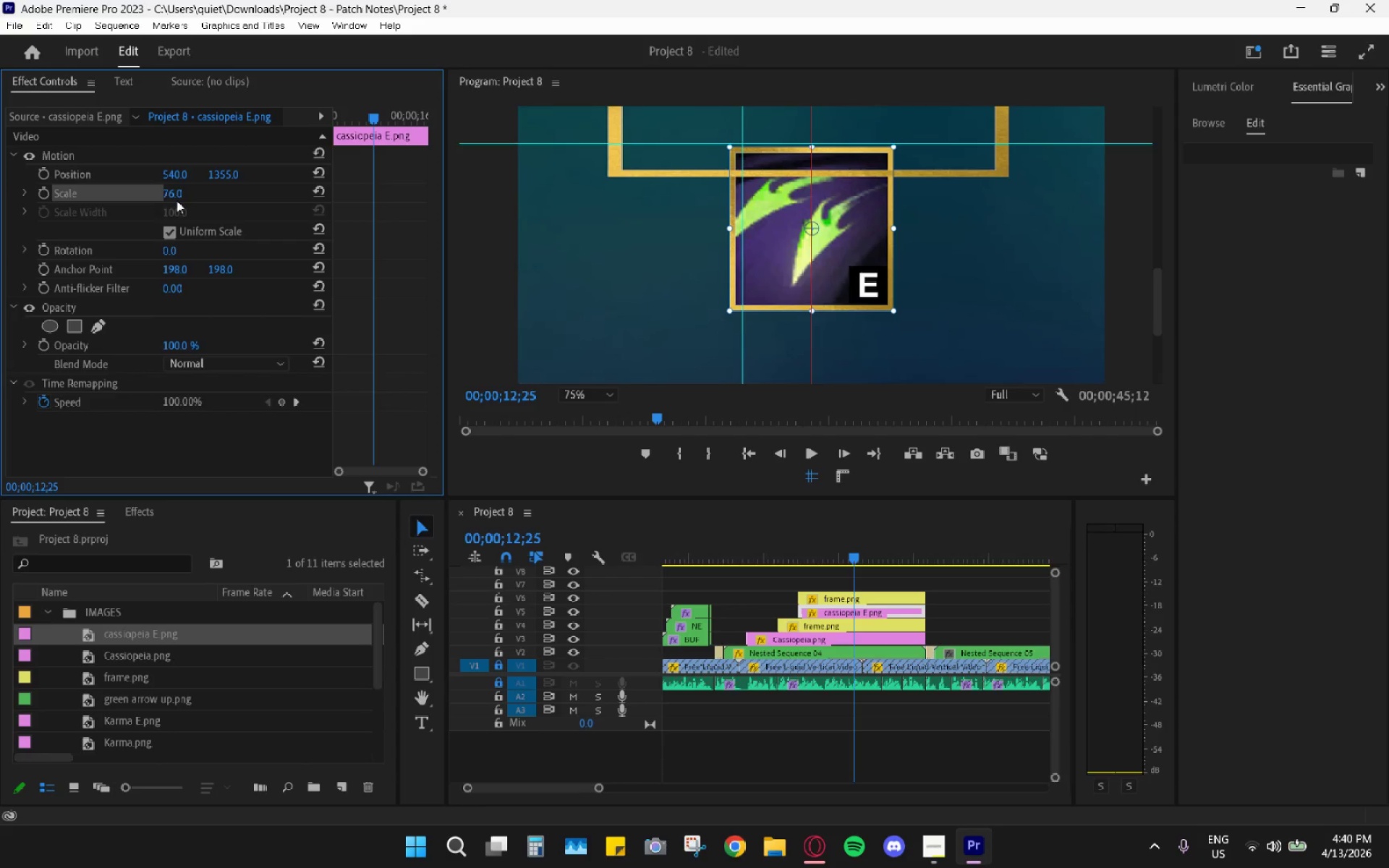 
left_click_drag(start_coordinate=[177, 187], to_coordinate=[147, 203])
 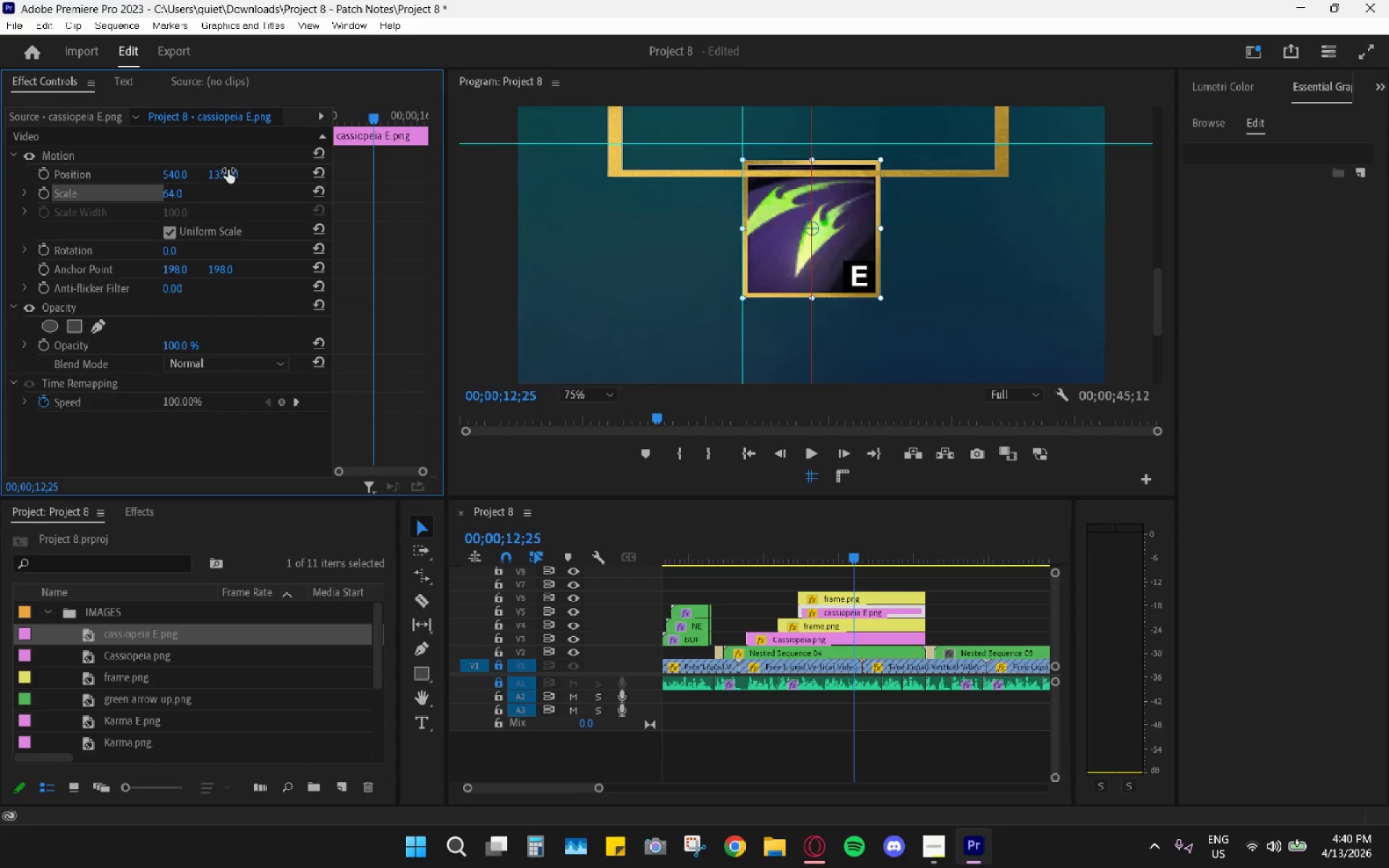 
left_click_drag(start_coordinate=[229, 170], to_coordinate=[226, 184])
 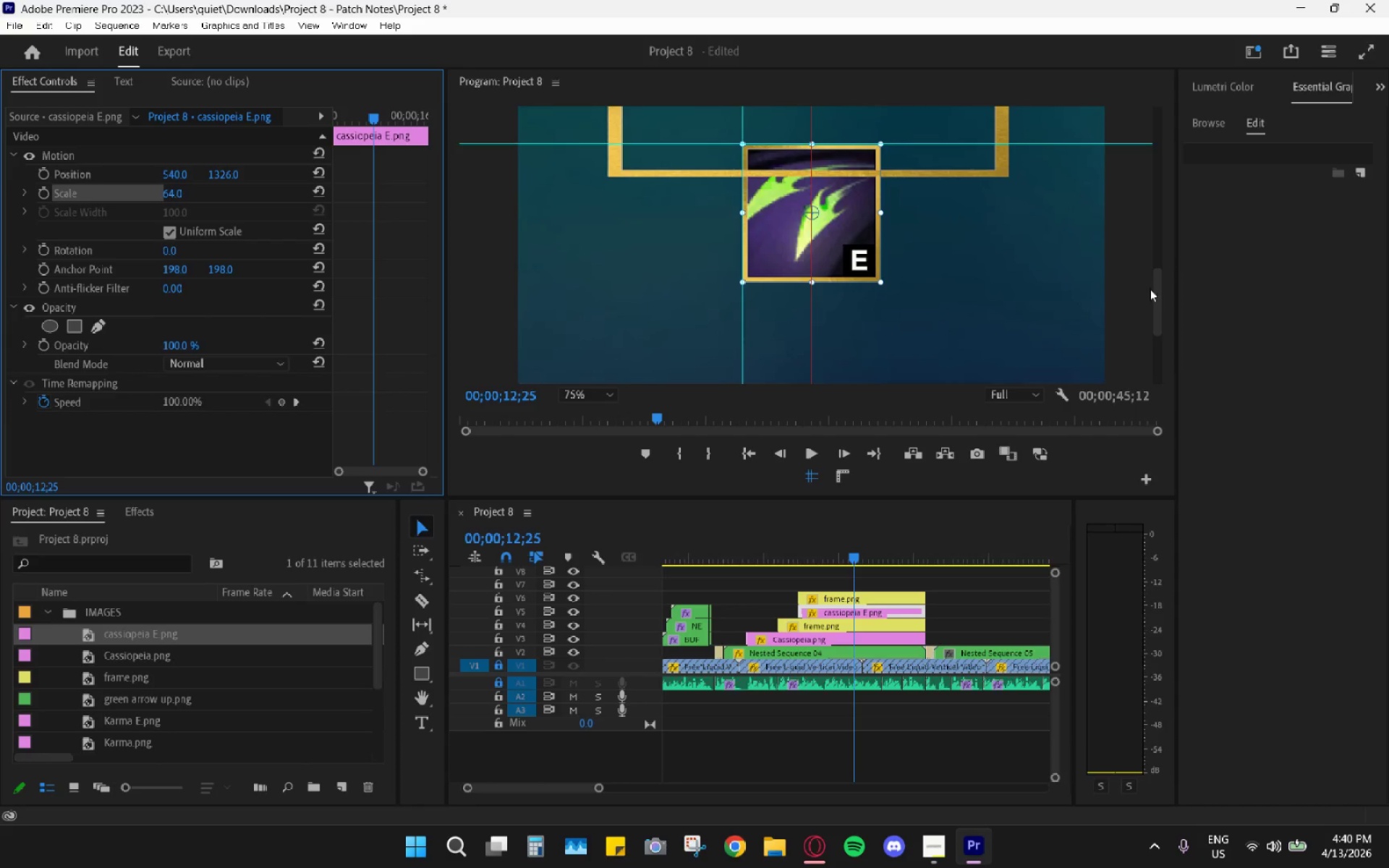 
left_click_drag(start_coordinate=[1155, 303], to_coordinate=[1160, 255])
 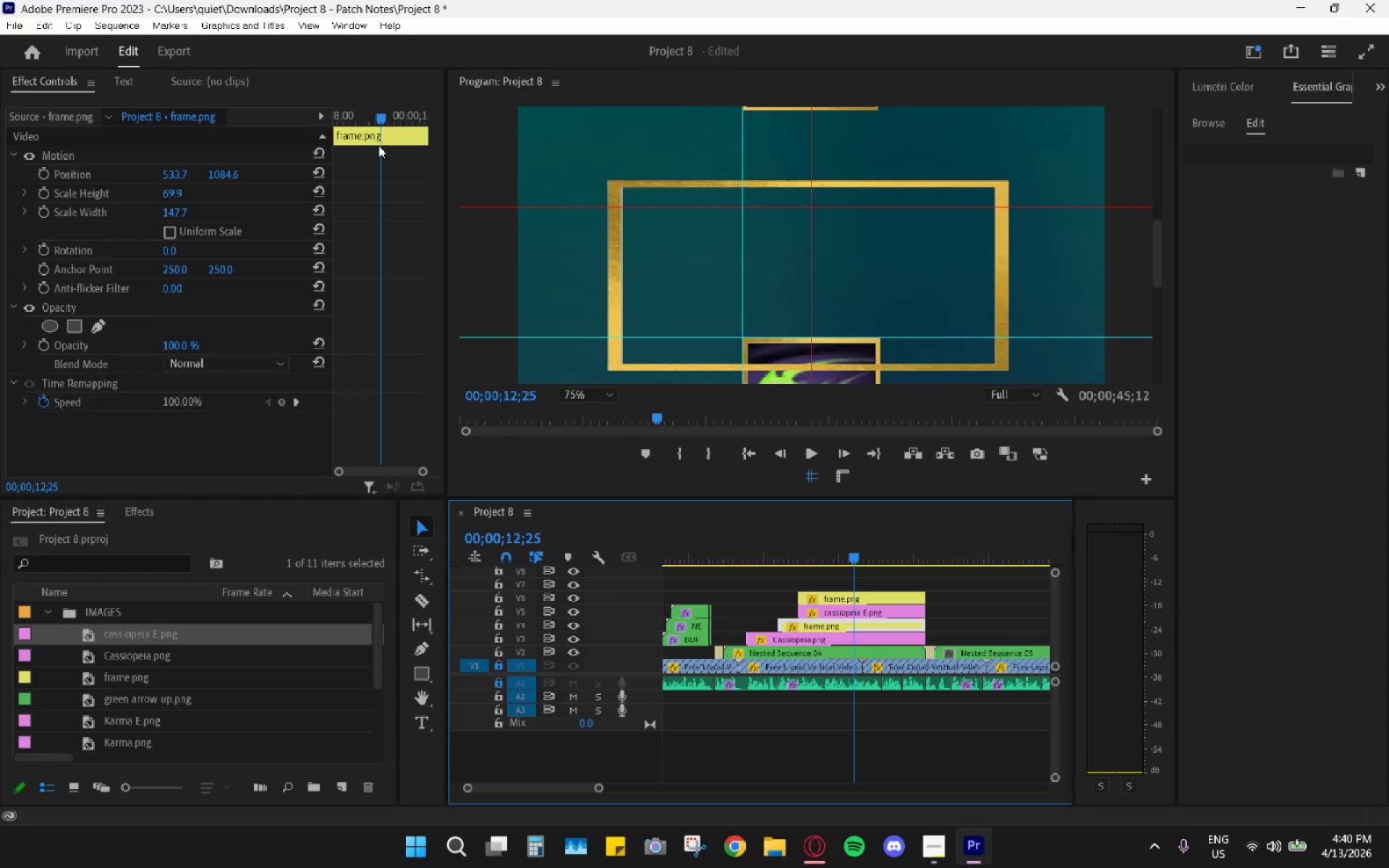 
left_click_drag(start_coordinate=[221, 174], to_coordinate=[127, 184])
 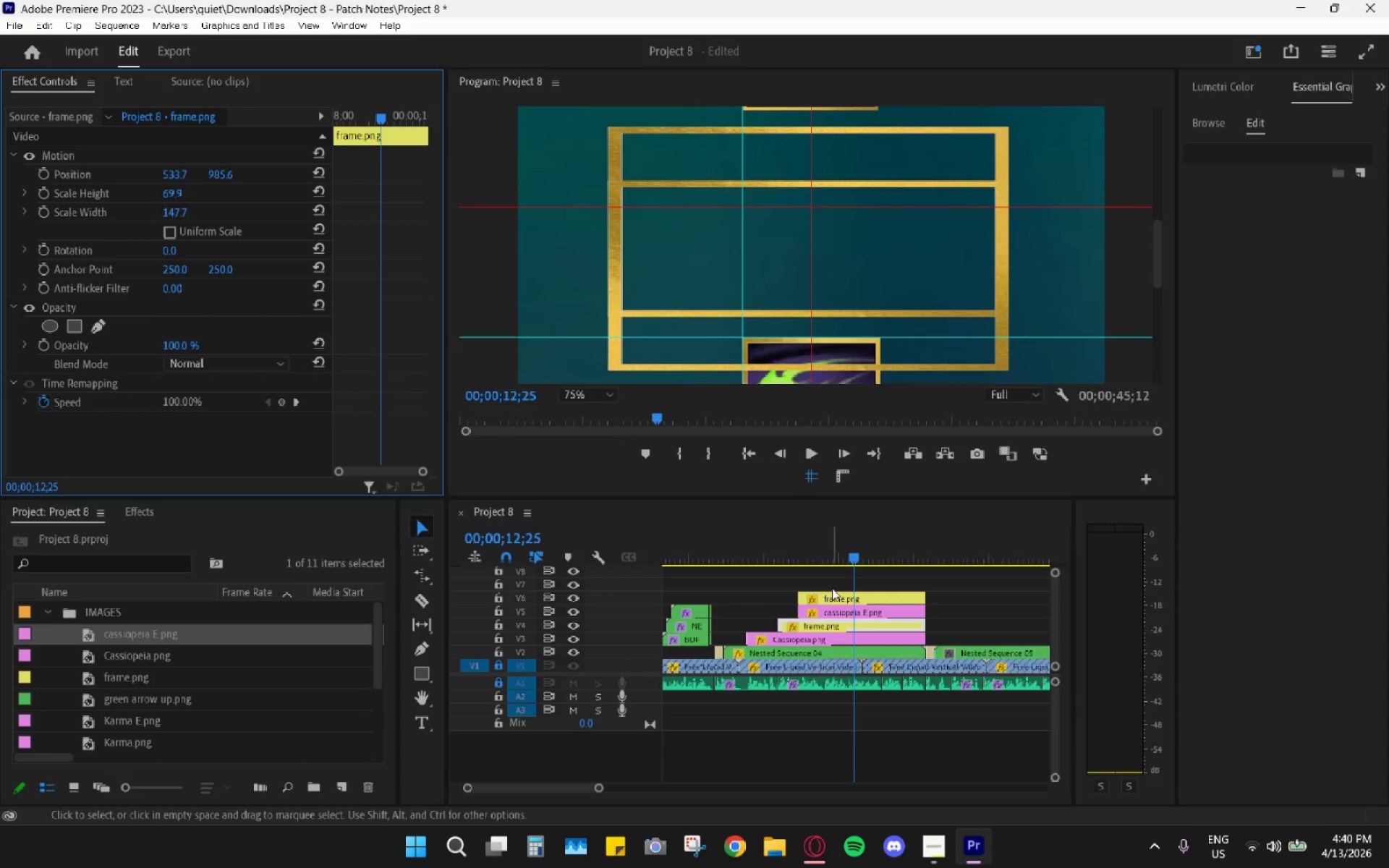 
left_click([856, 597])
 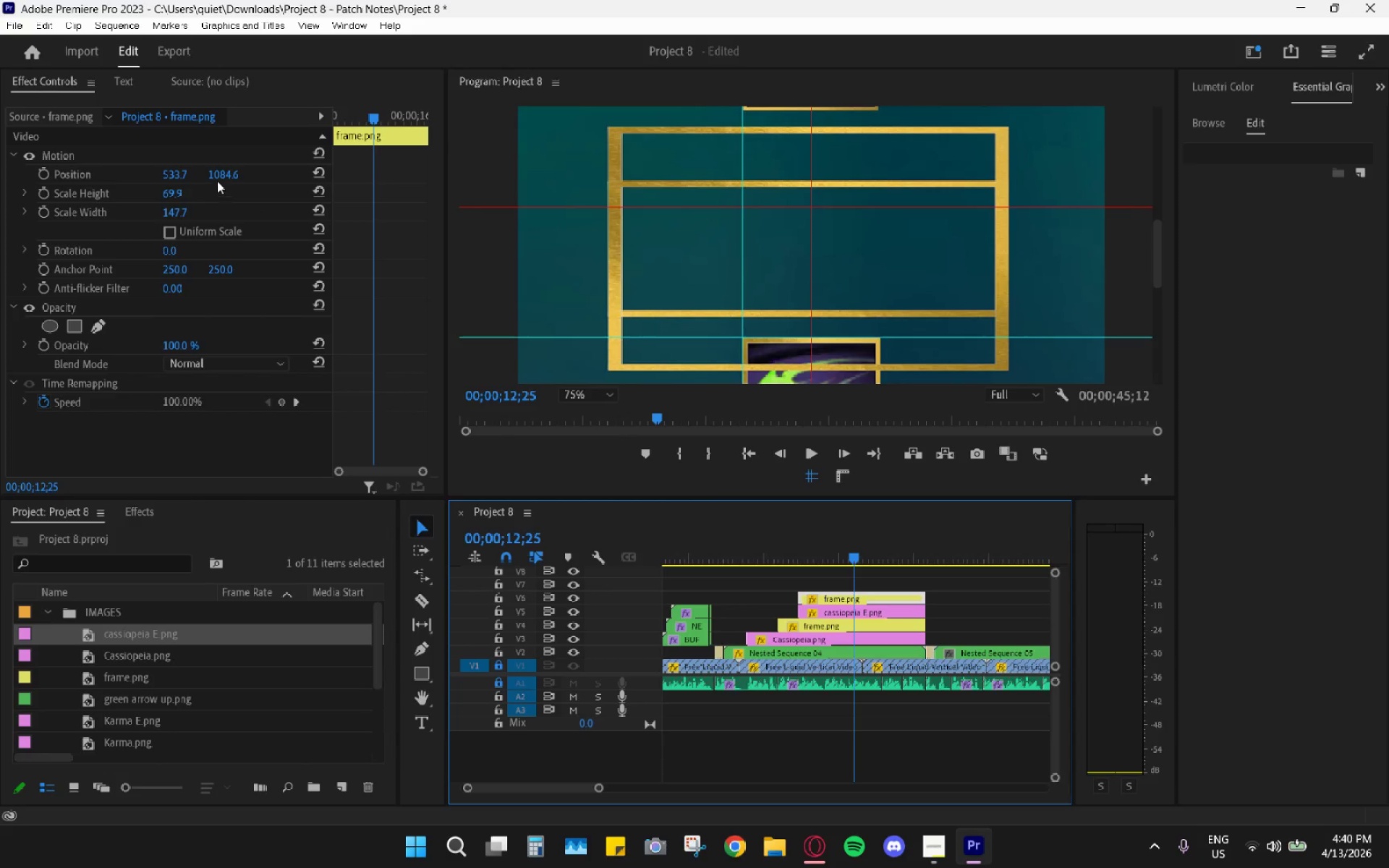 
left_click_drag(start_coordinate=[226, 171], to_coordinate=[561, 176])
 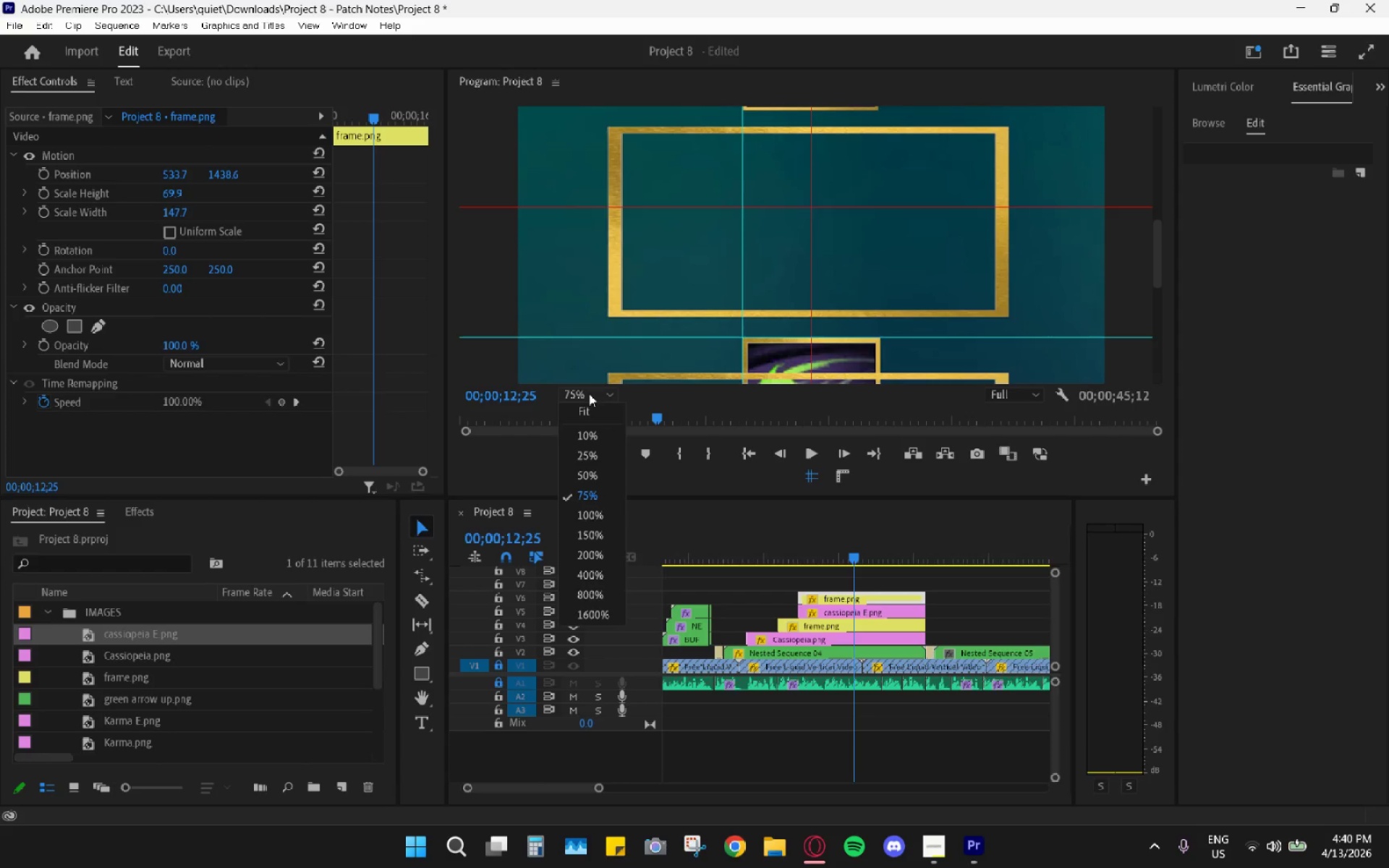 
left_click([592, 407])
 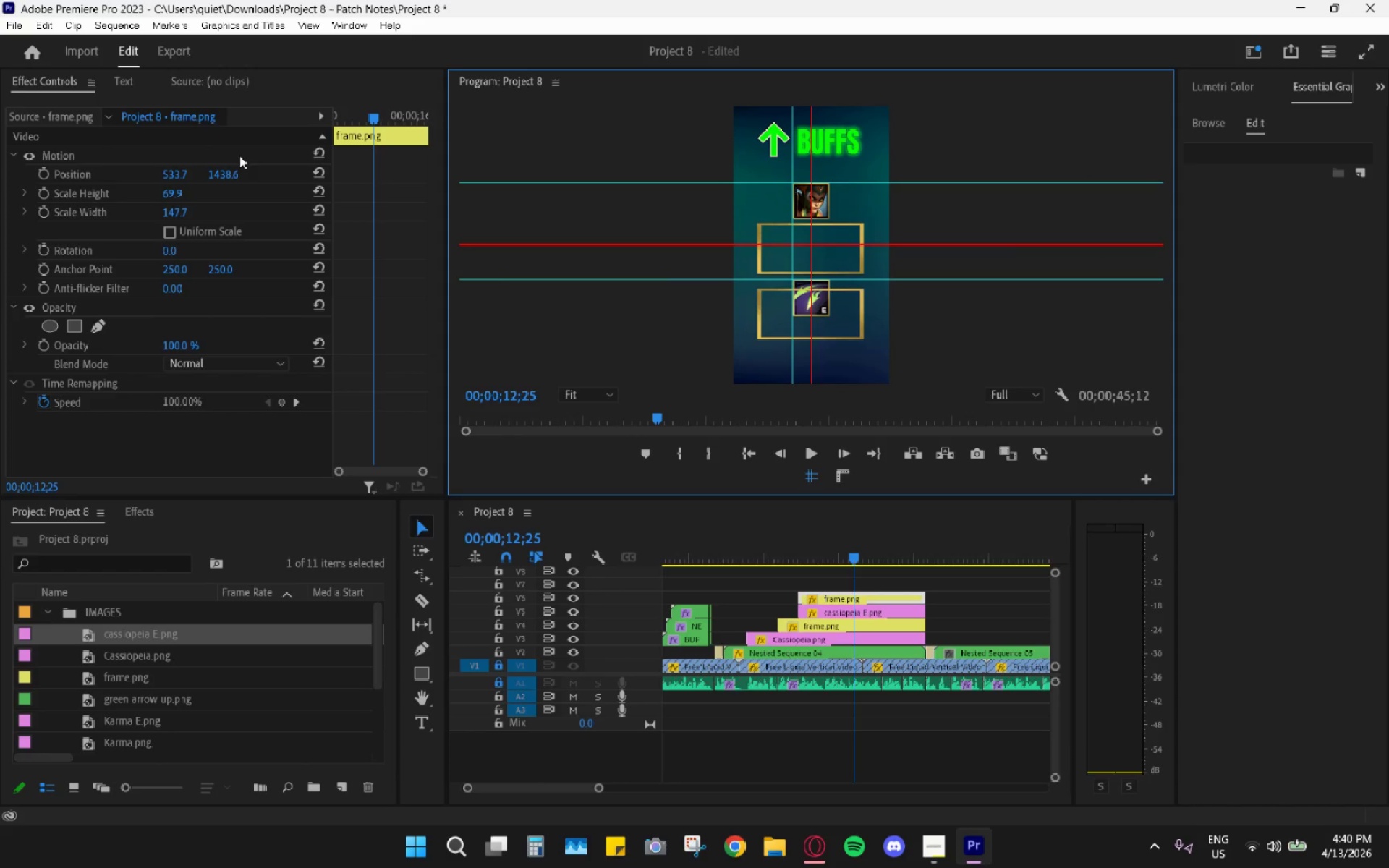 
left_click_drag(start_coordinate=[232, 171], to_coordinate=[449, 170])
 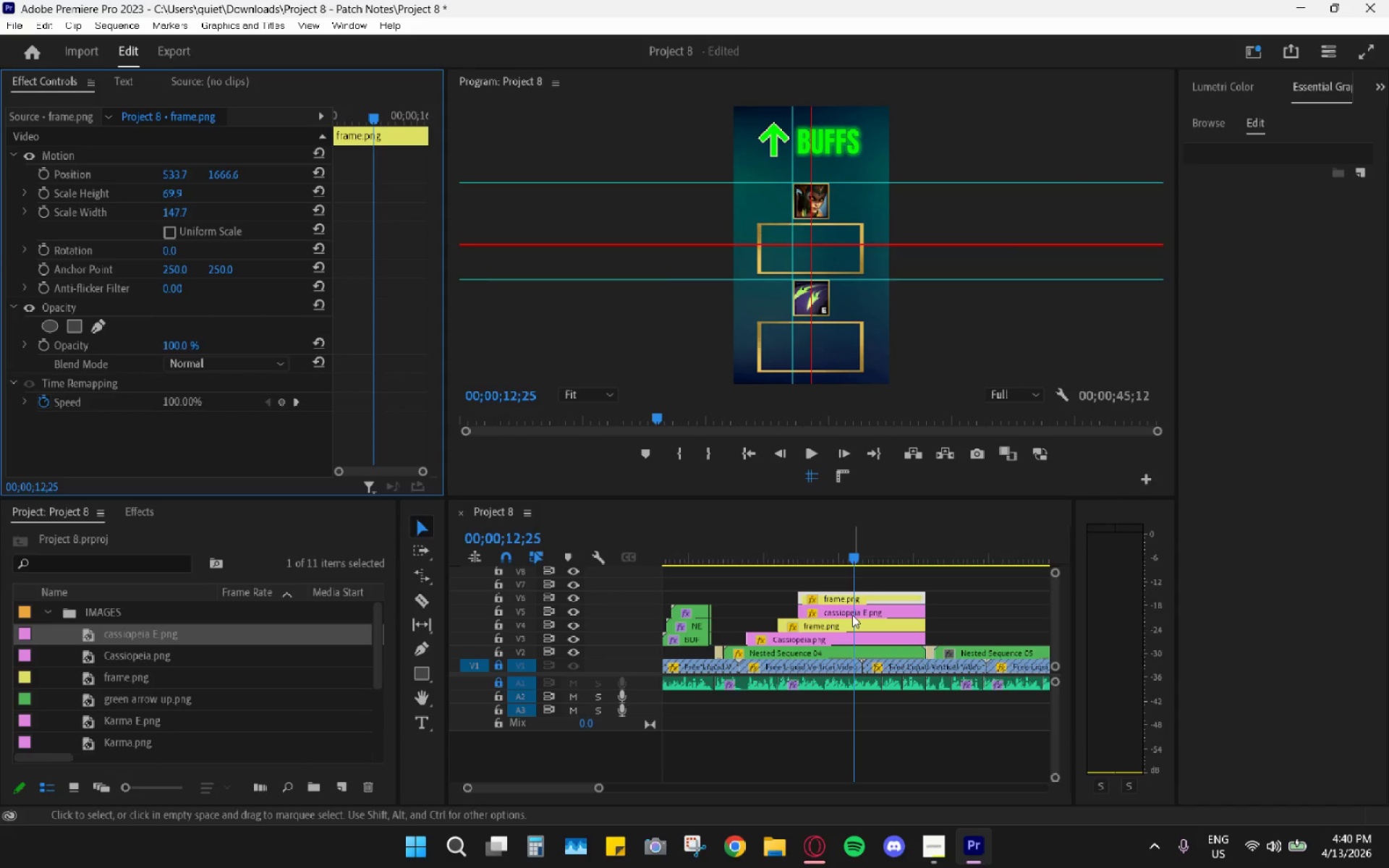 
left_click([862, 597])
 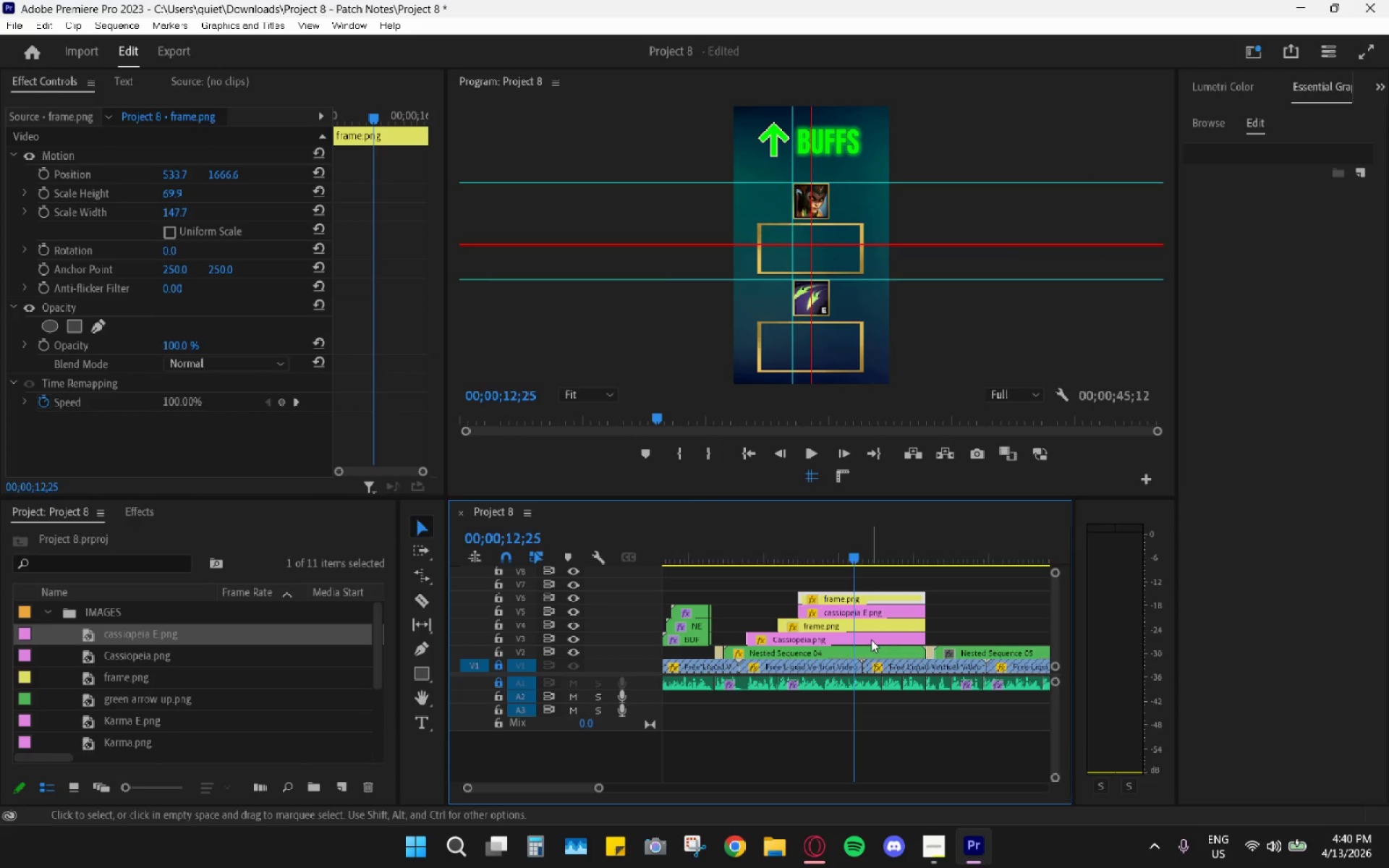 
key(H)
 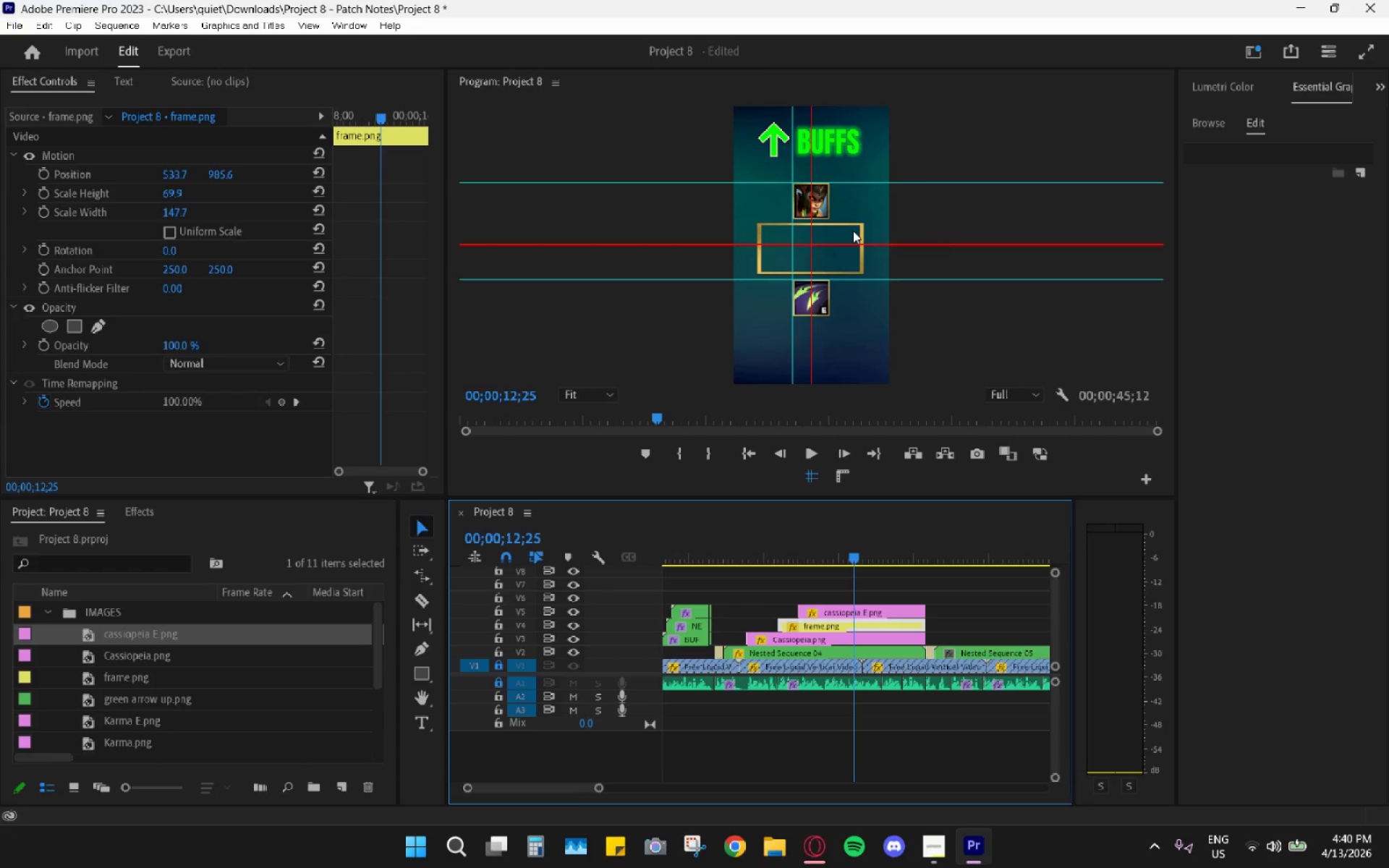 
left_click([99, 152])
 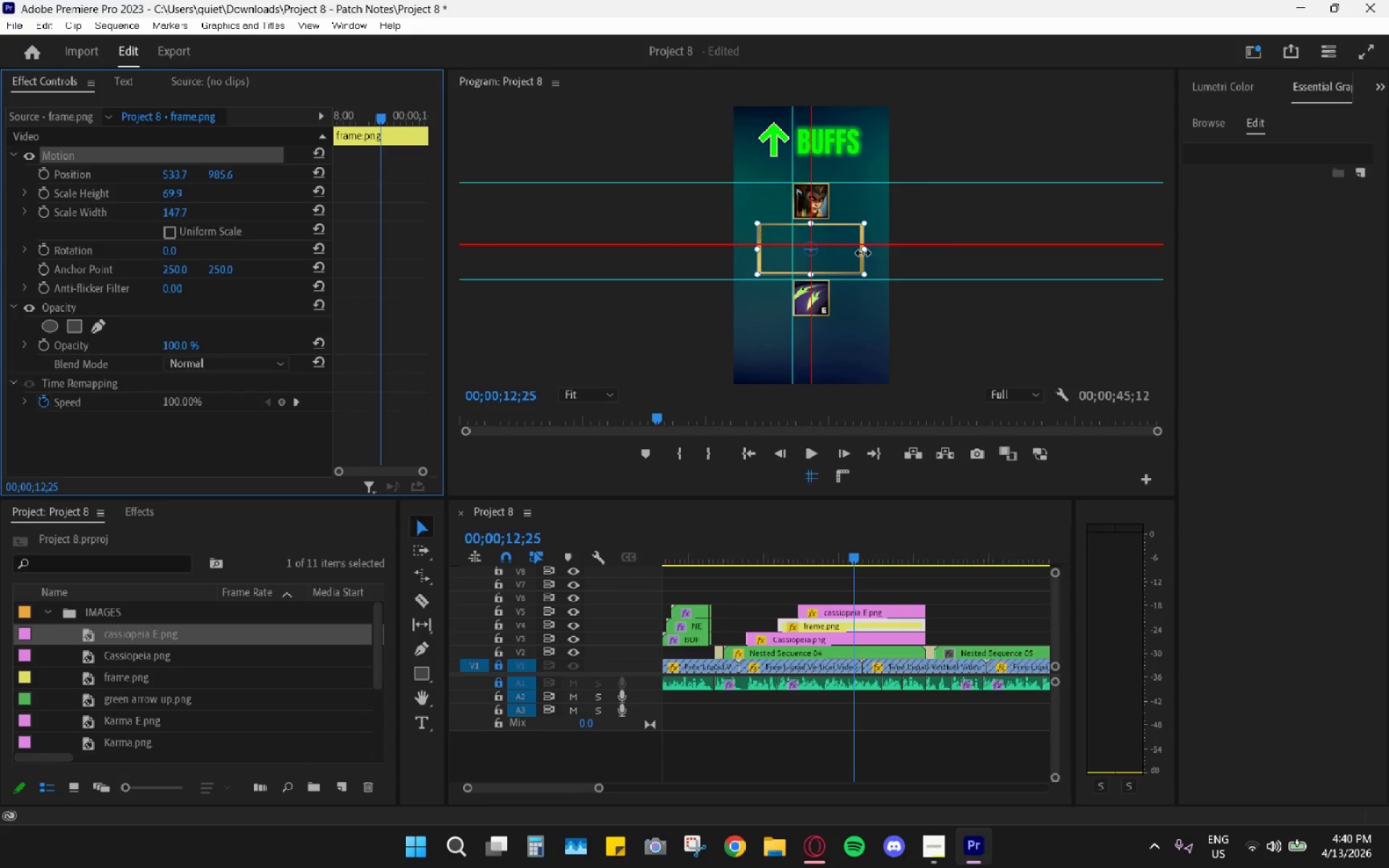 
left_click_drag(start_coordinate=[863, 253], to_coordinate=[871, 254])
 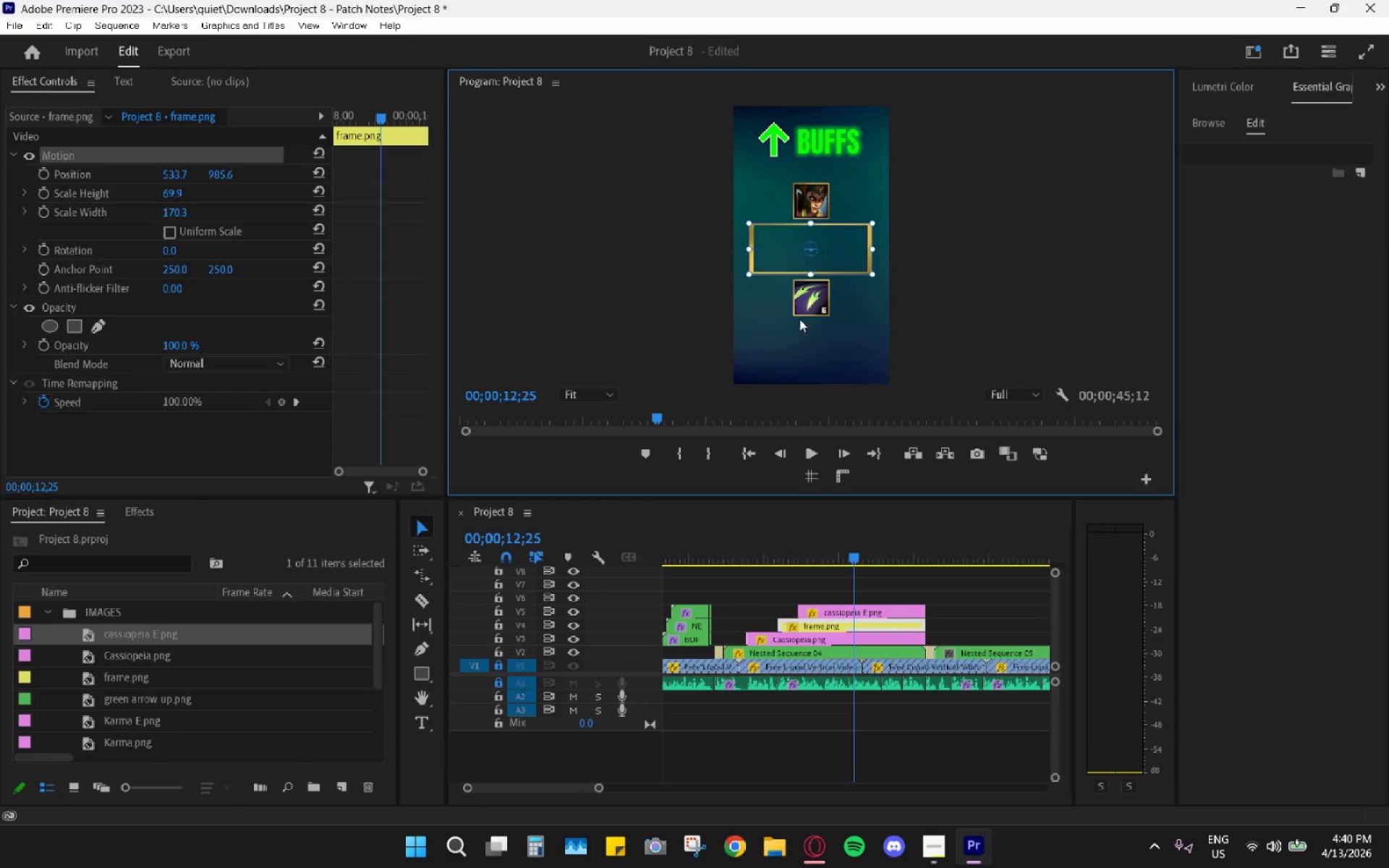 
left_click_drag(start_coordinate=[815, 275], to_coordinate=[819, 268])
 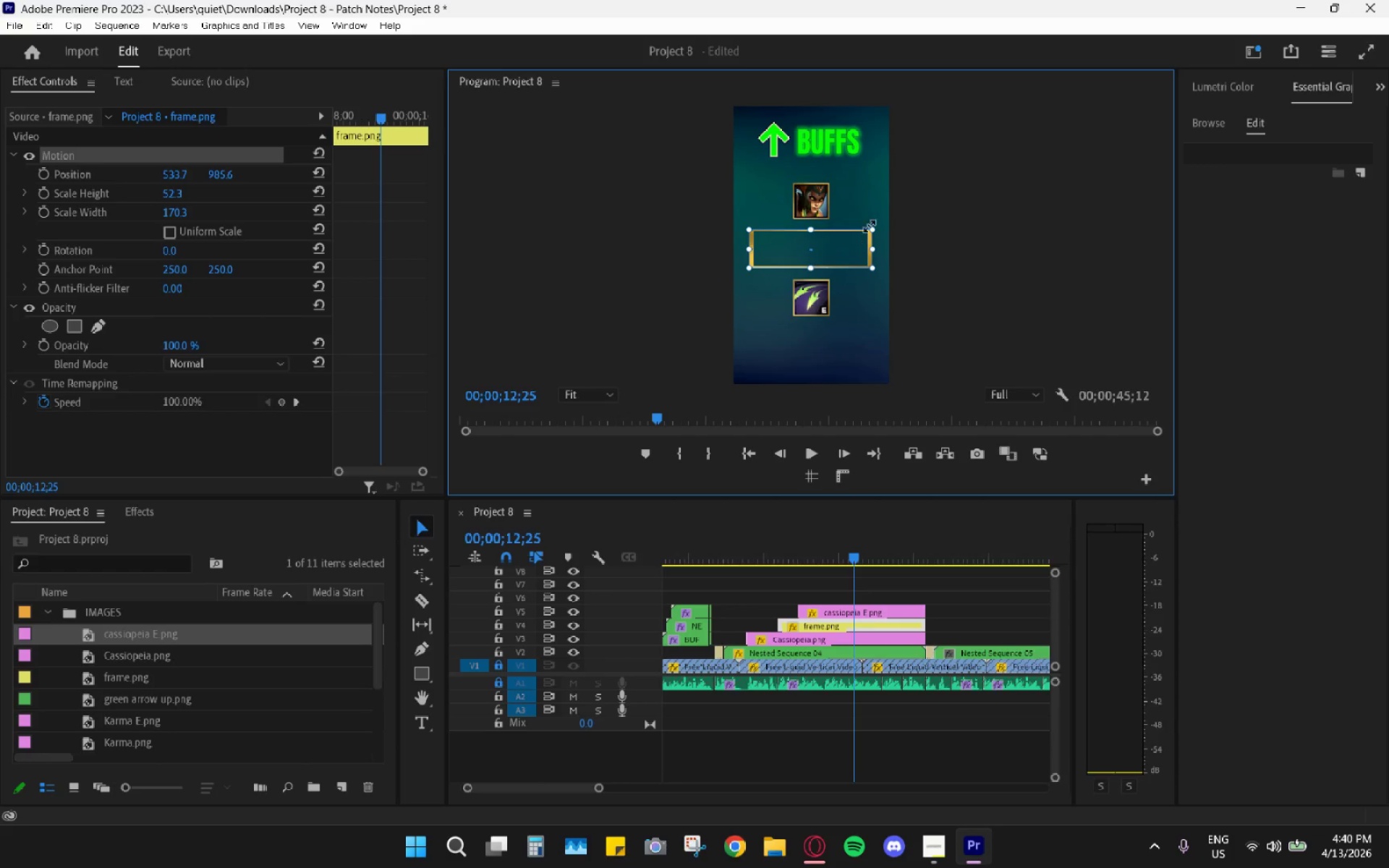 
left_click([977, 215])
 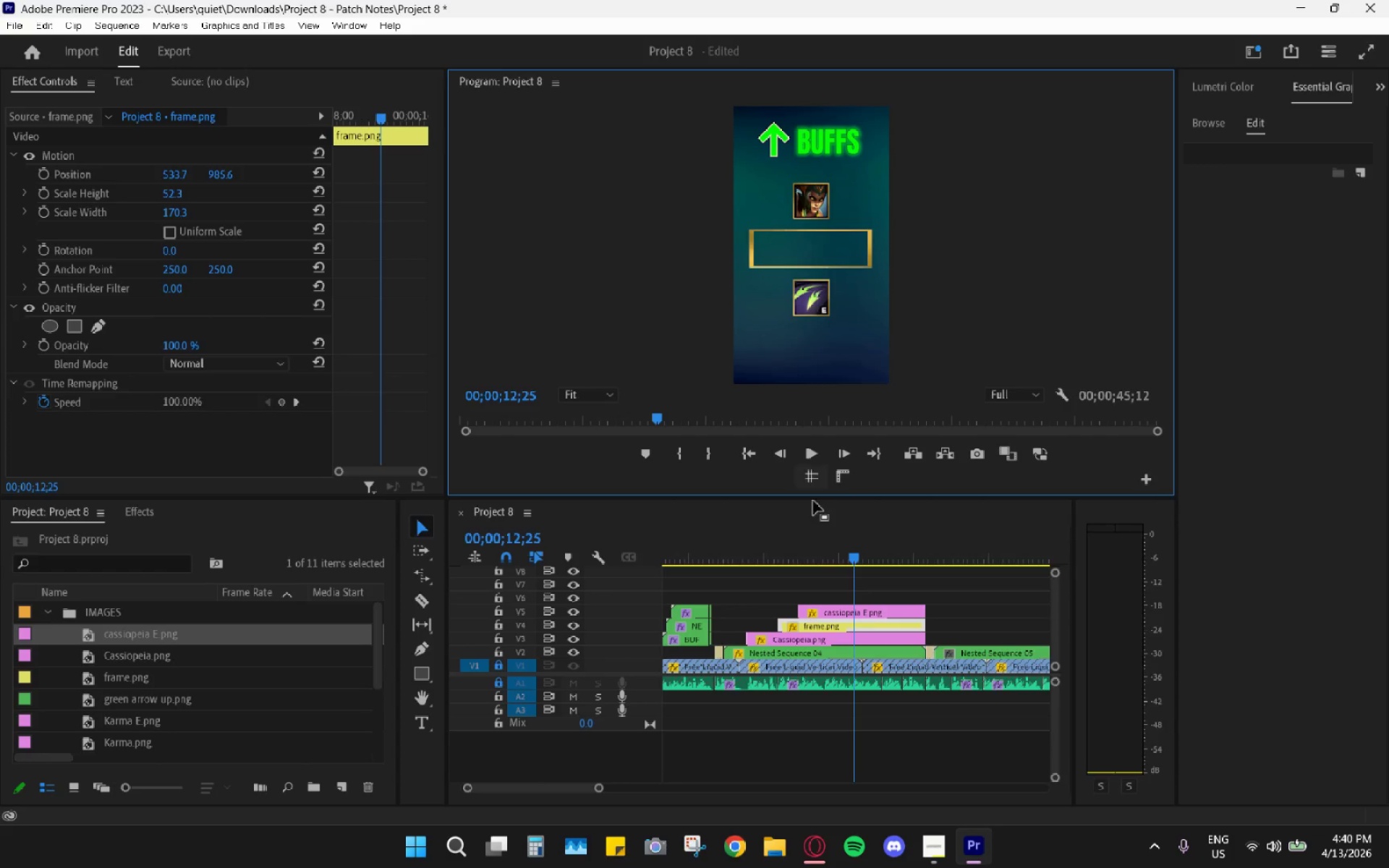 
left_click([844, 624])
 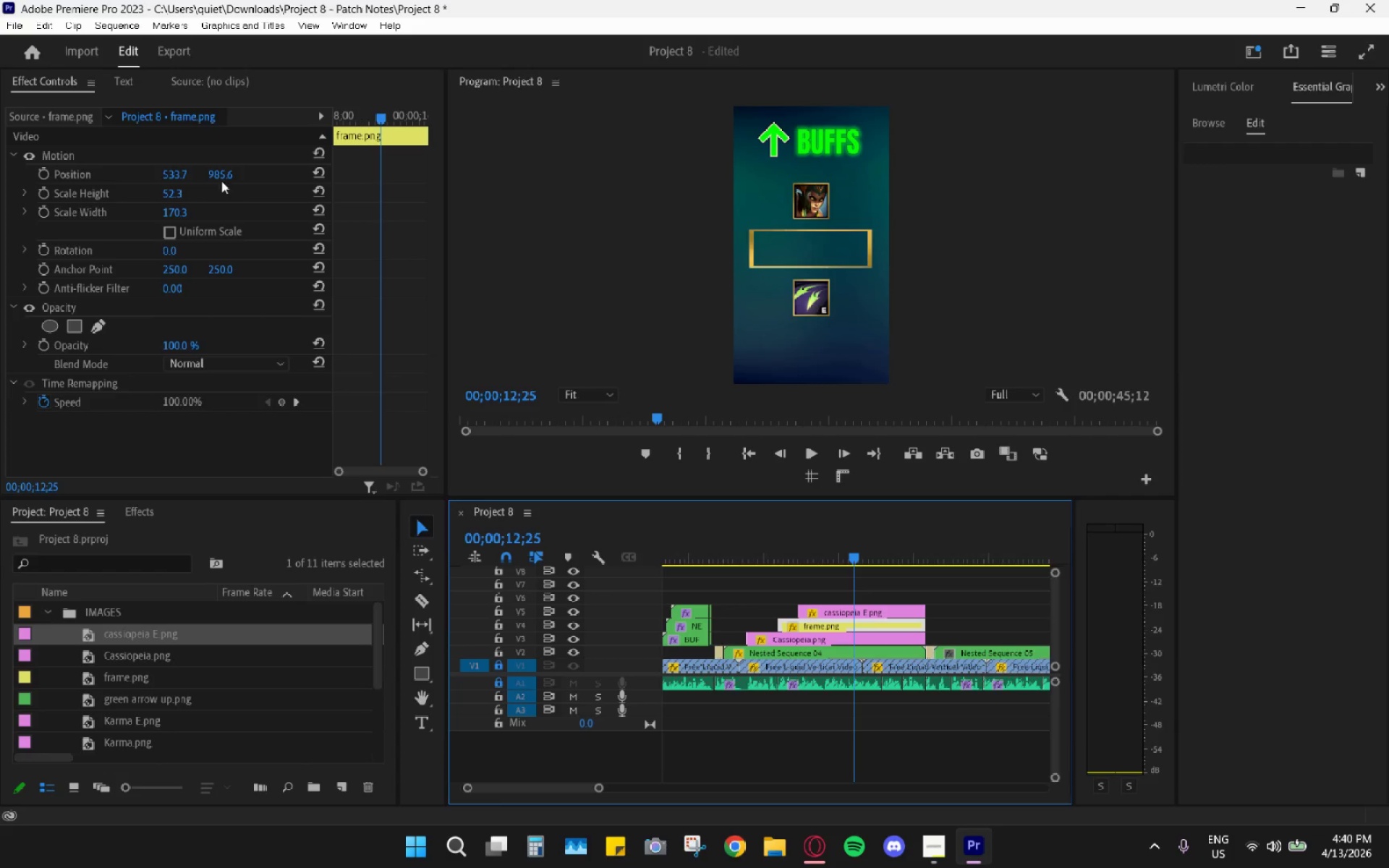 
left_click_drag(start_coordinate=[222, 176], to_coordinate=[174, 193])
 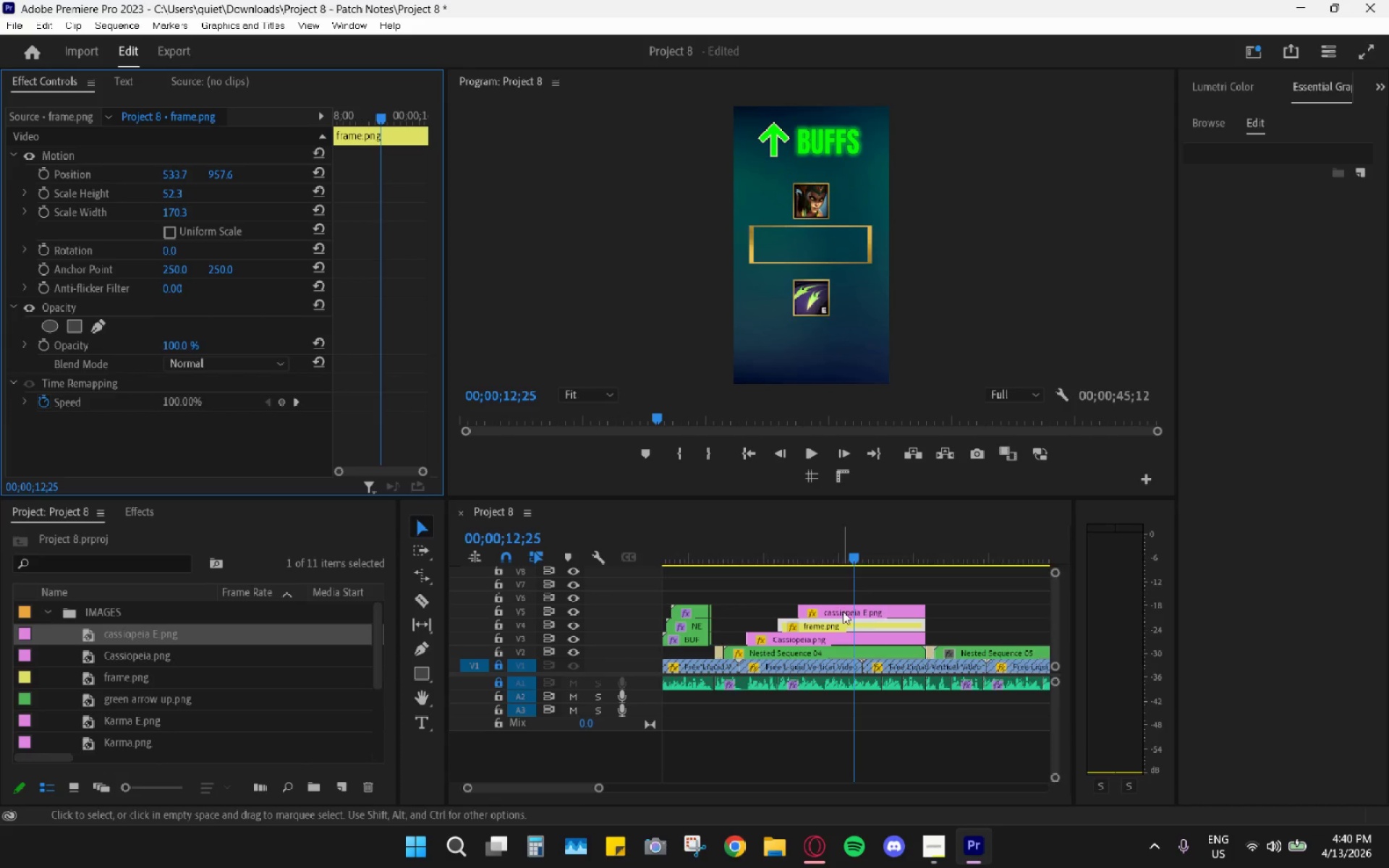 
left_click([850, 616])
 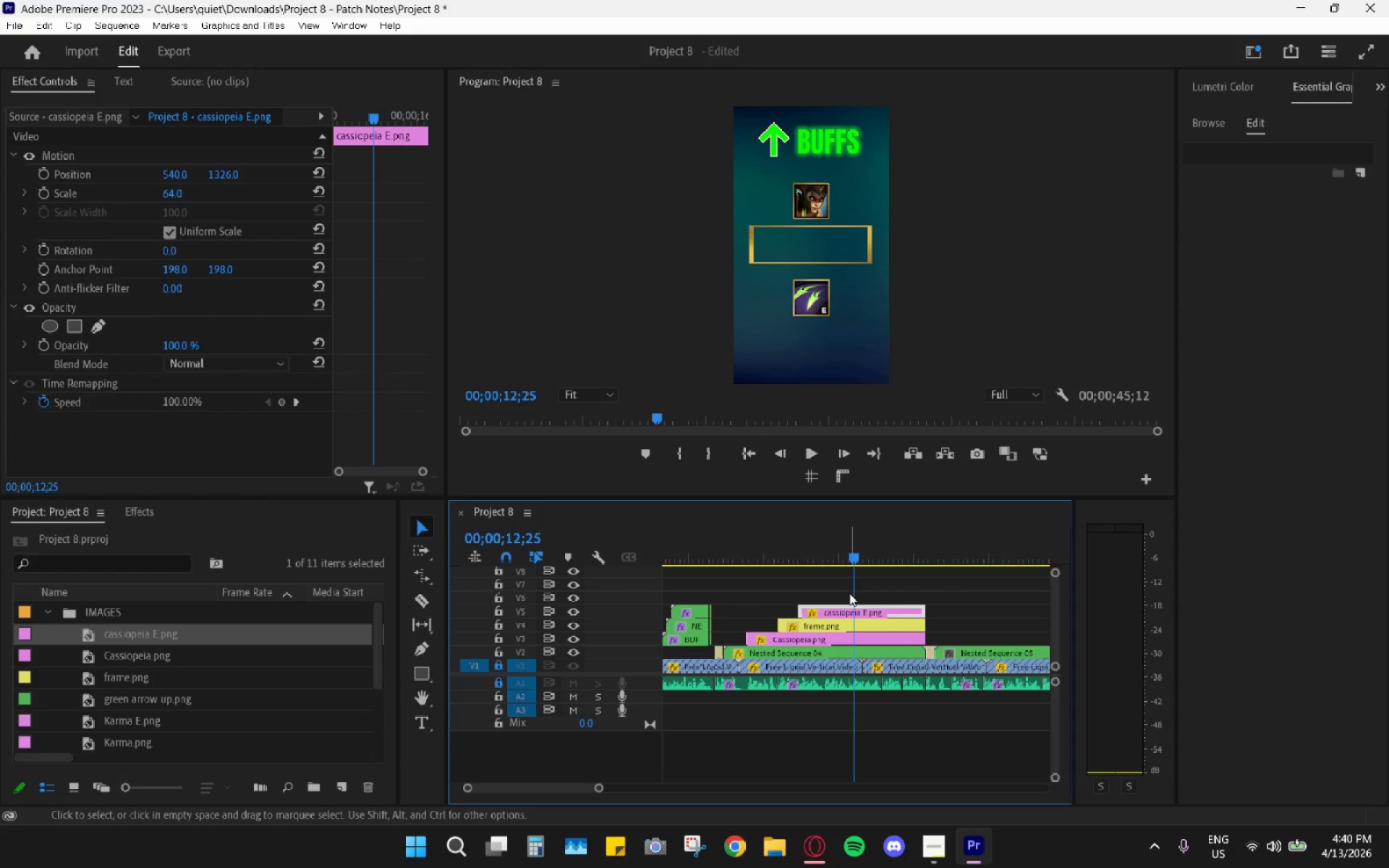 
key(Control+C)
 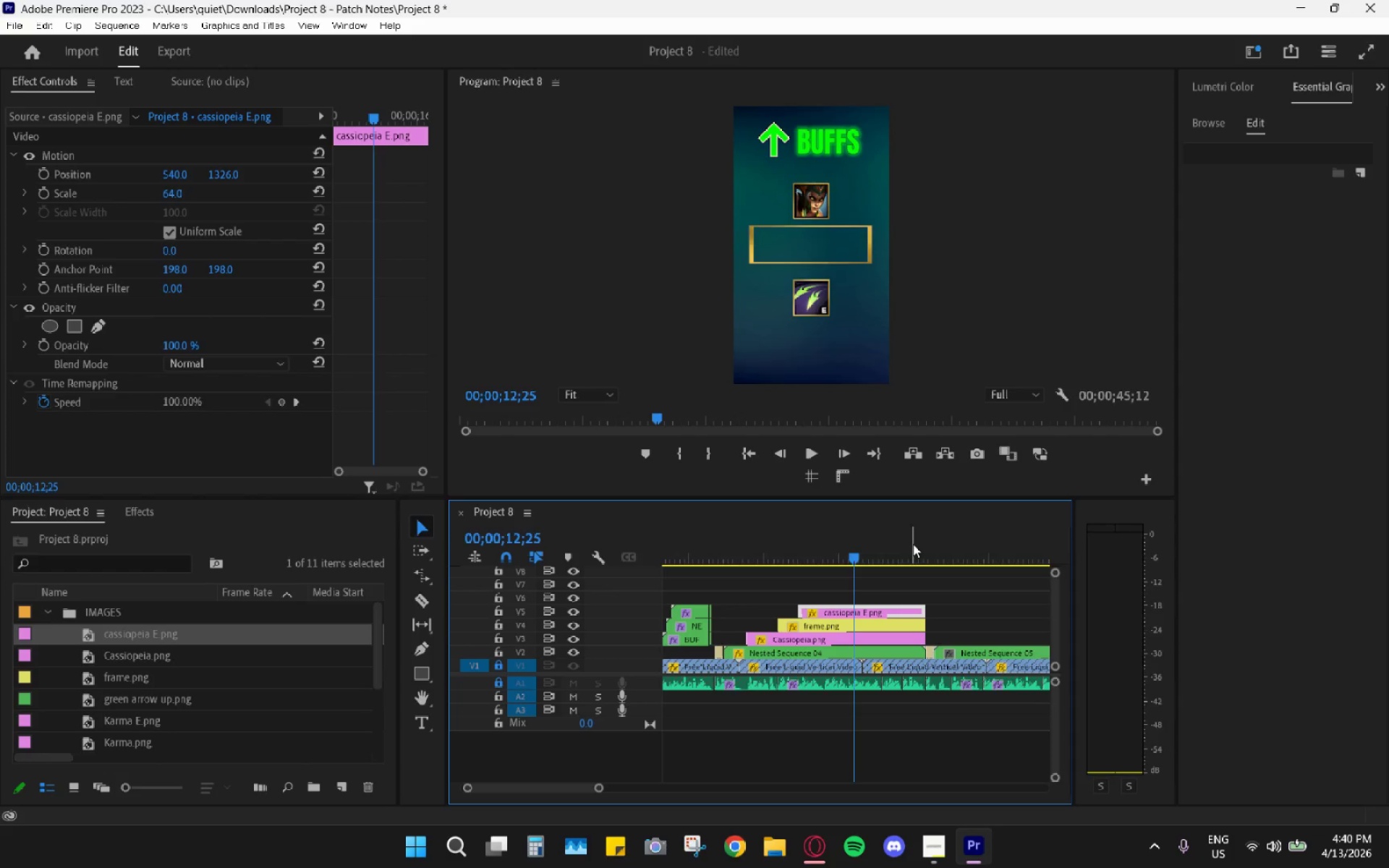 
left_click_drag(start_coordinate=[919, 547], to_coordinate=[927, 549])
 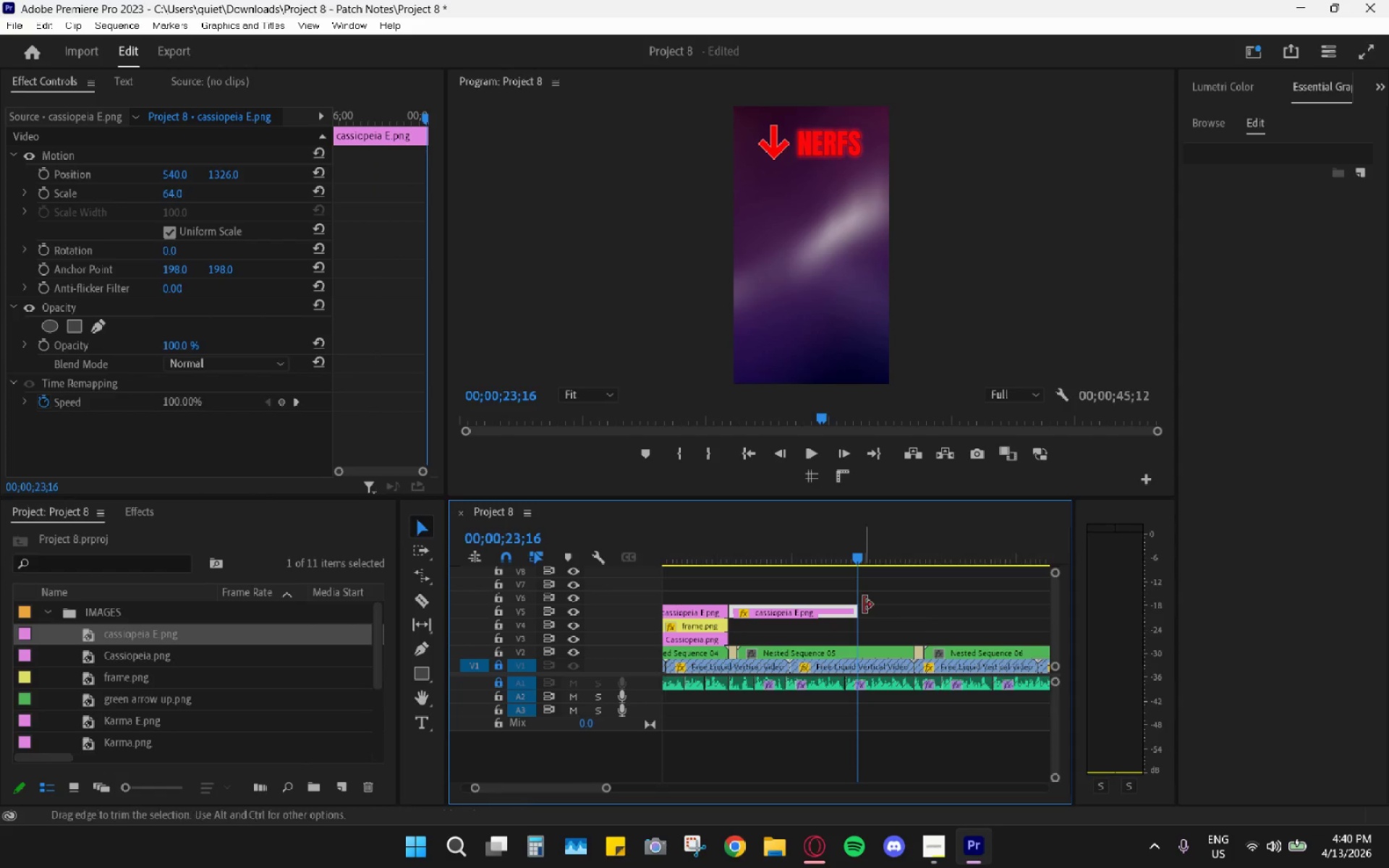 
key(Control+ControlLeft)
 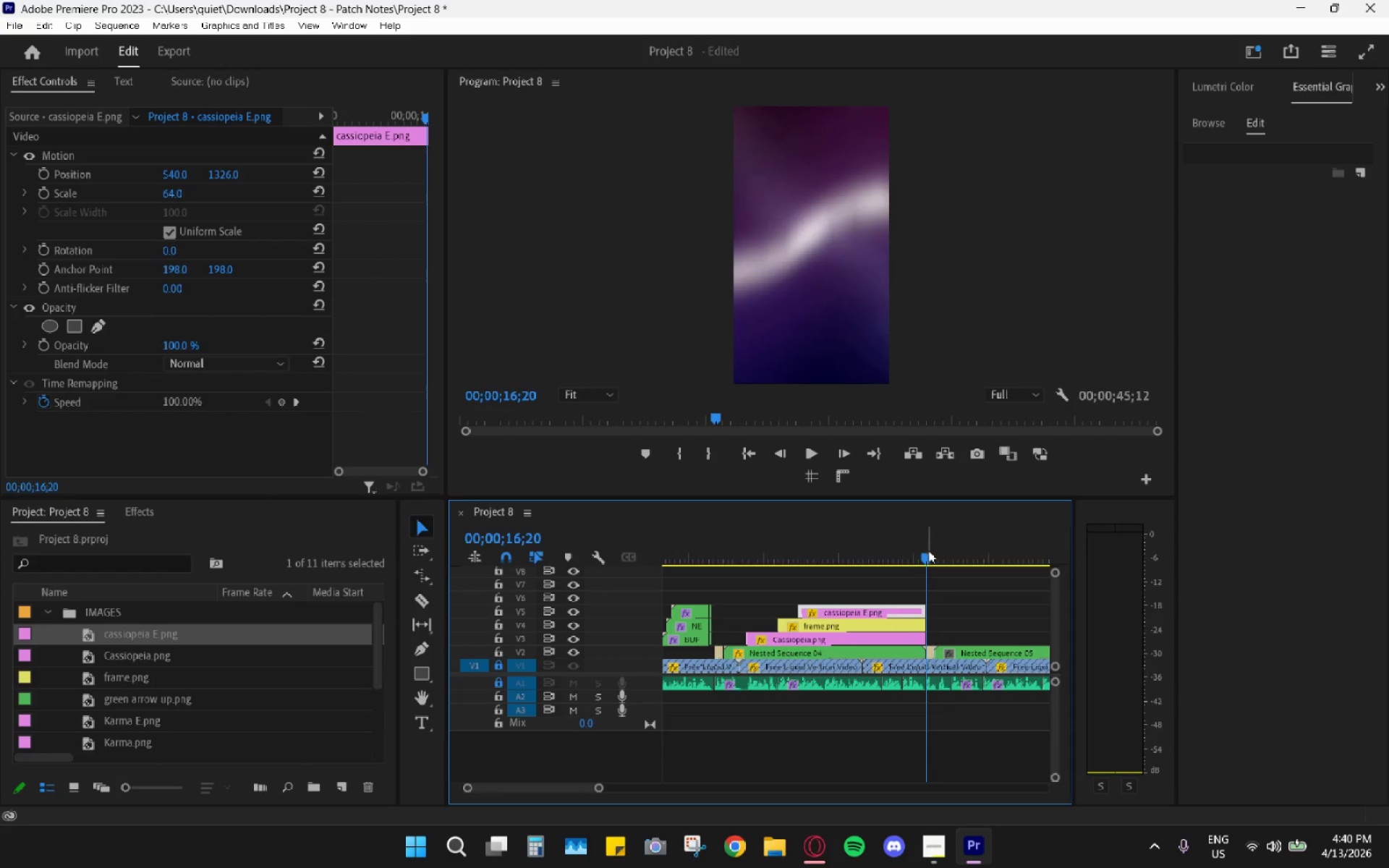 
key(Control+V)
 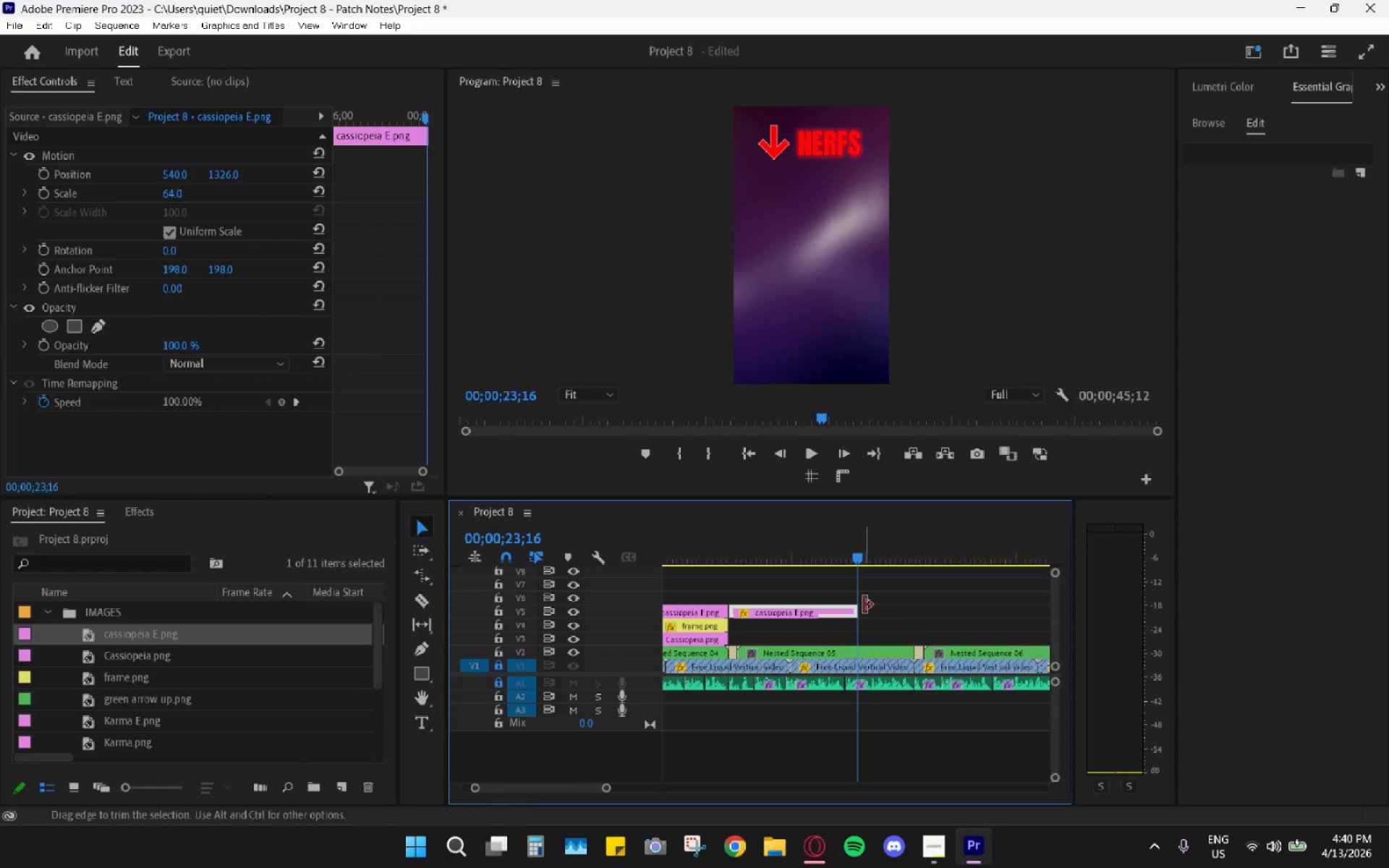 
scroll: coordinate [855, 608], scroll_direction: up, amount: 5.0
 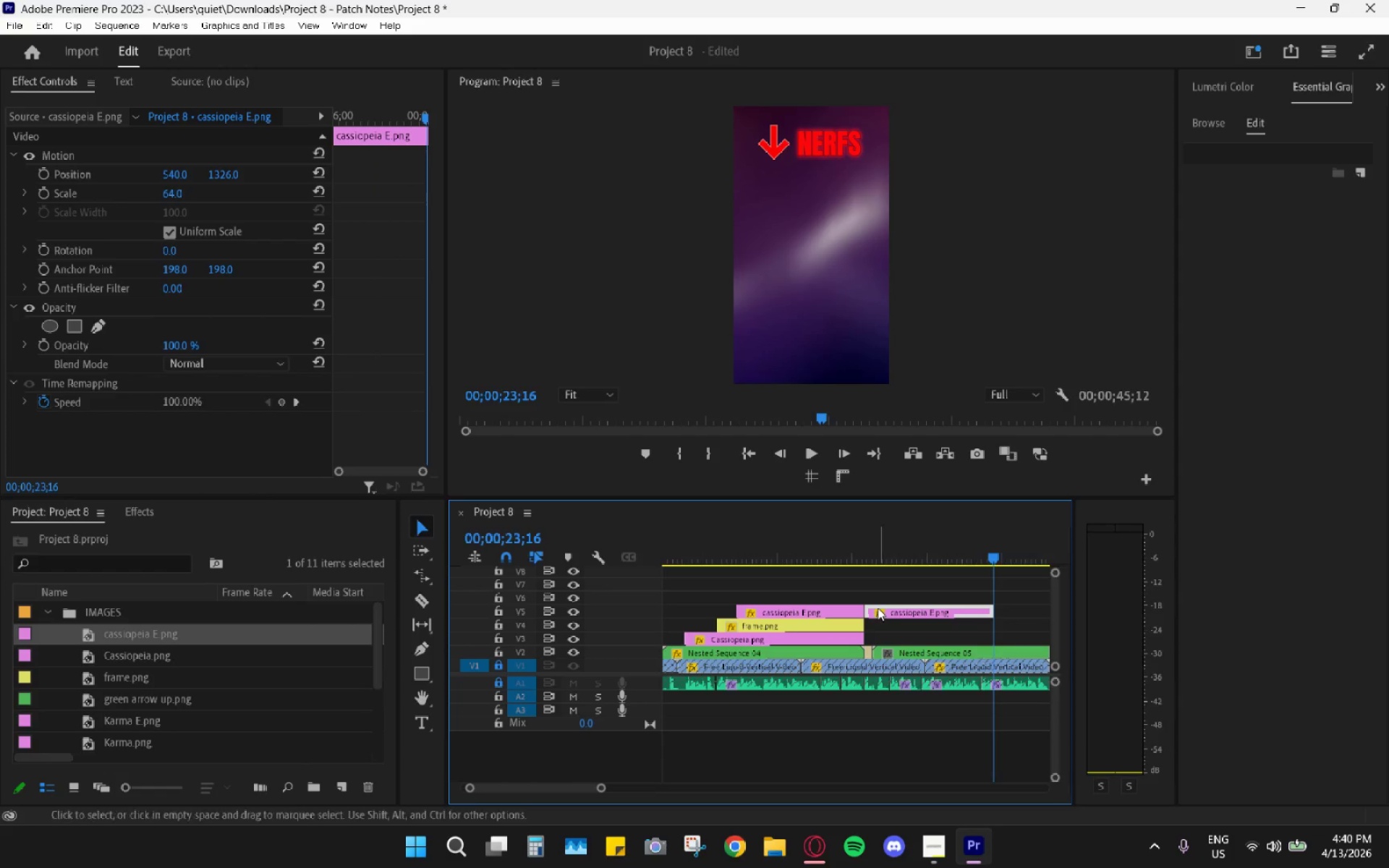 
key(Control+Z)
 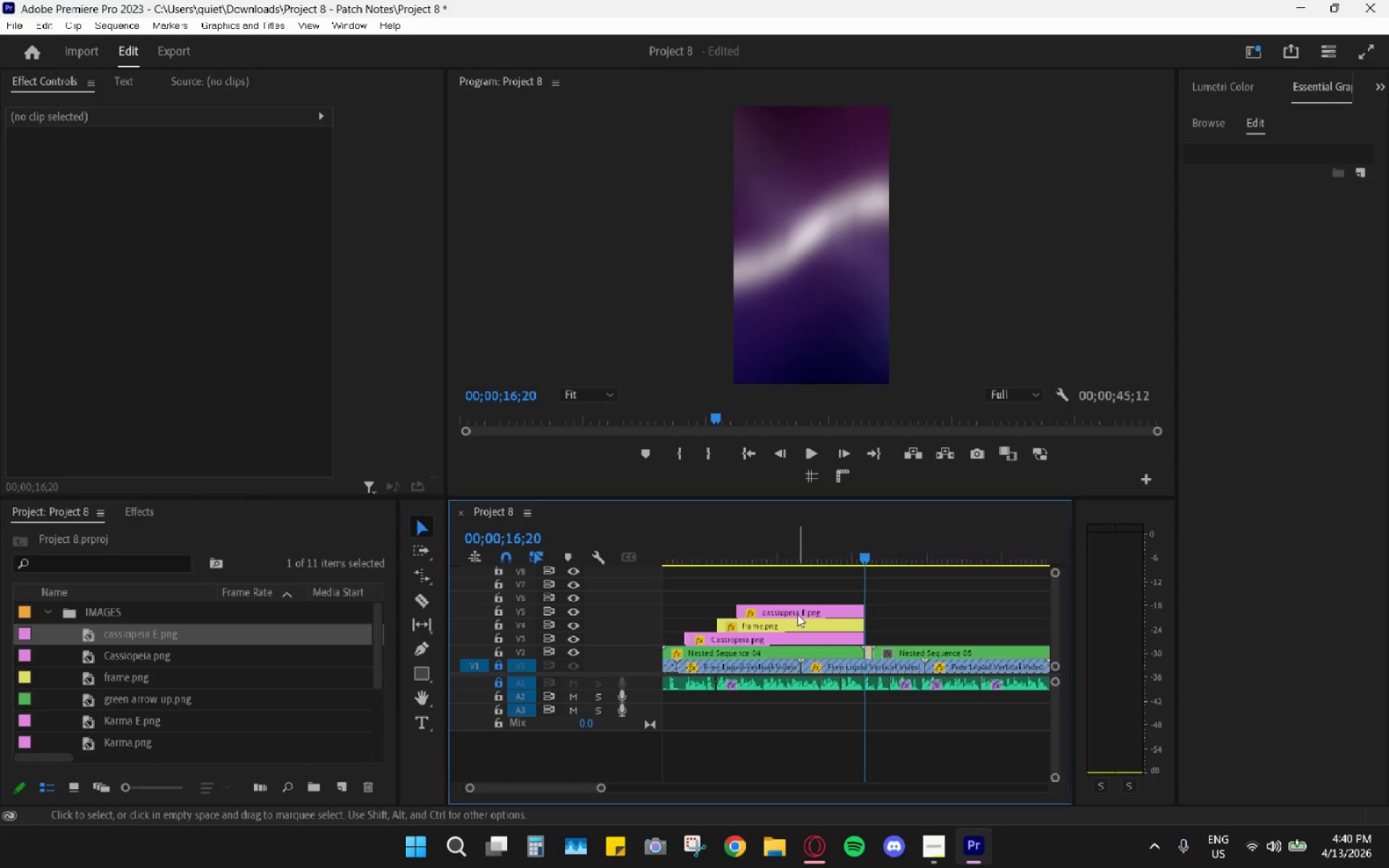 
left_click([791, 624])
 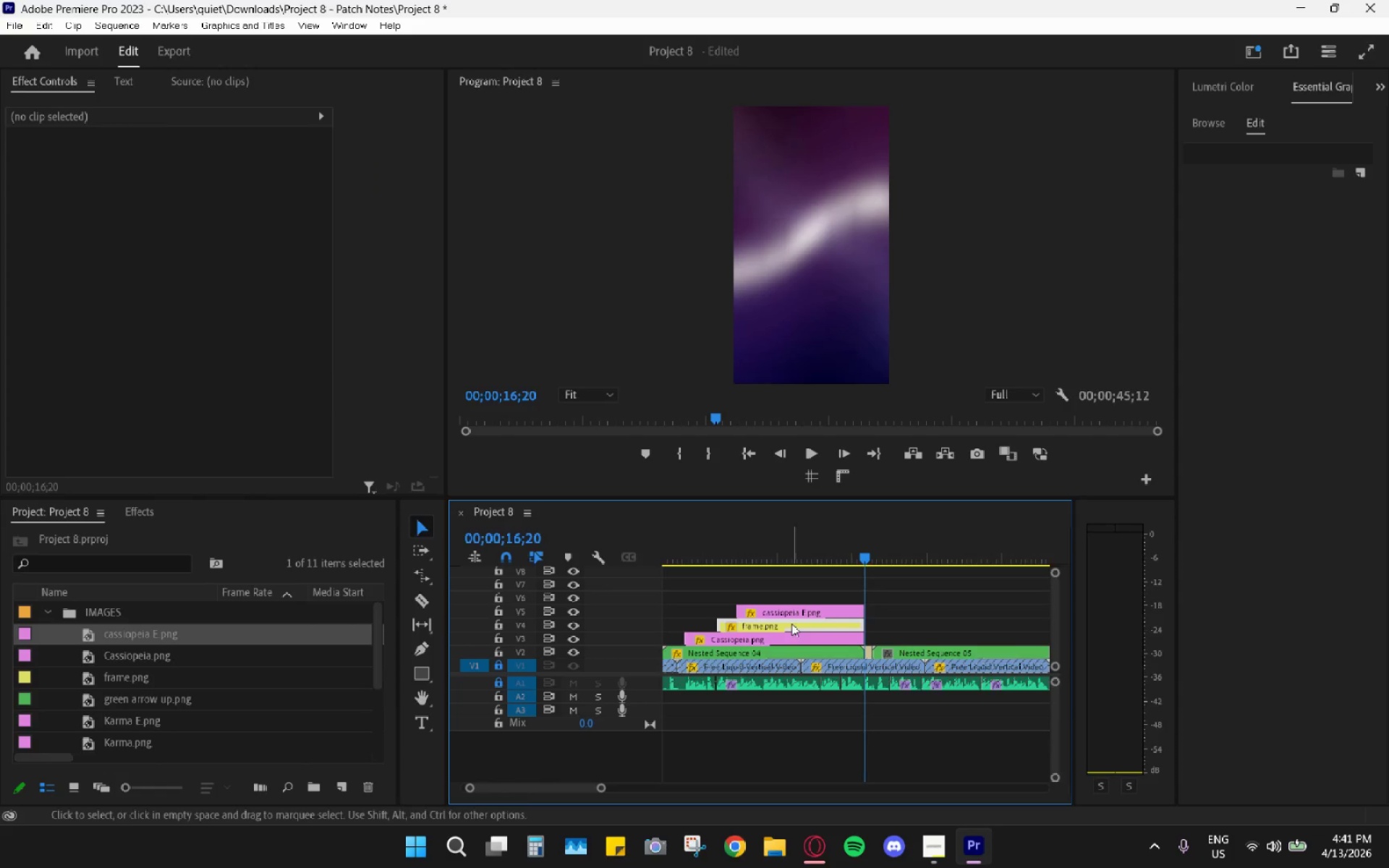 
key(Control+C)
 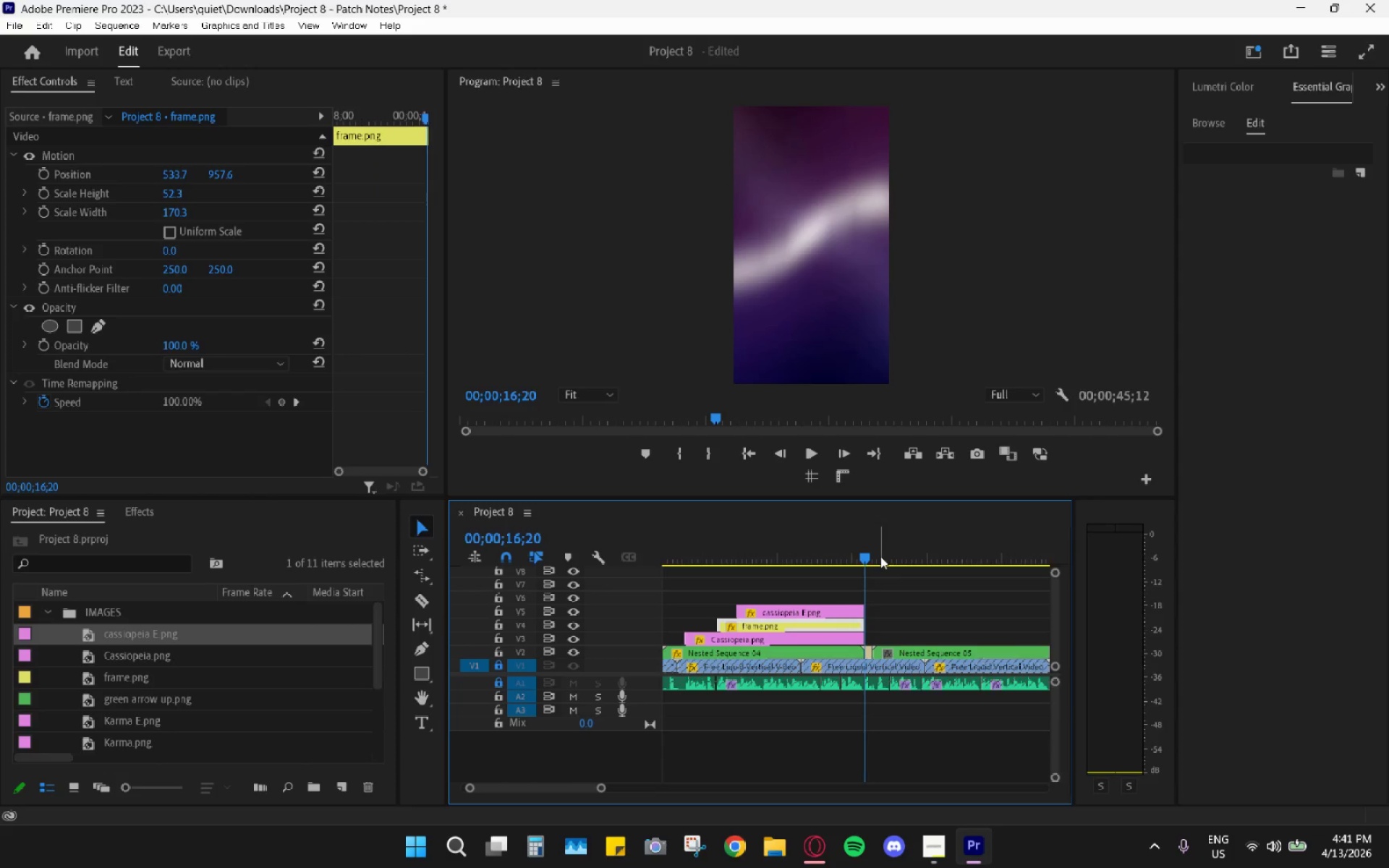 
left_click([892, 550])
 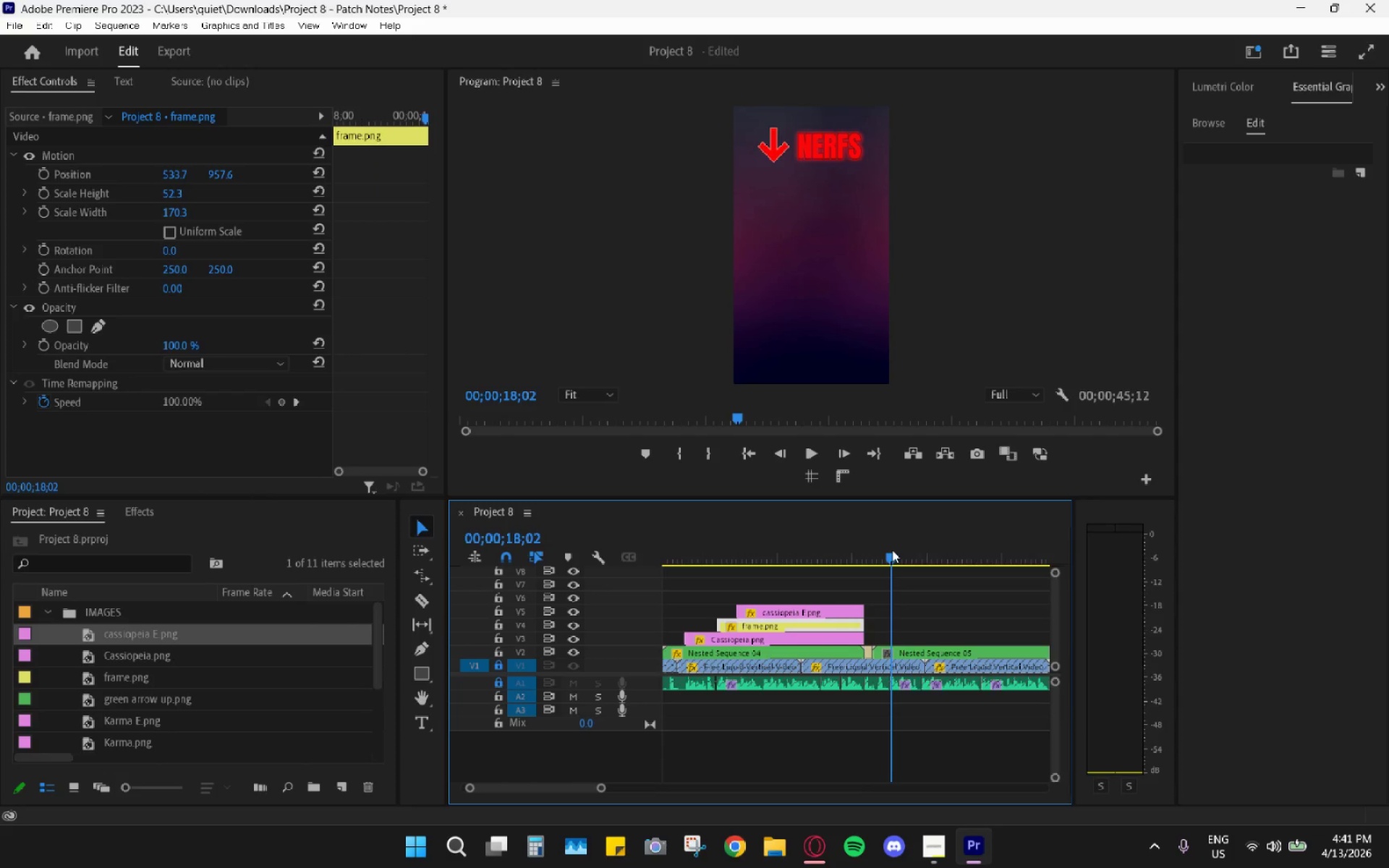 
key(Control+ControlLeft)
 